 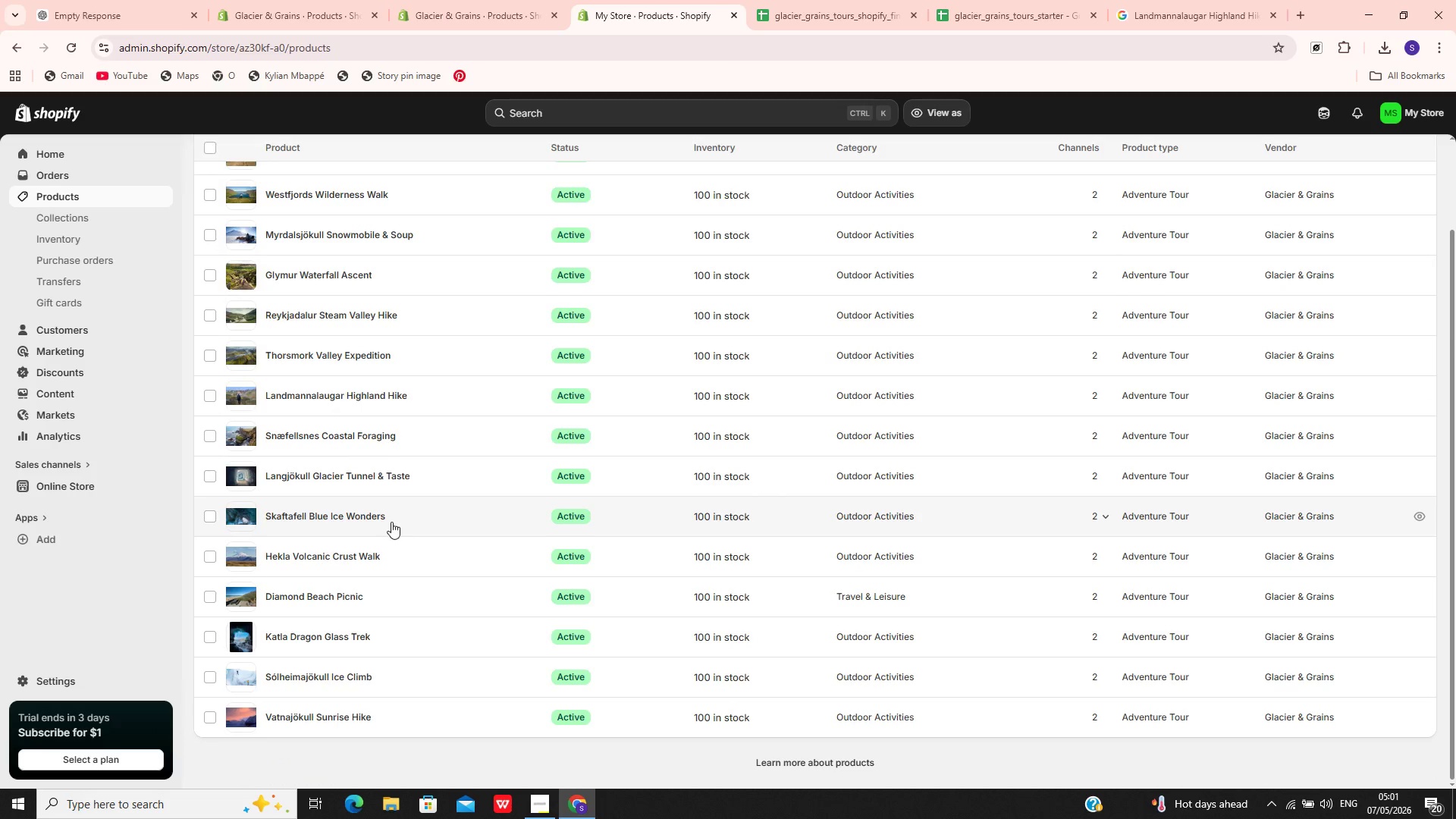 
left_click([467, 433])
 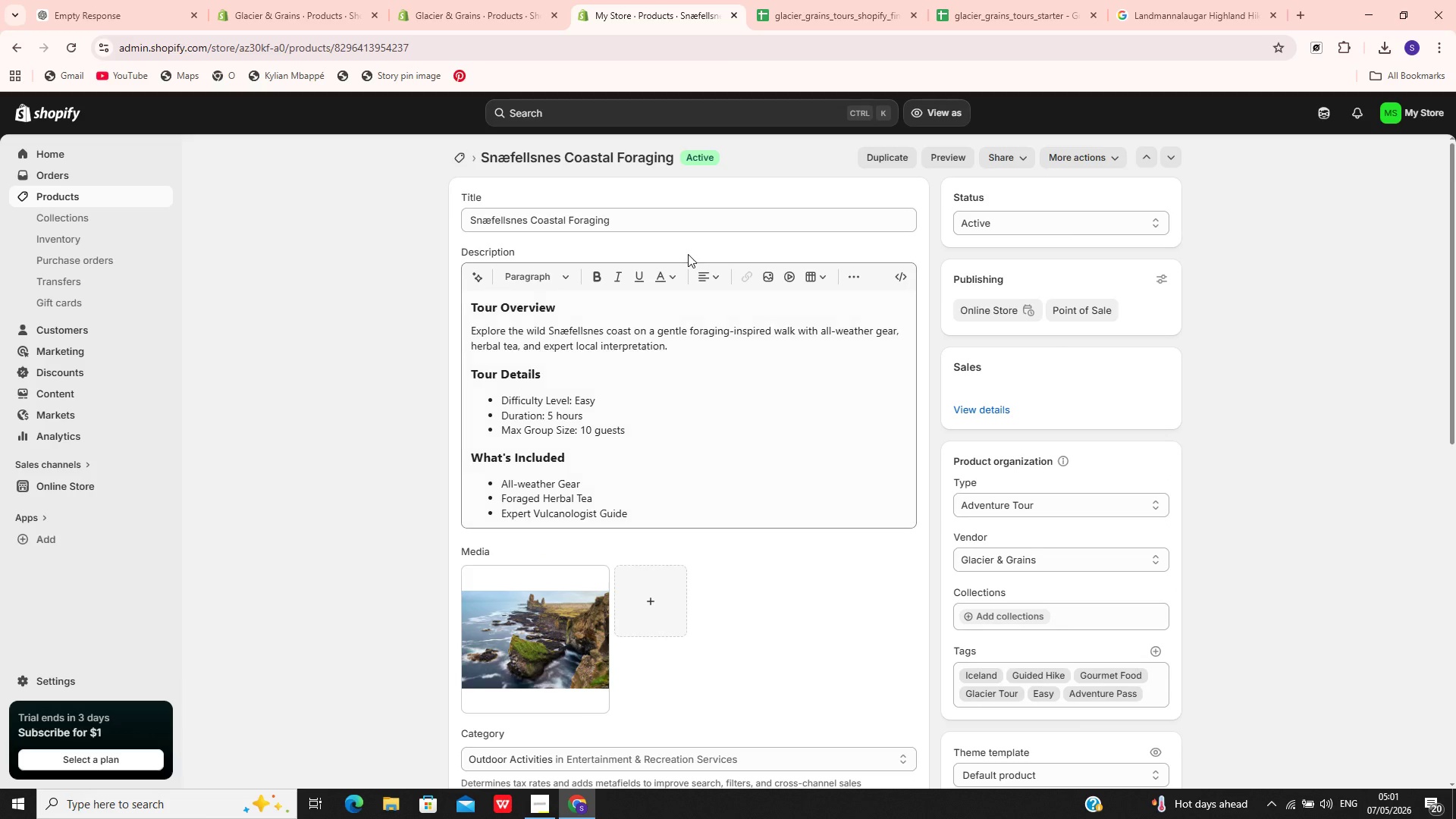 
left_click([679, 218])
 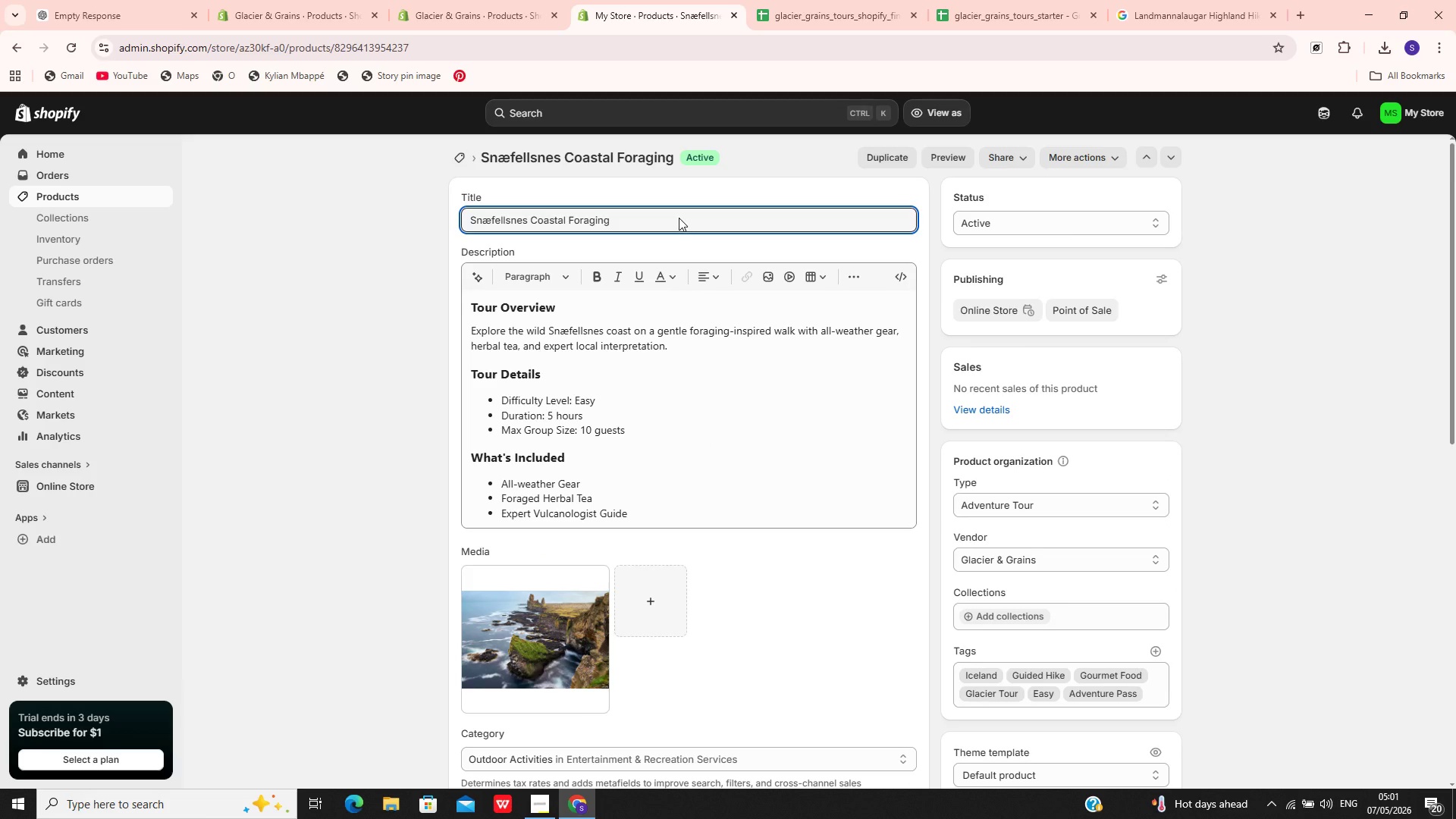 
hold_key(key=ControlLeft, duration=1.2)
 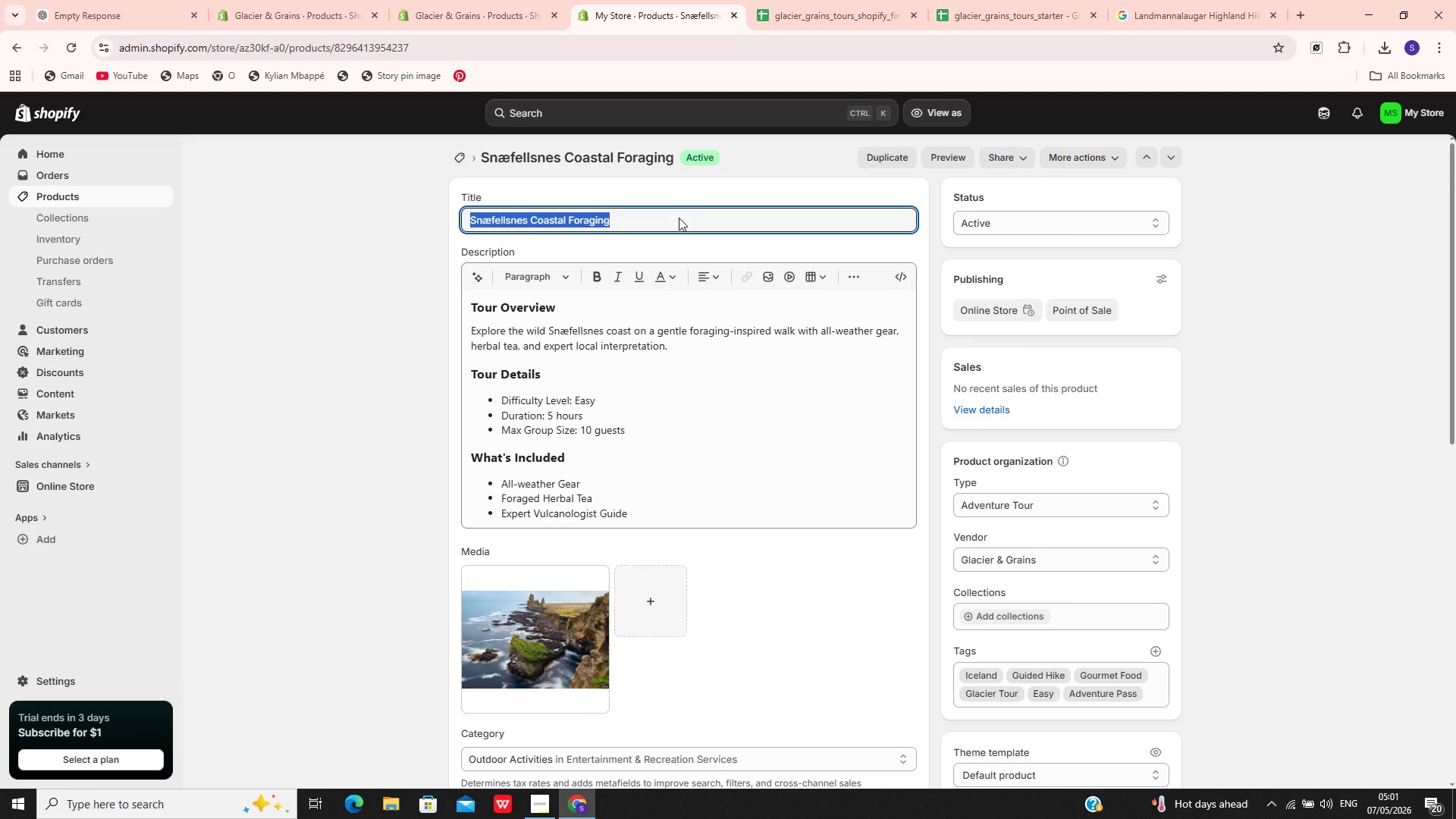 
type(ac)
 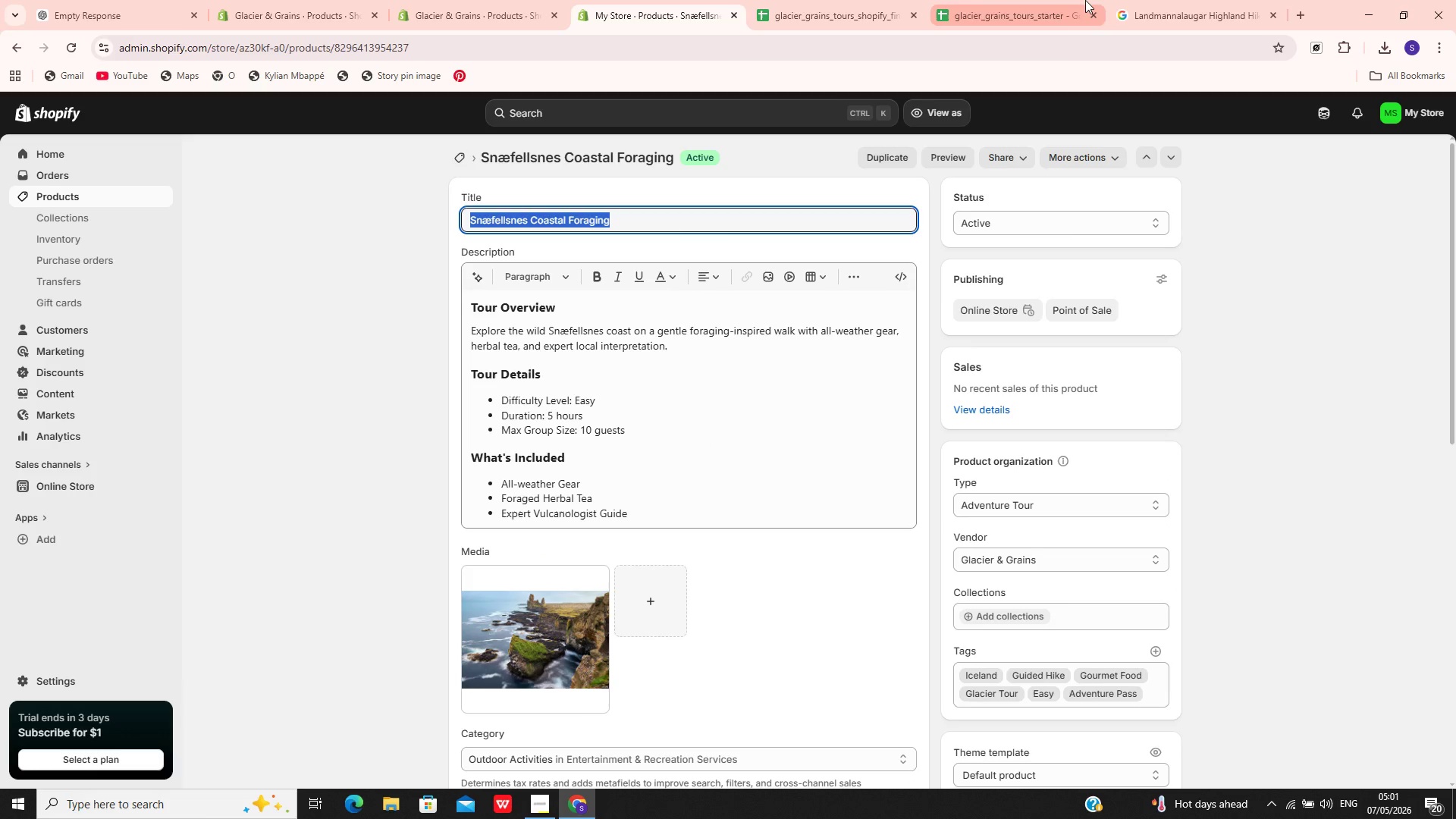 
left_click([1203, 0])
 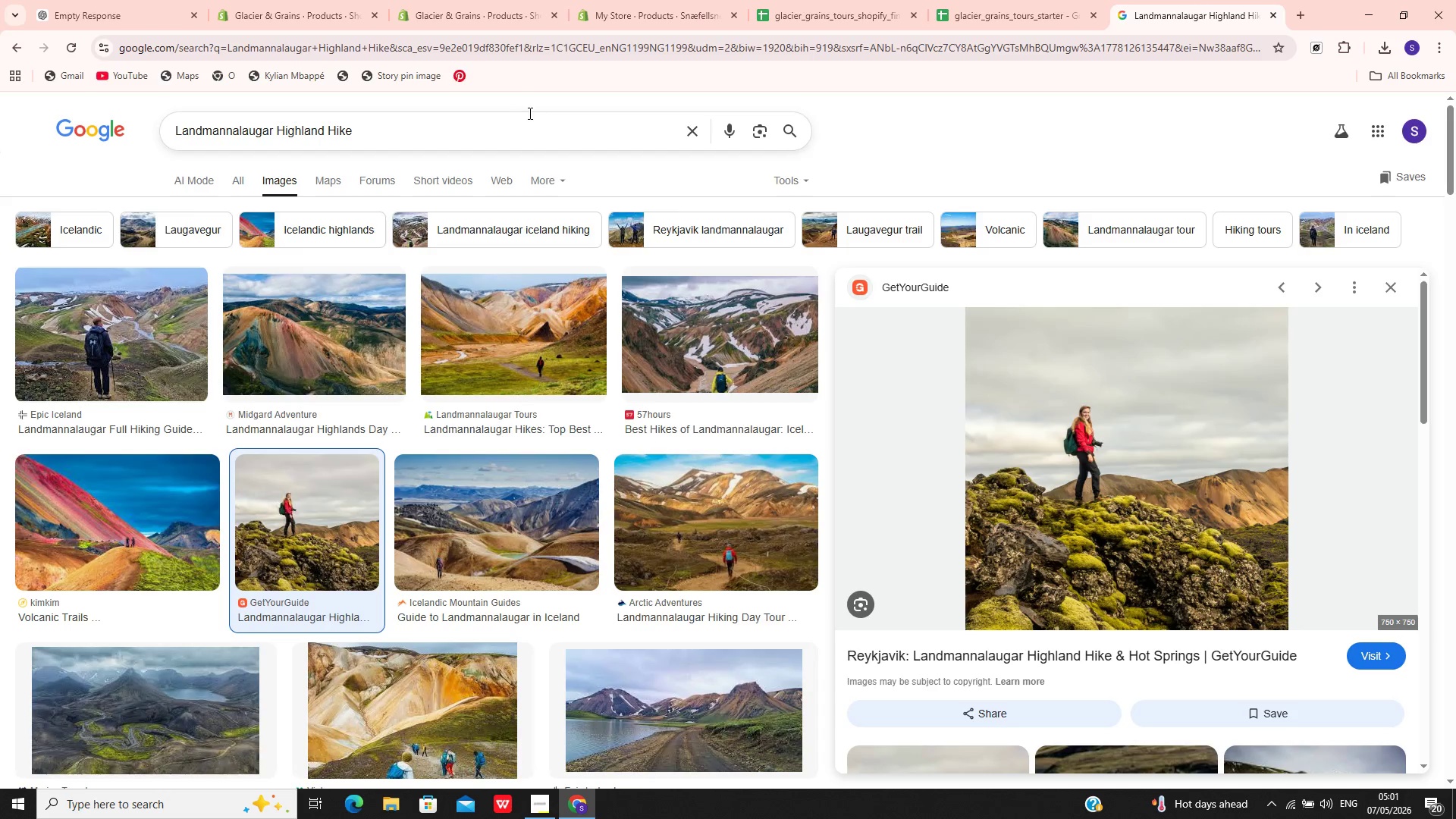 
left_click([529, 115])
 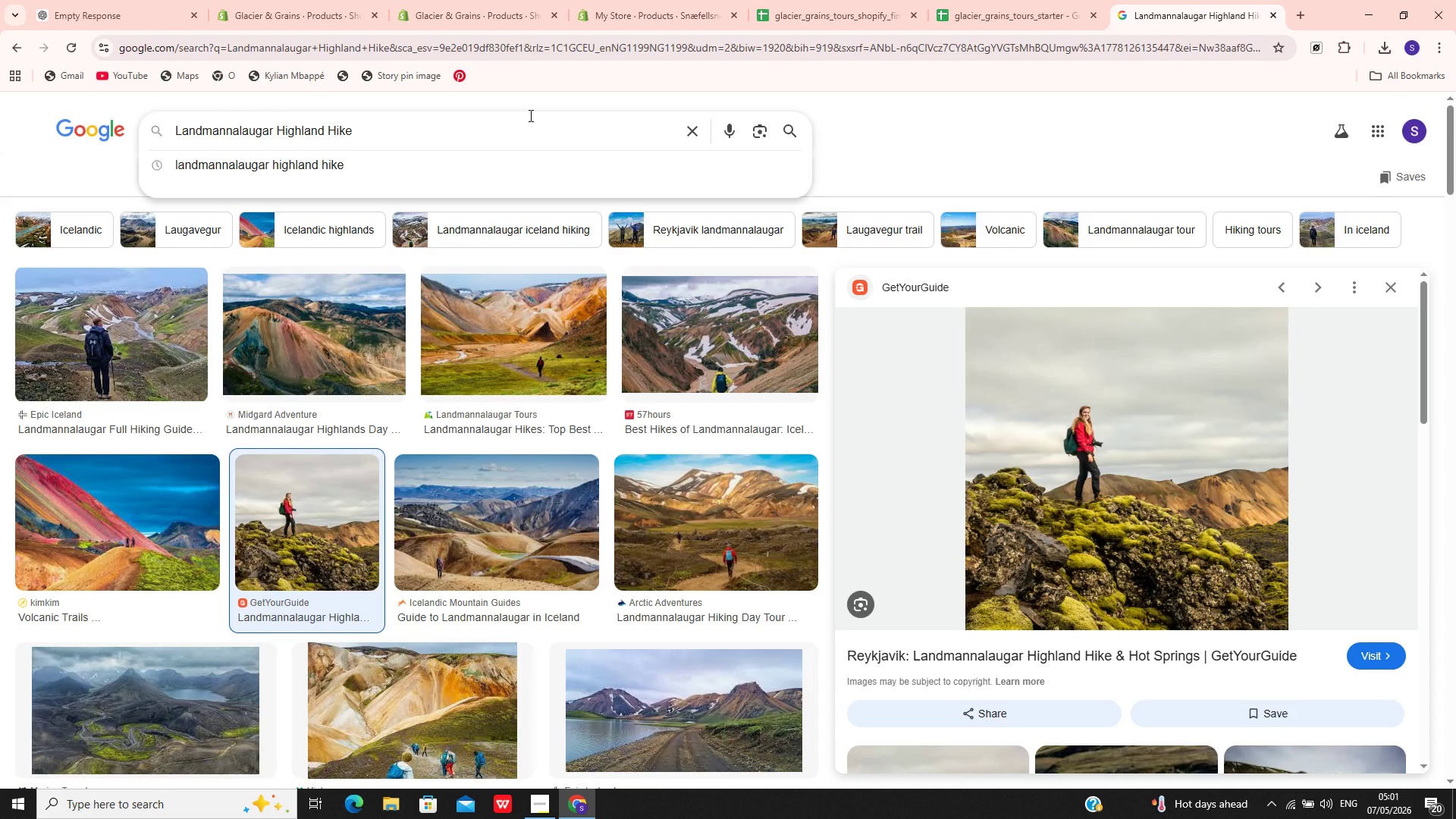 
key(Control+A)
 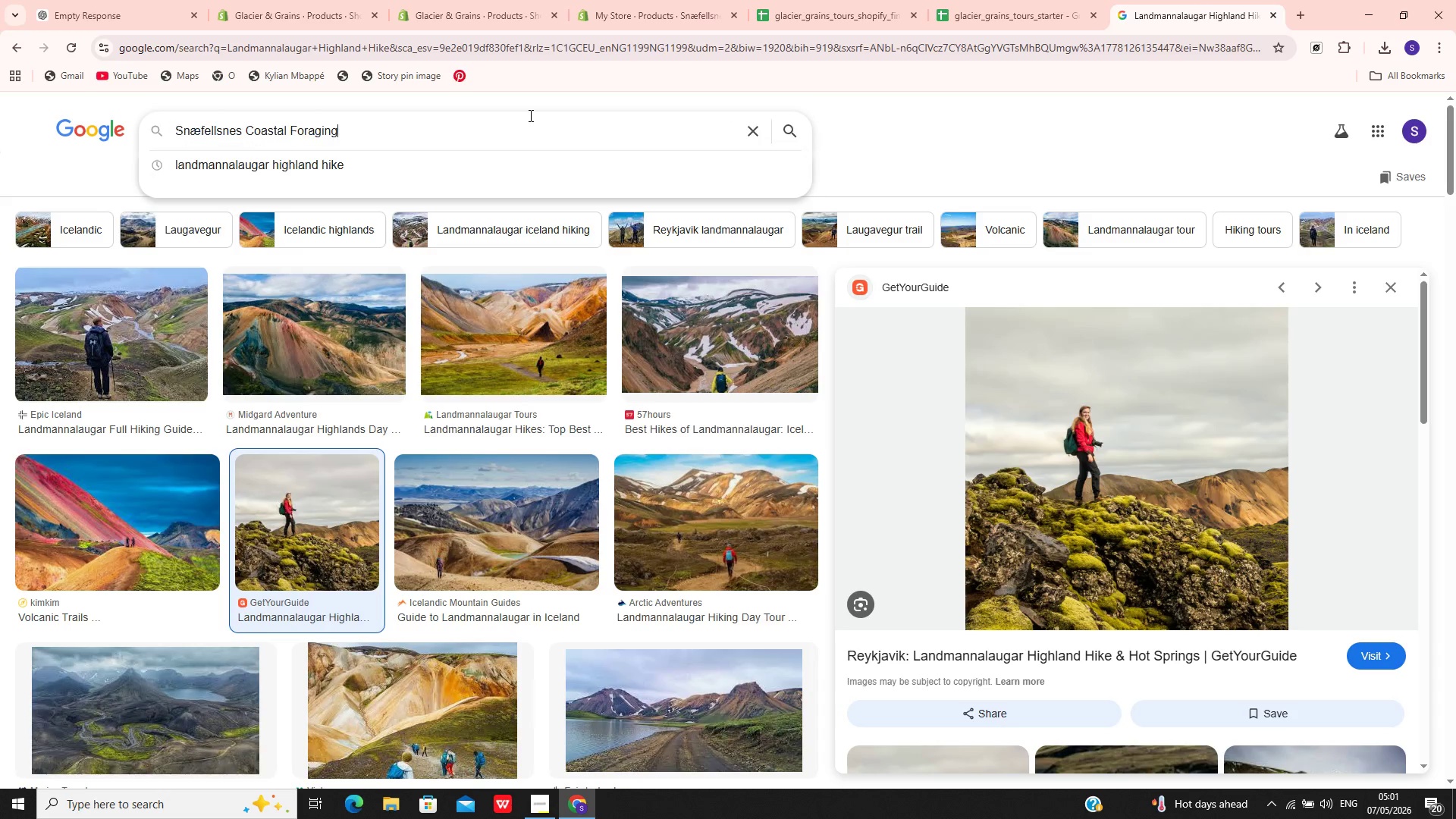 
key(Control+V)
 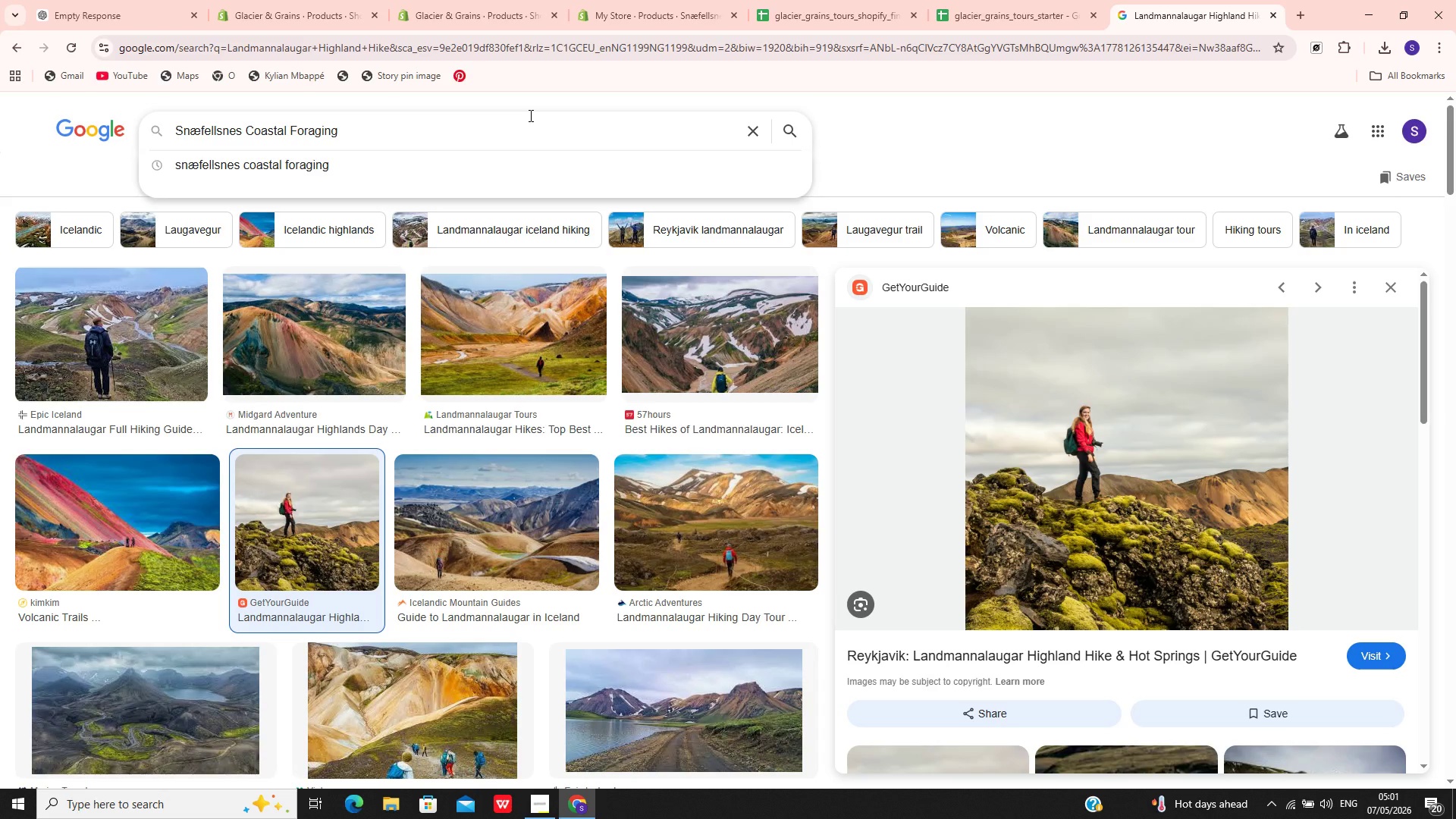 
key(Control+Enter)
 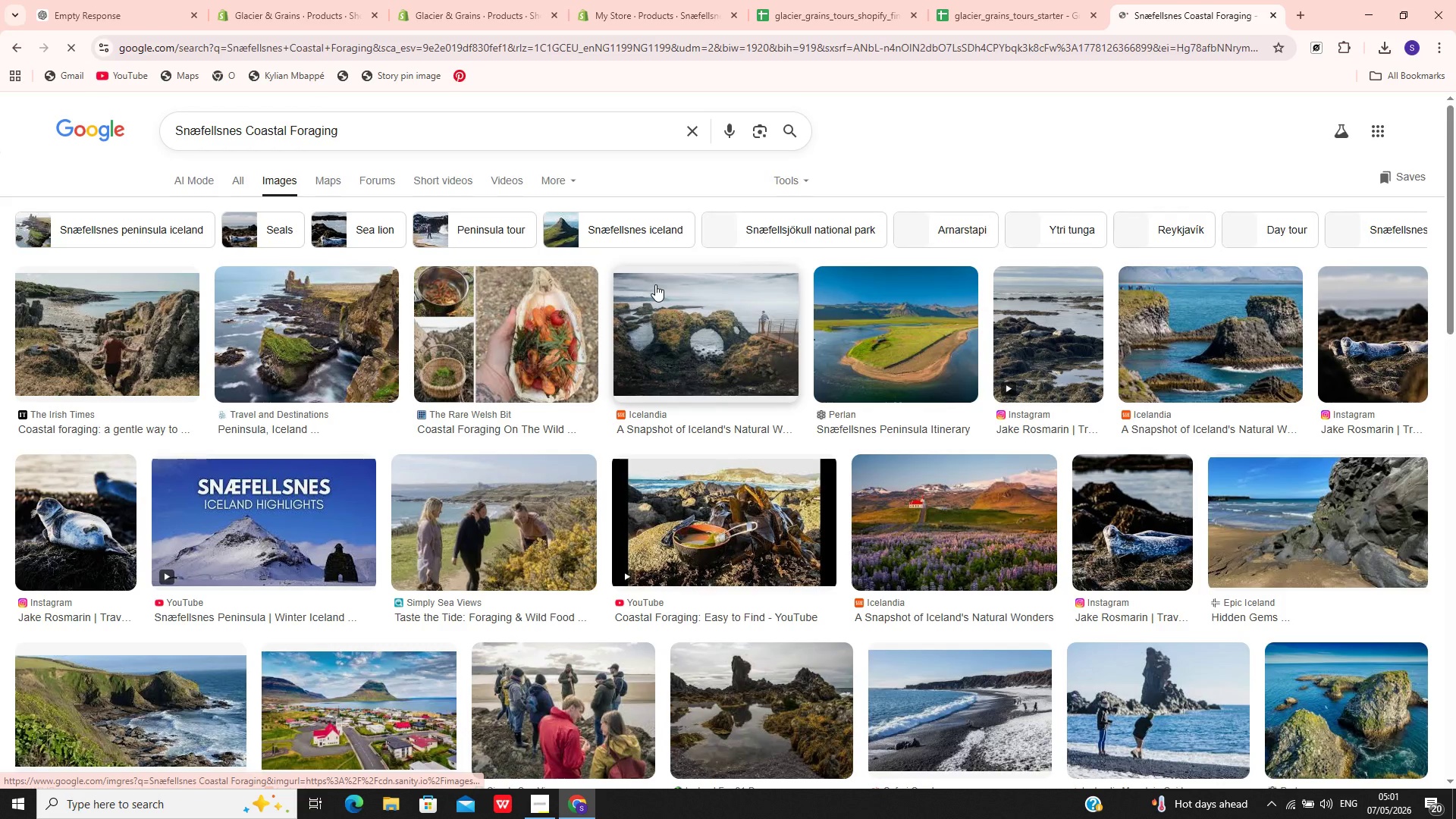 
left_click([874, 357])
 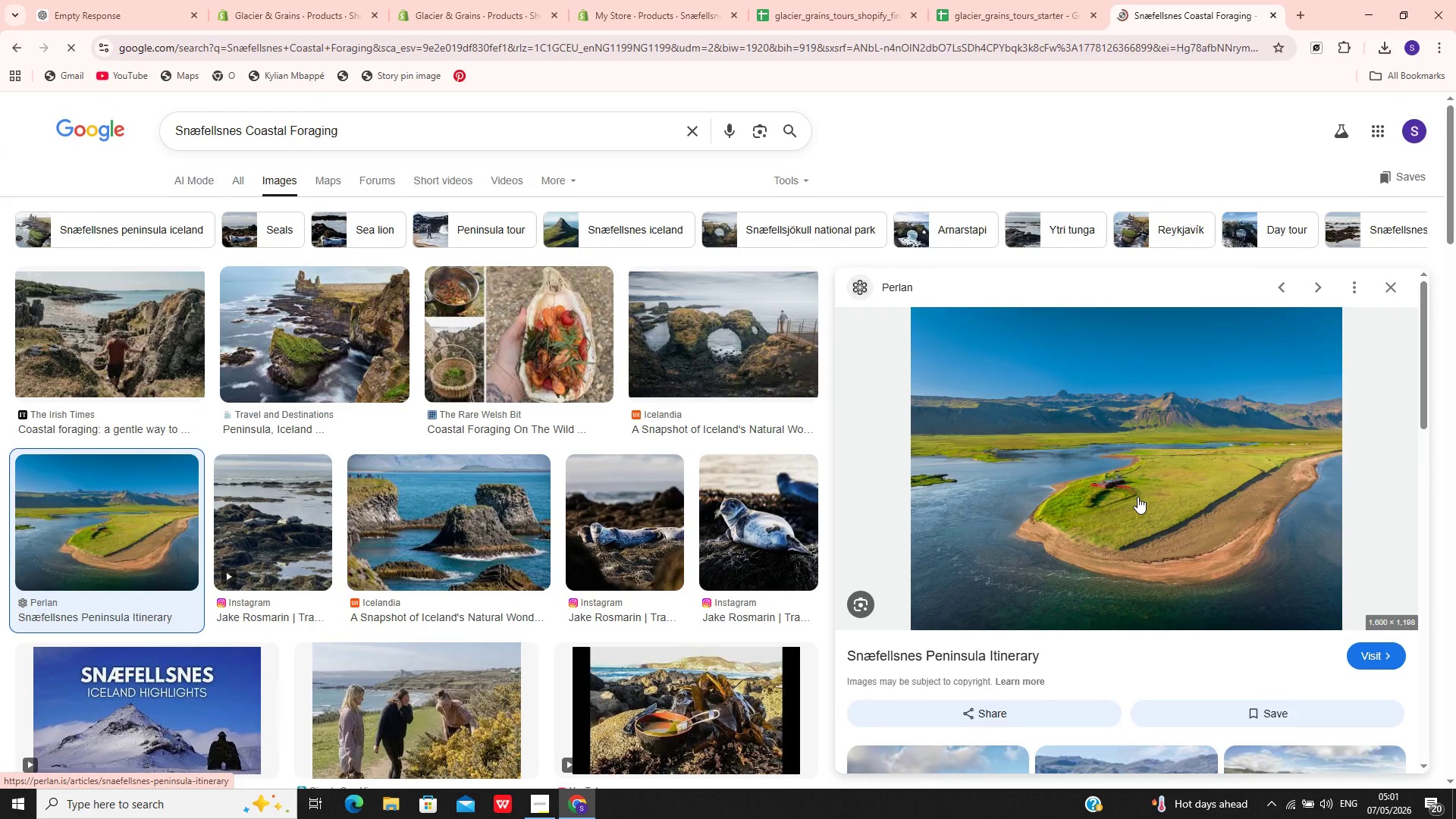 
right_click([1138, 497])
 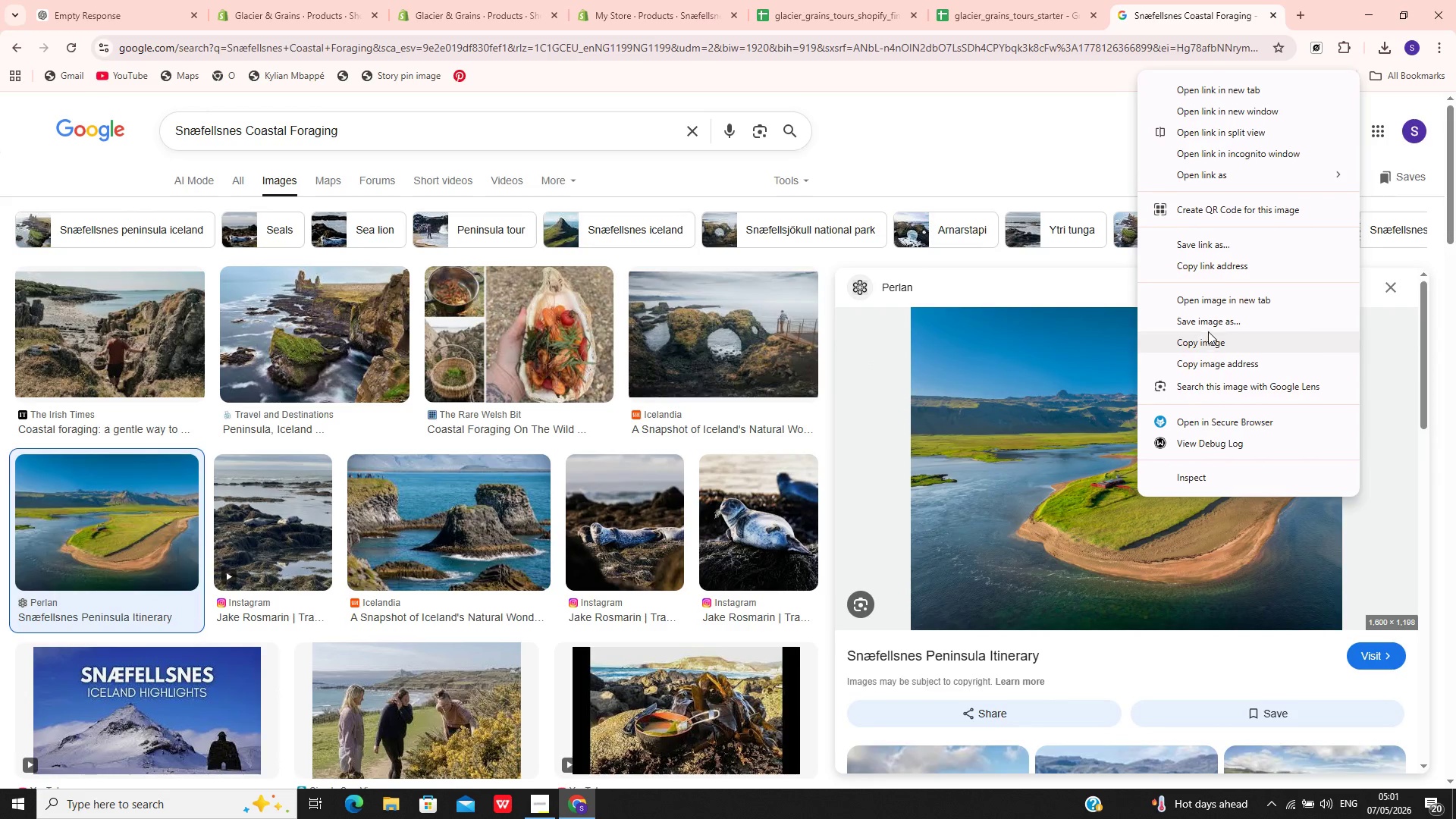 
left_click([1213, 323])
 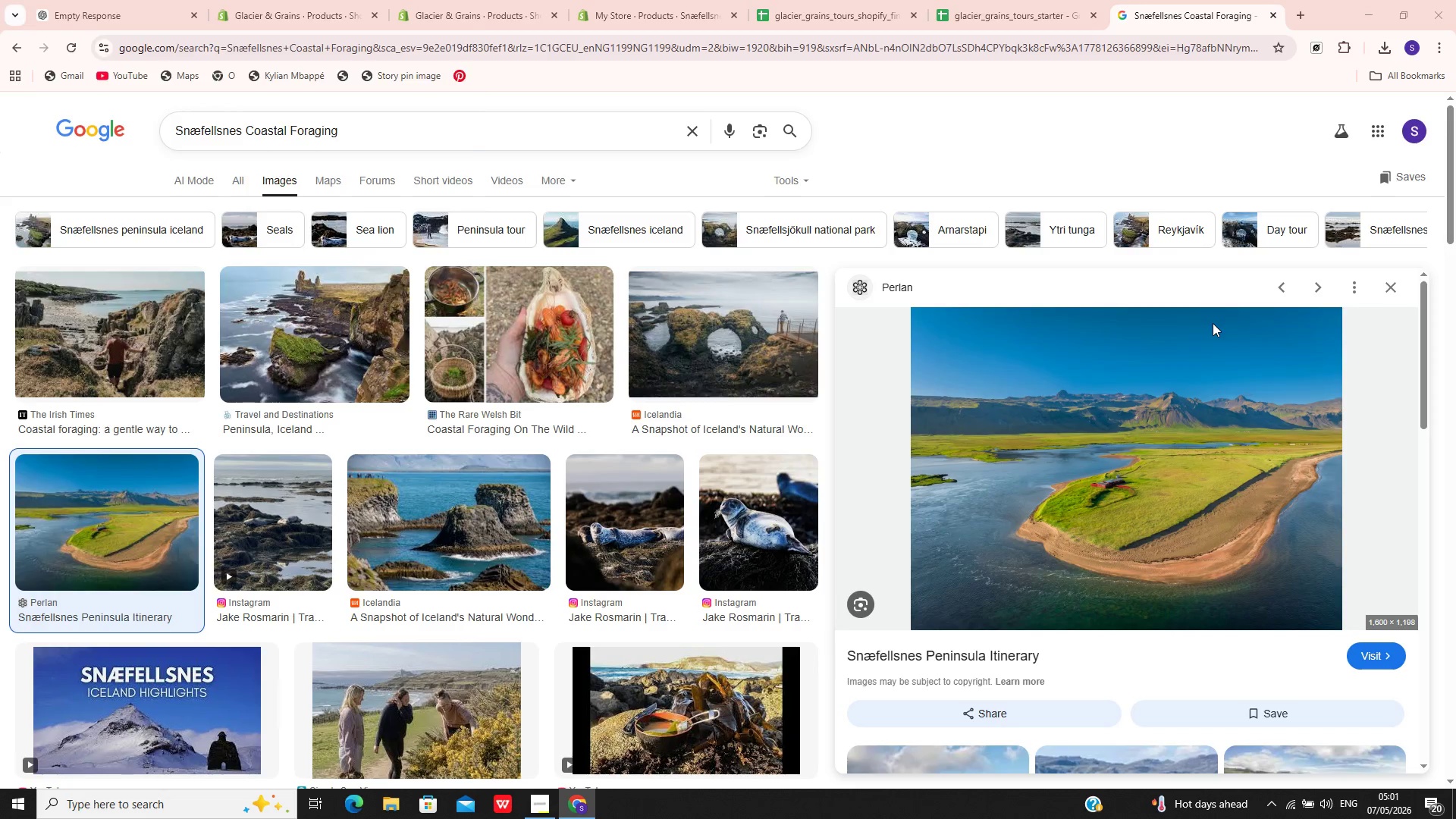 
key(Enter)
 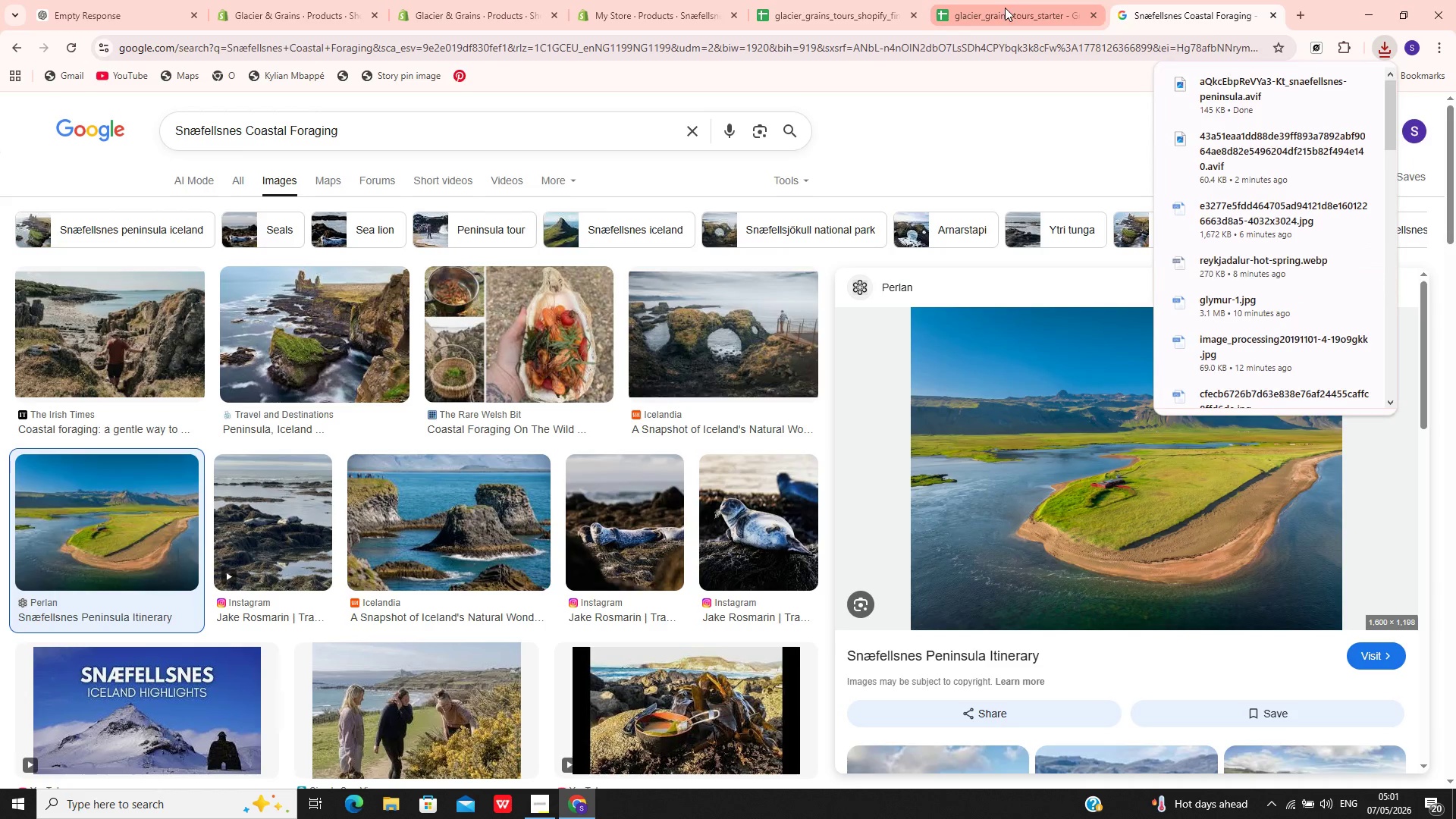 
left_click([579, 0])
 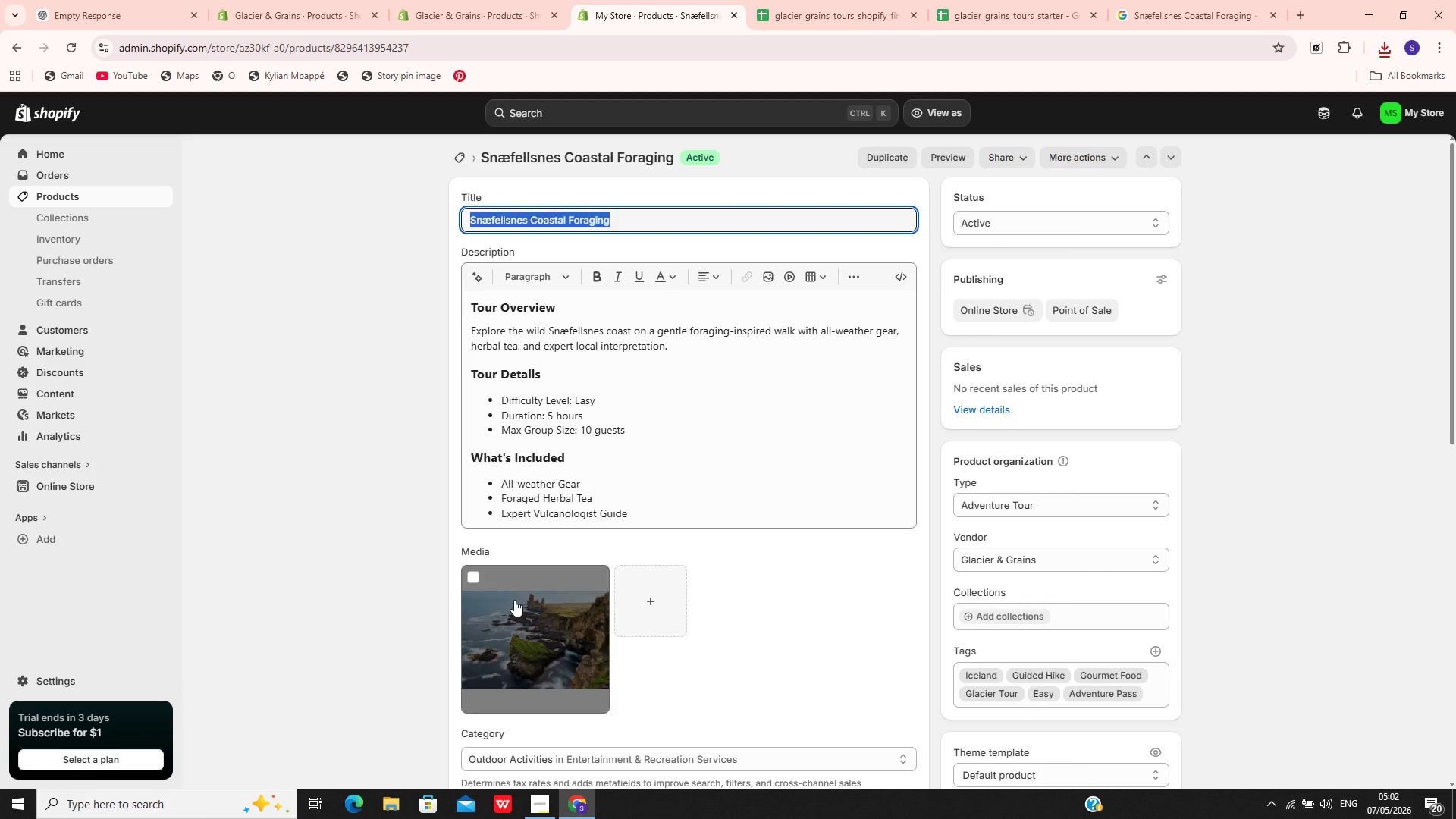 
wait(9.05)
 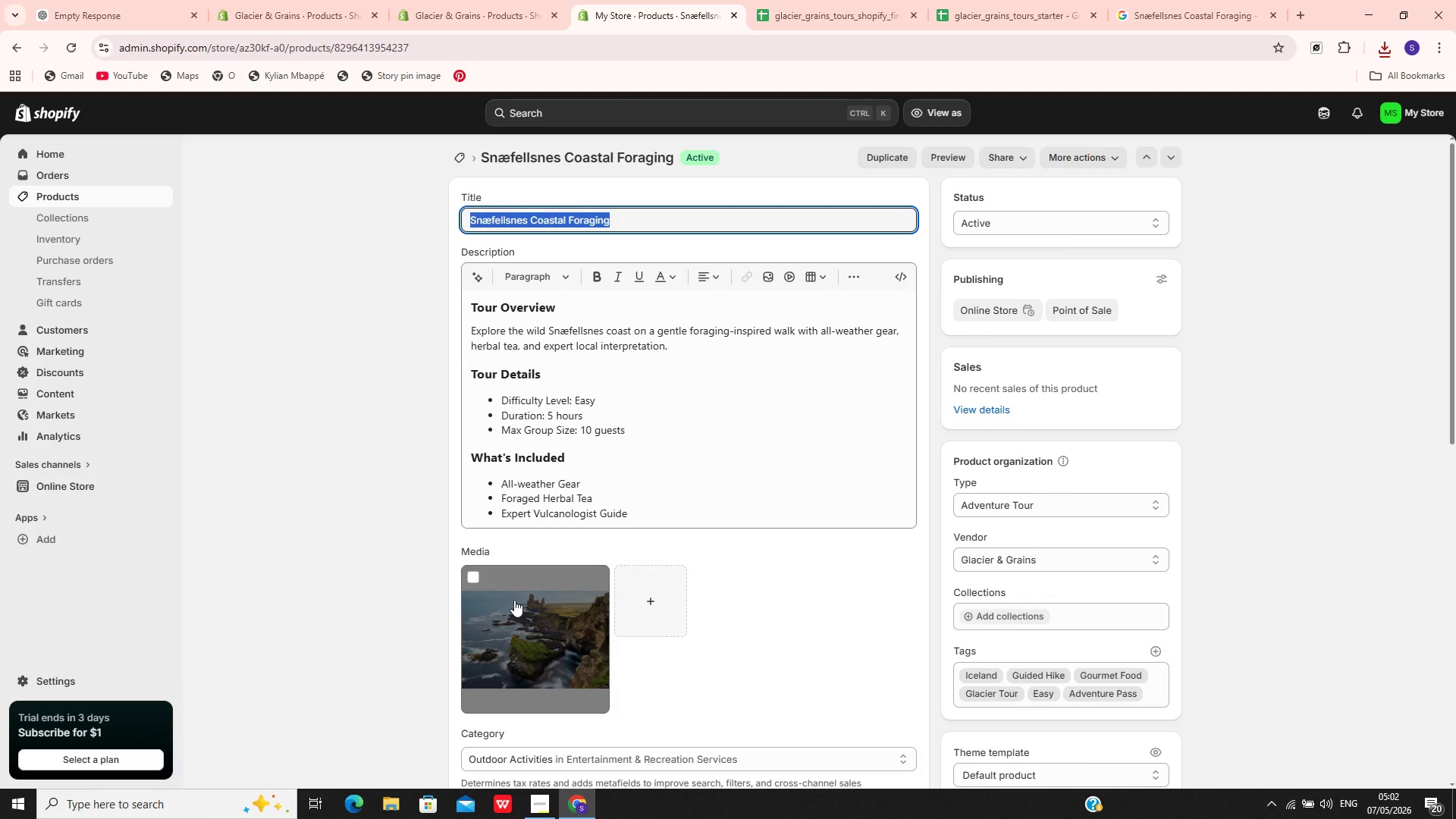 
left_click([676, 604])
 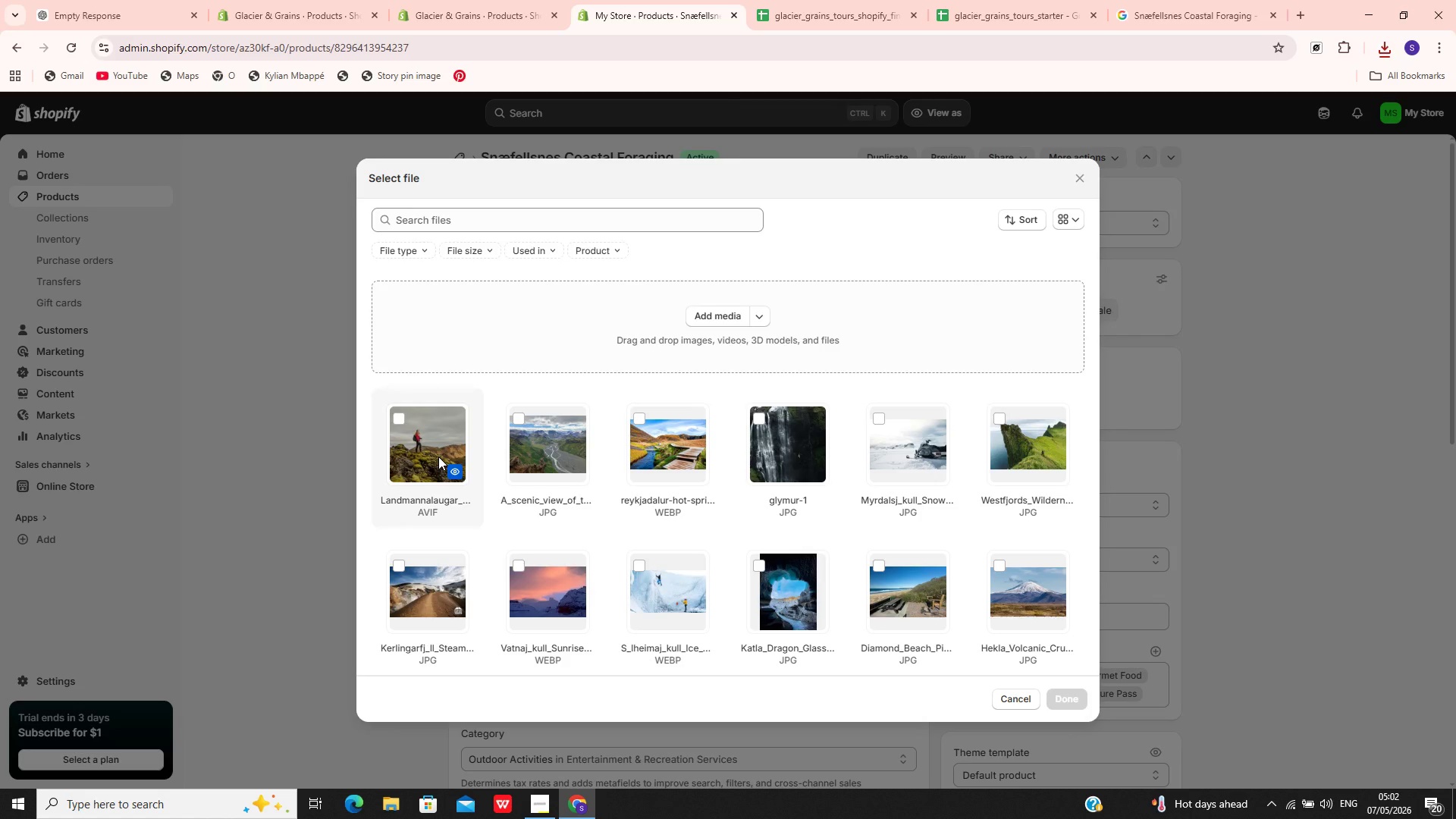 
left_click([517, 451])
 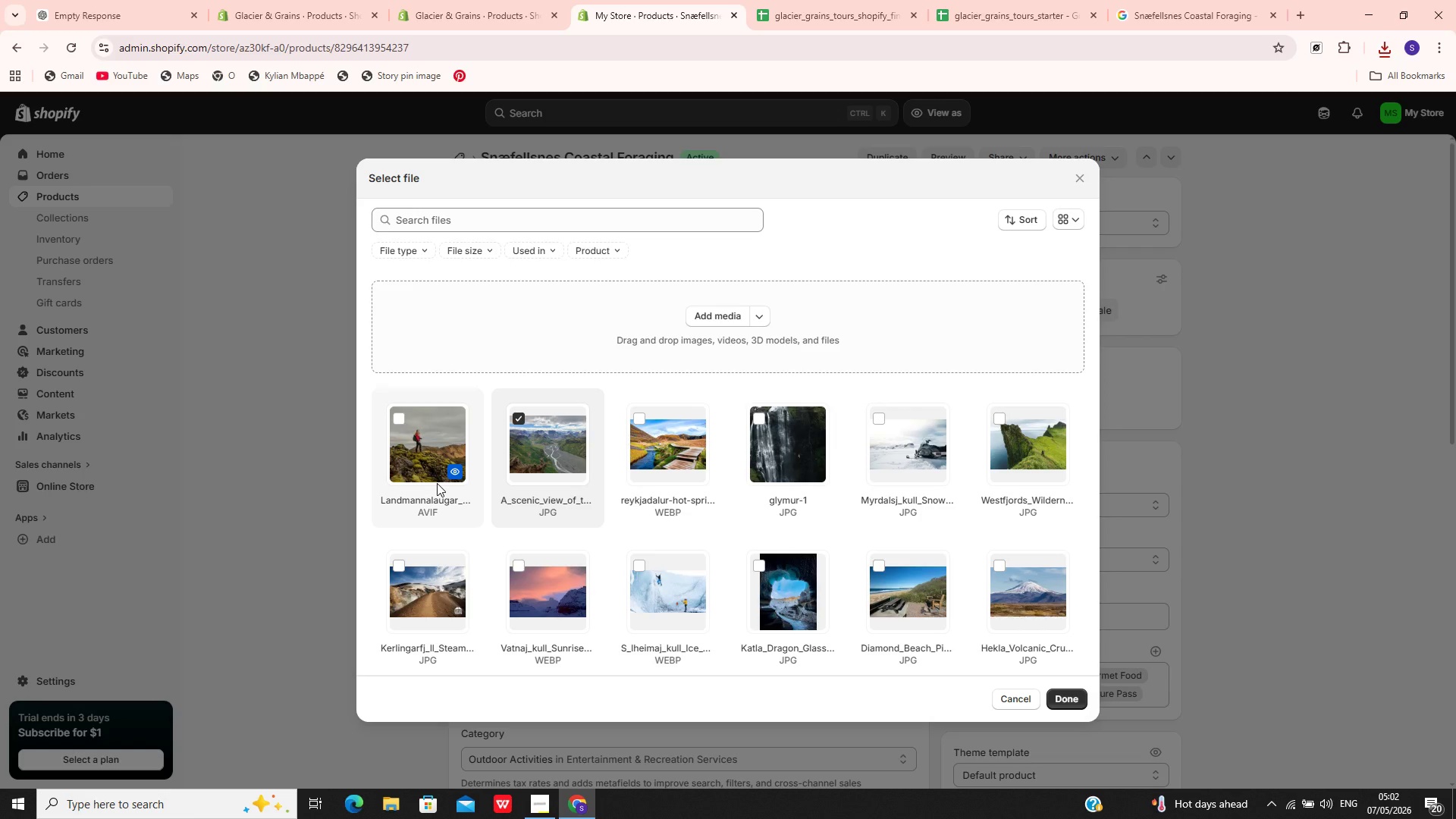 
wait(22.36)
 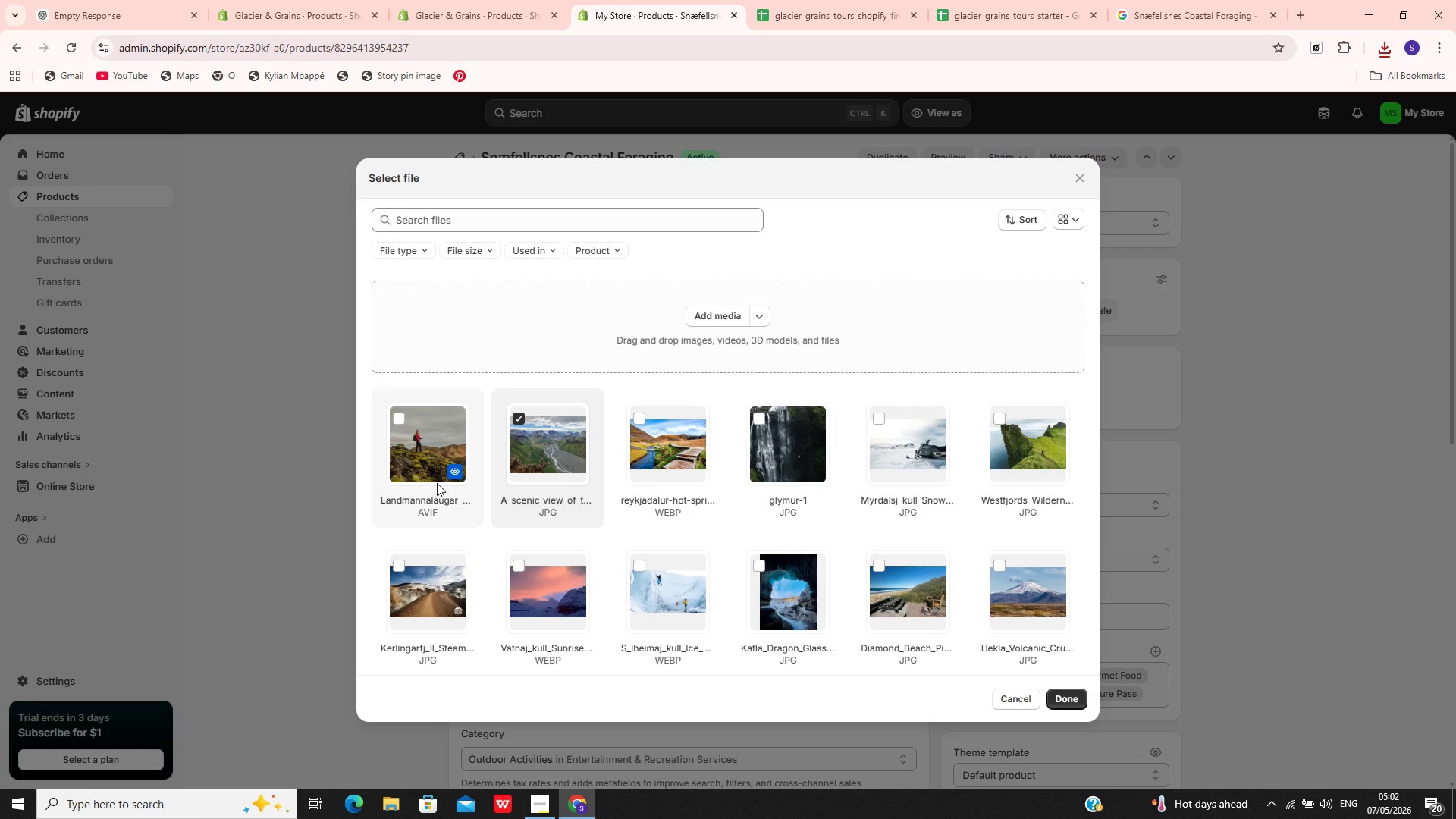 
left_click([592, 295])
 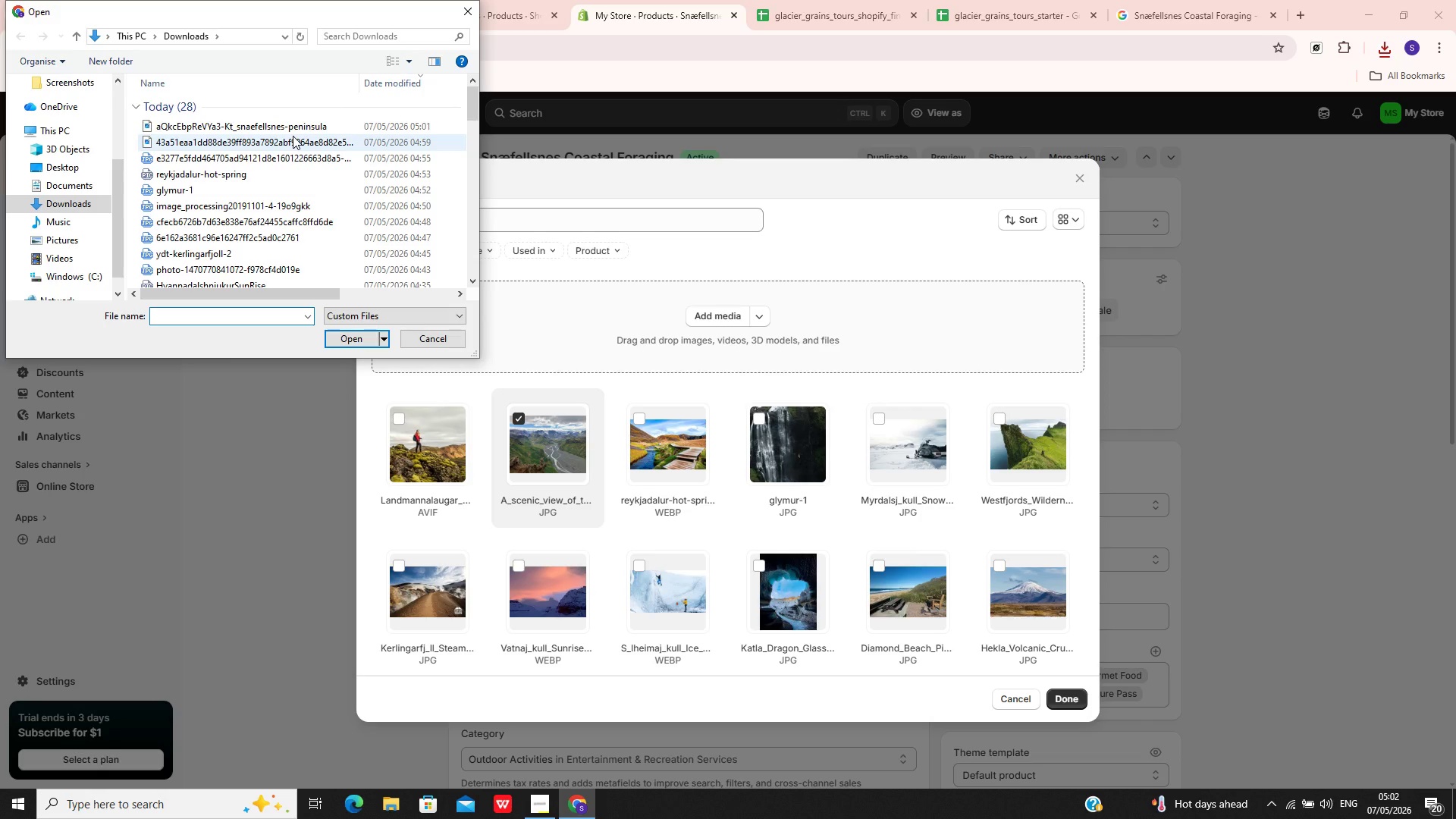 
left_click([300, 127])
 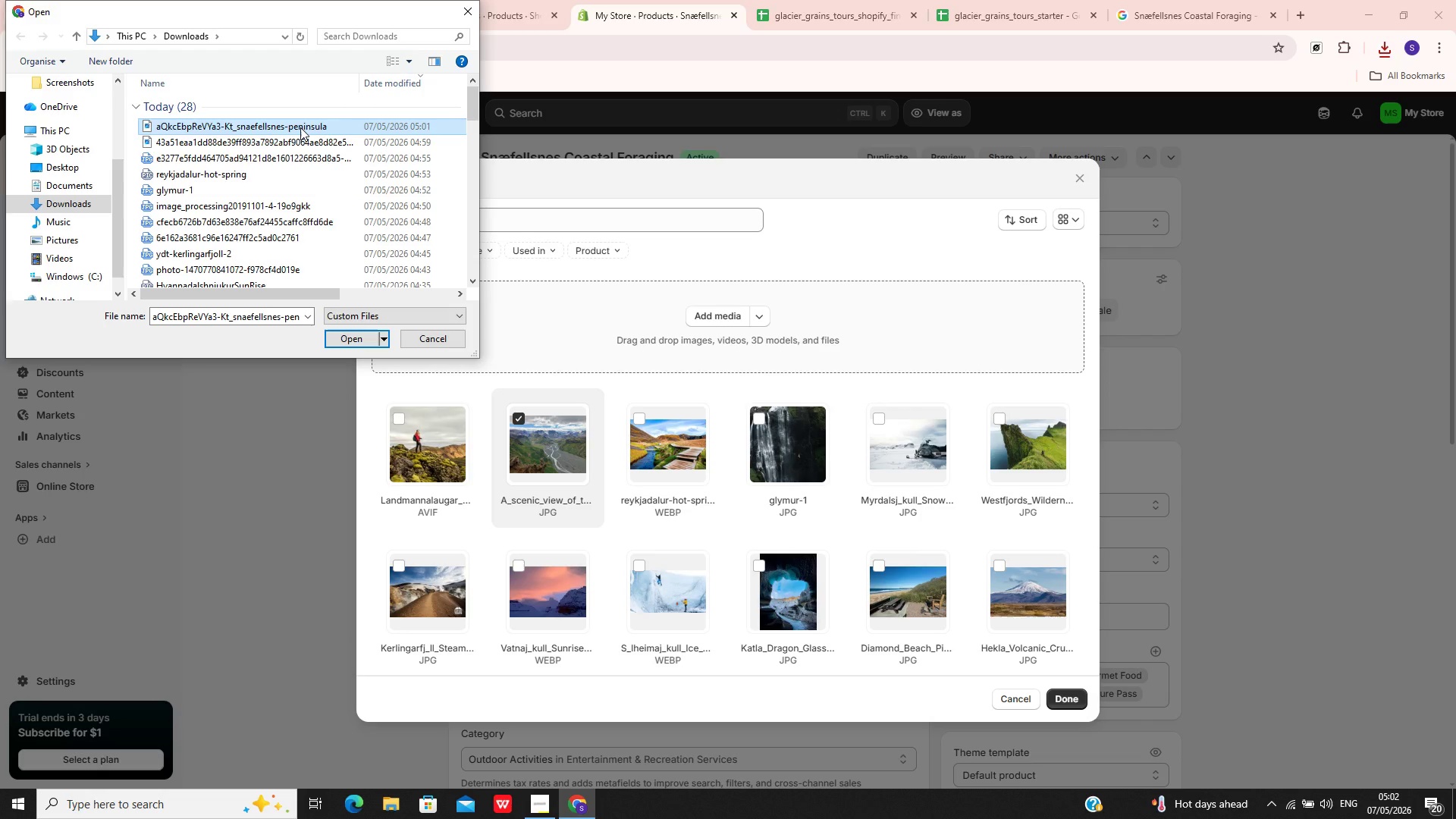 
key(Enter)
 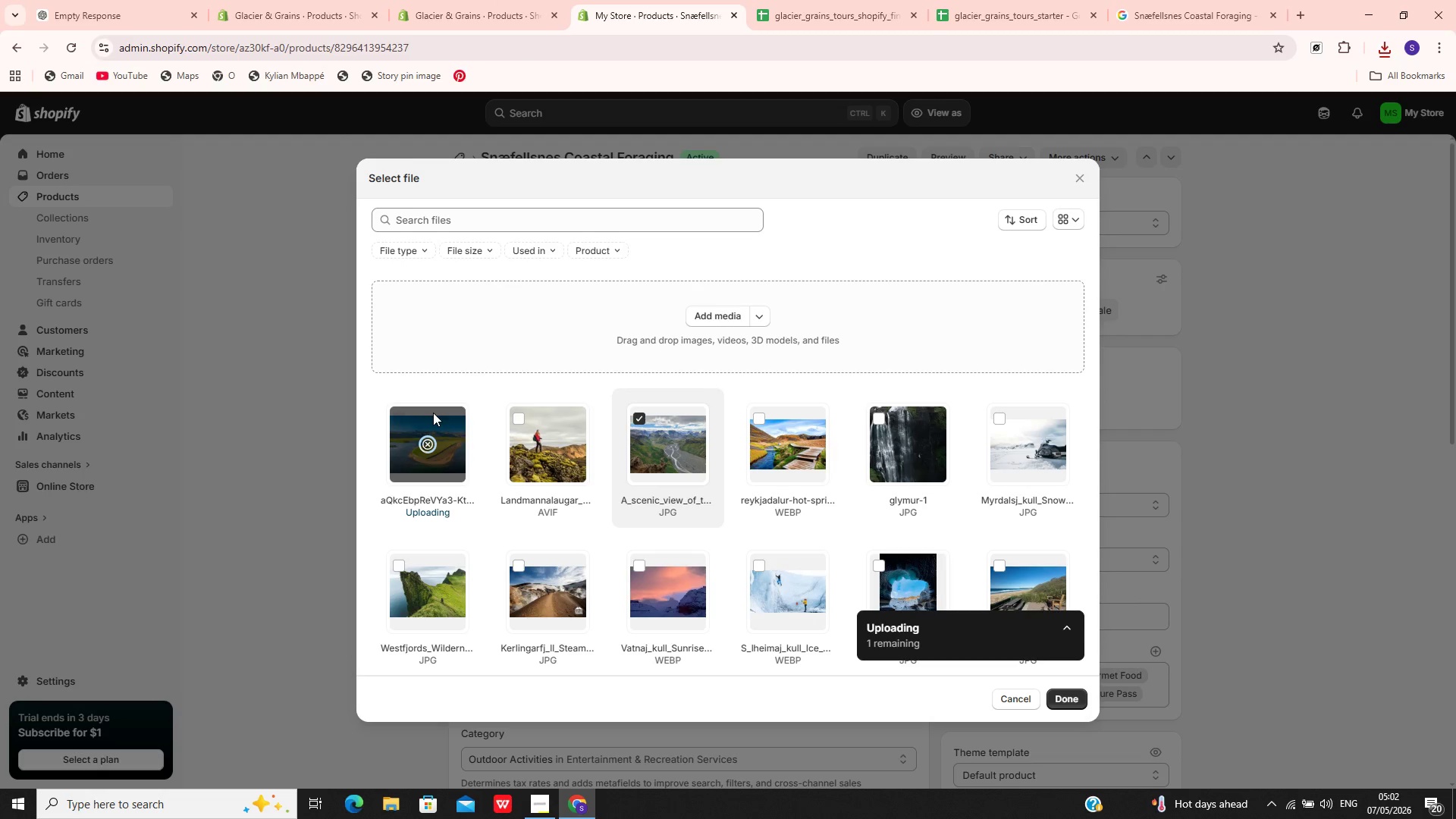 
mouse_move([457, 477])
 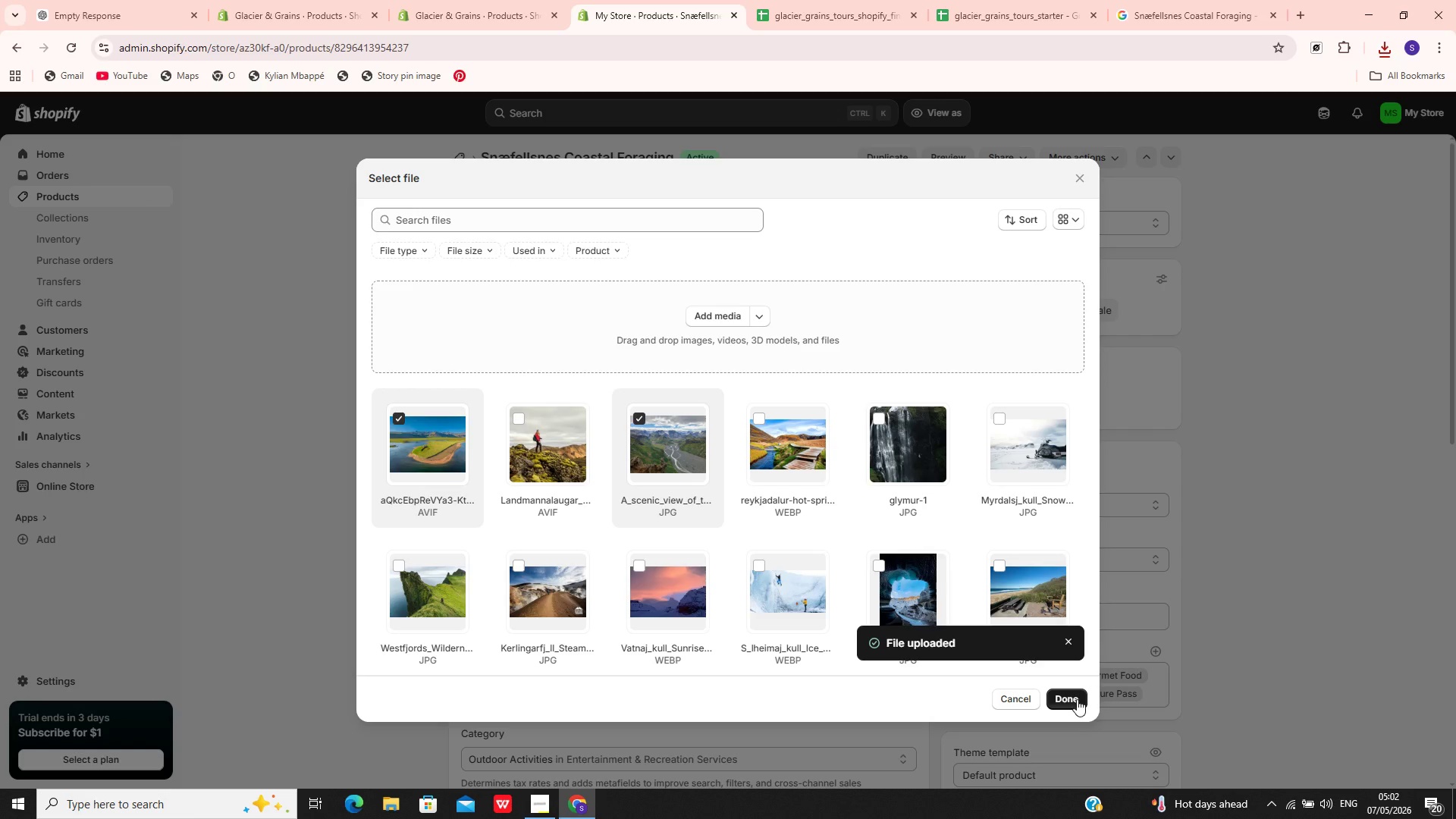 
left_click([1077, 699])
 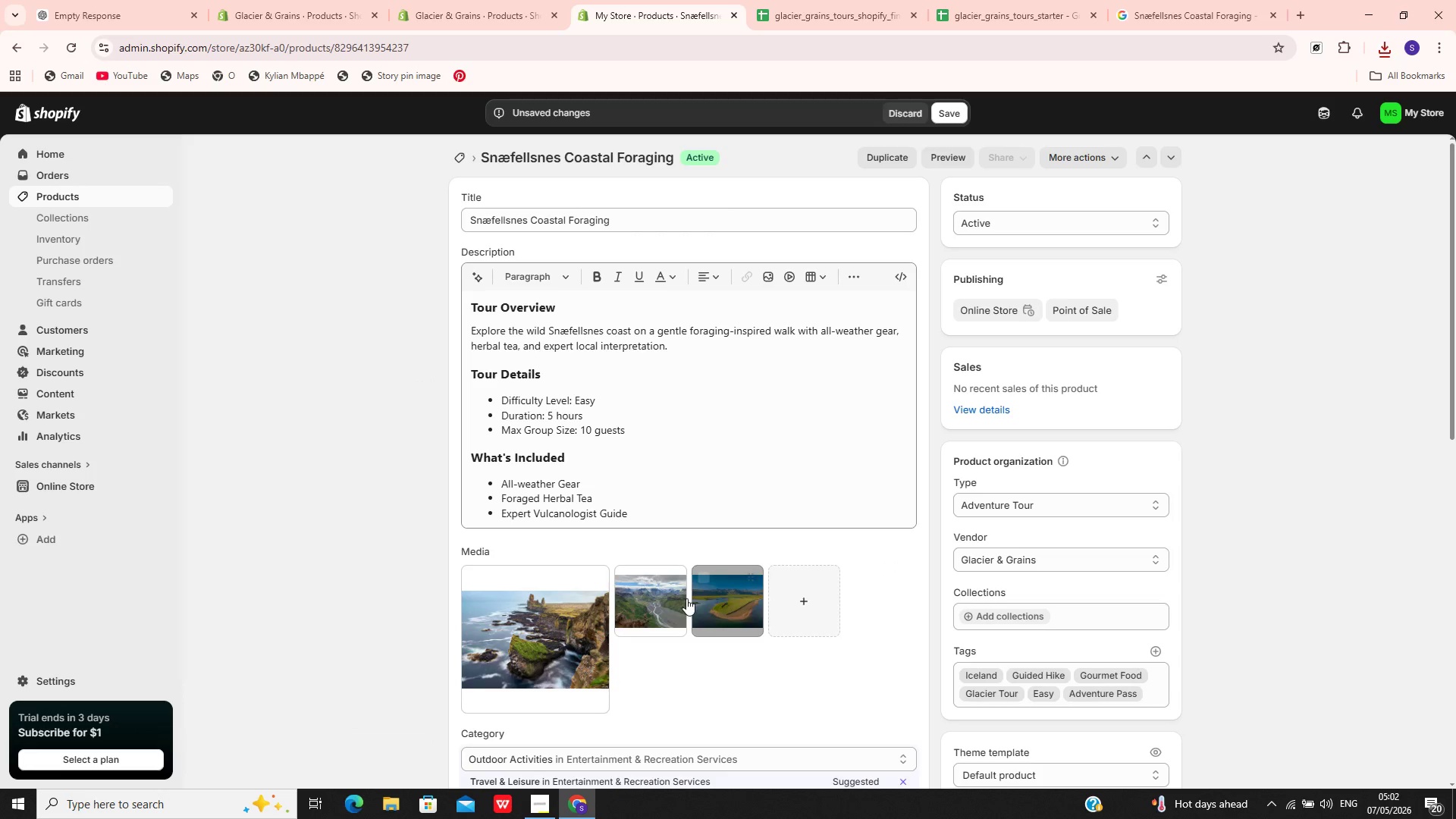 
wait(5.92)
 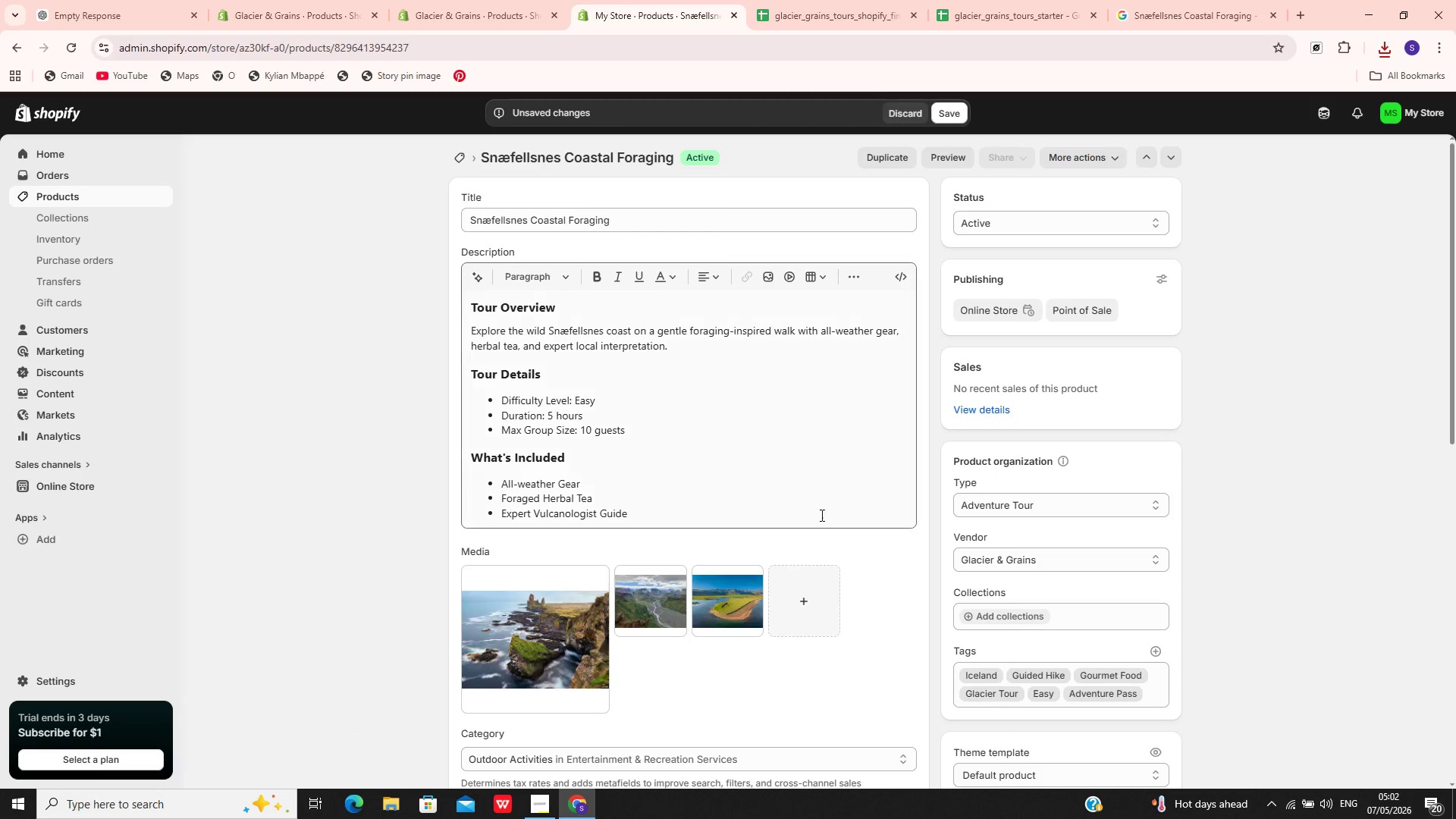 
left_click([626, 569])
 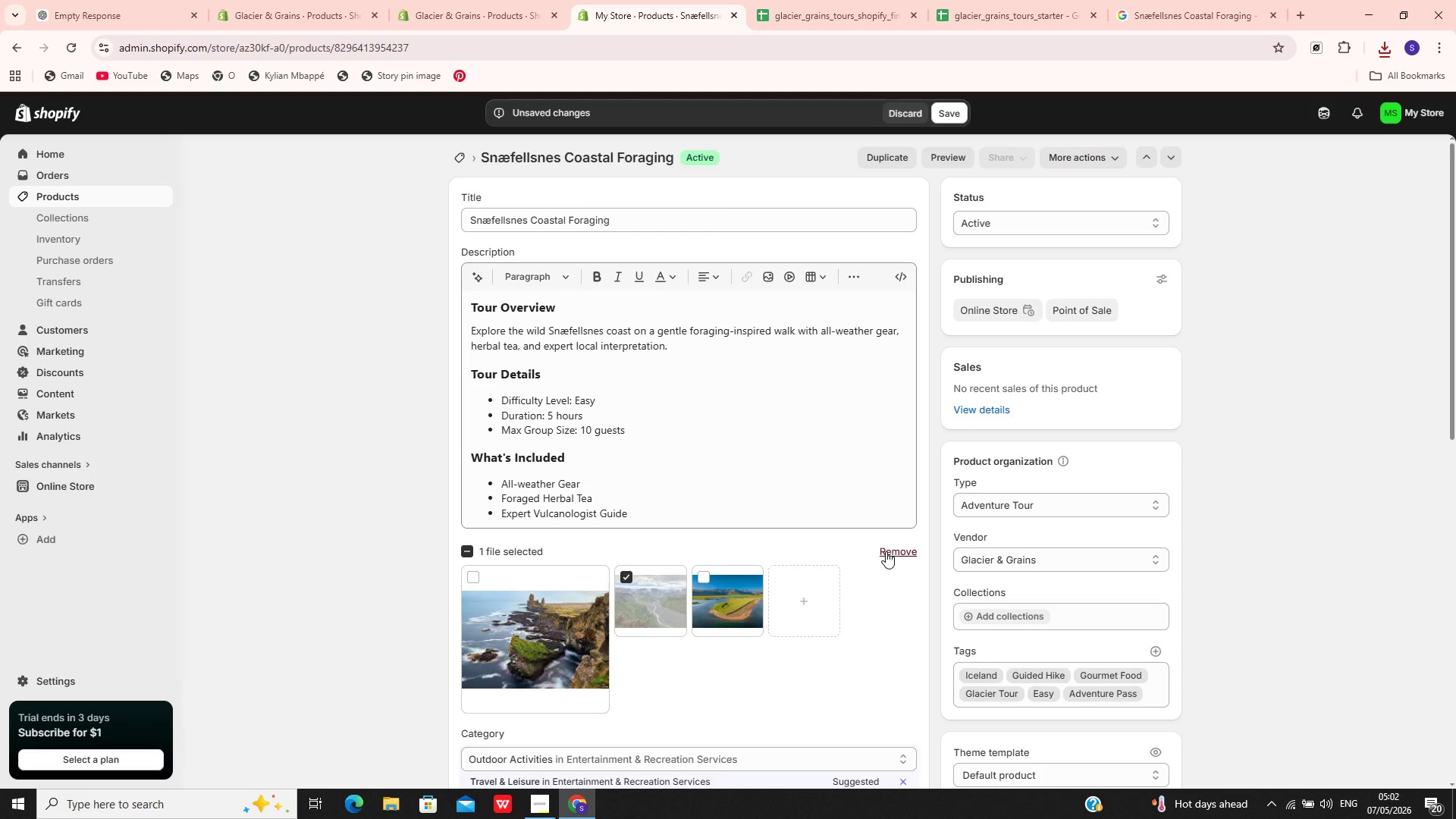 
left_click([893, 548])
 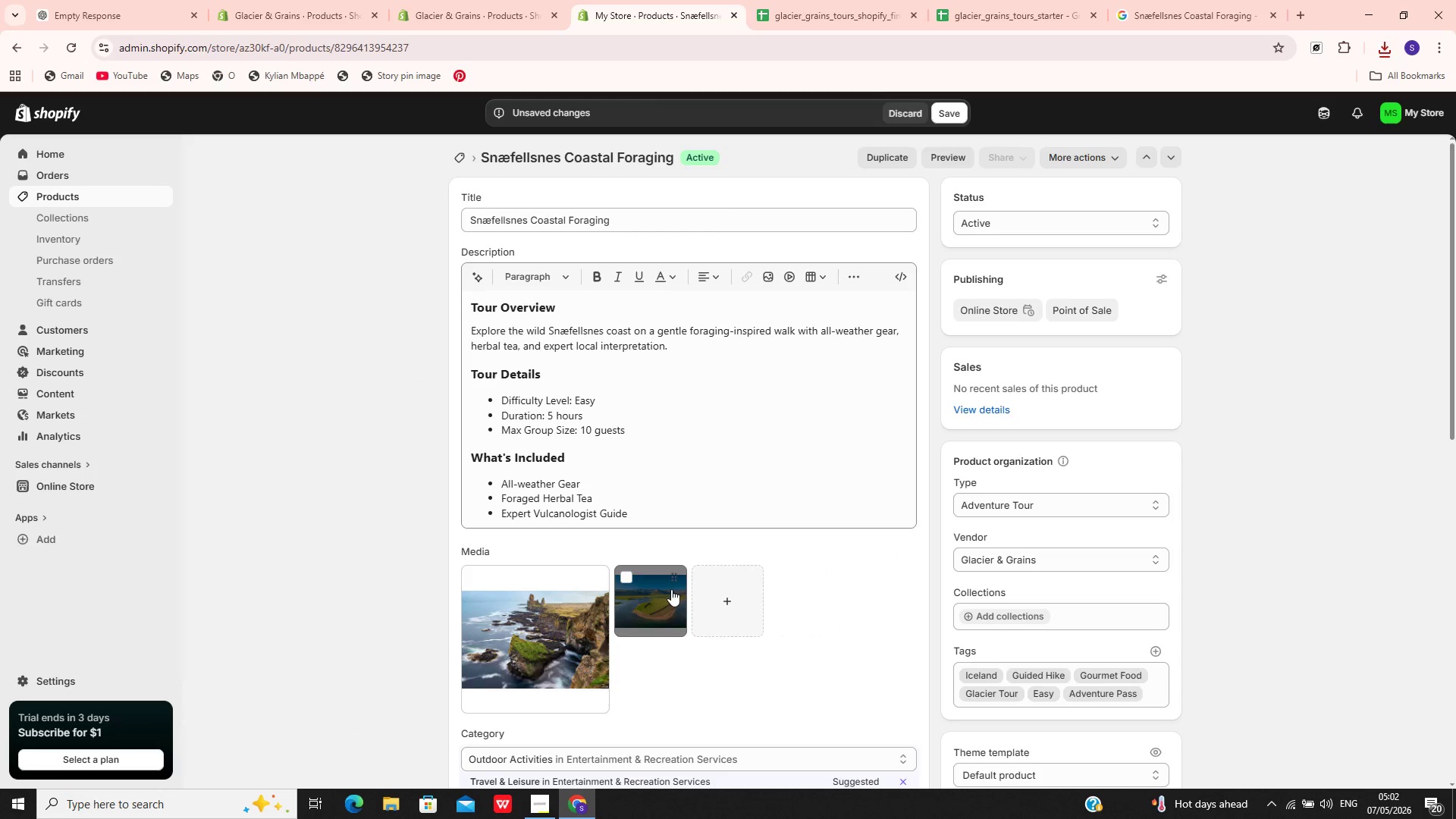 
left_click([666, 611])
 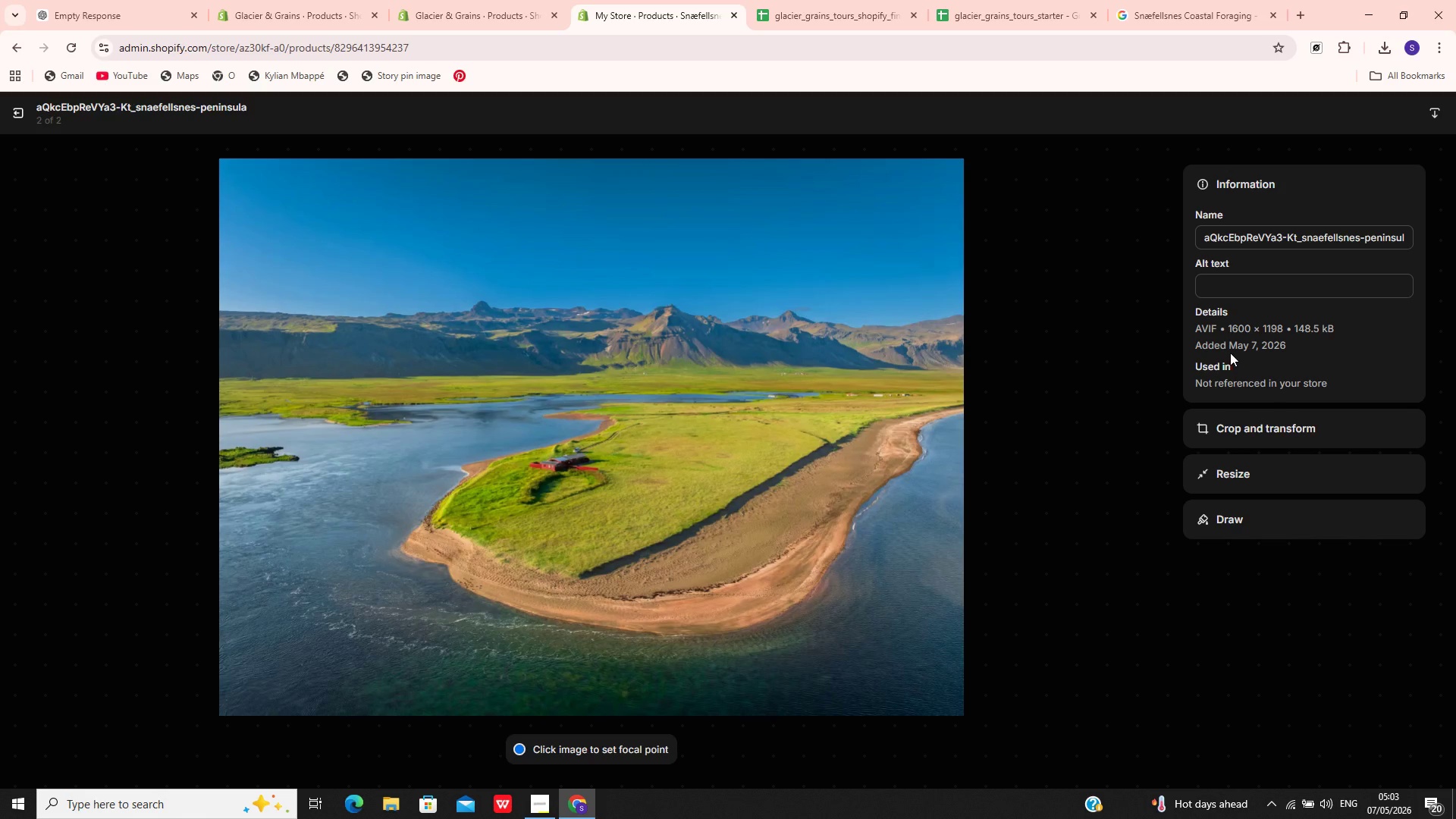 
left_click([1279, 234])
 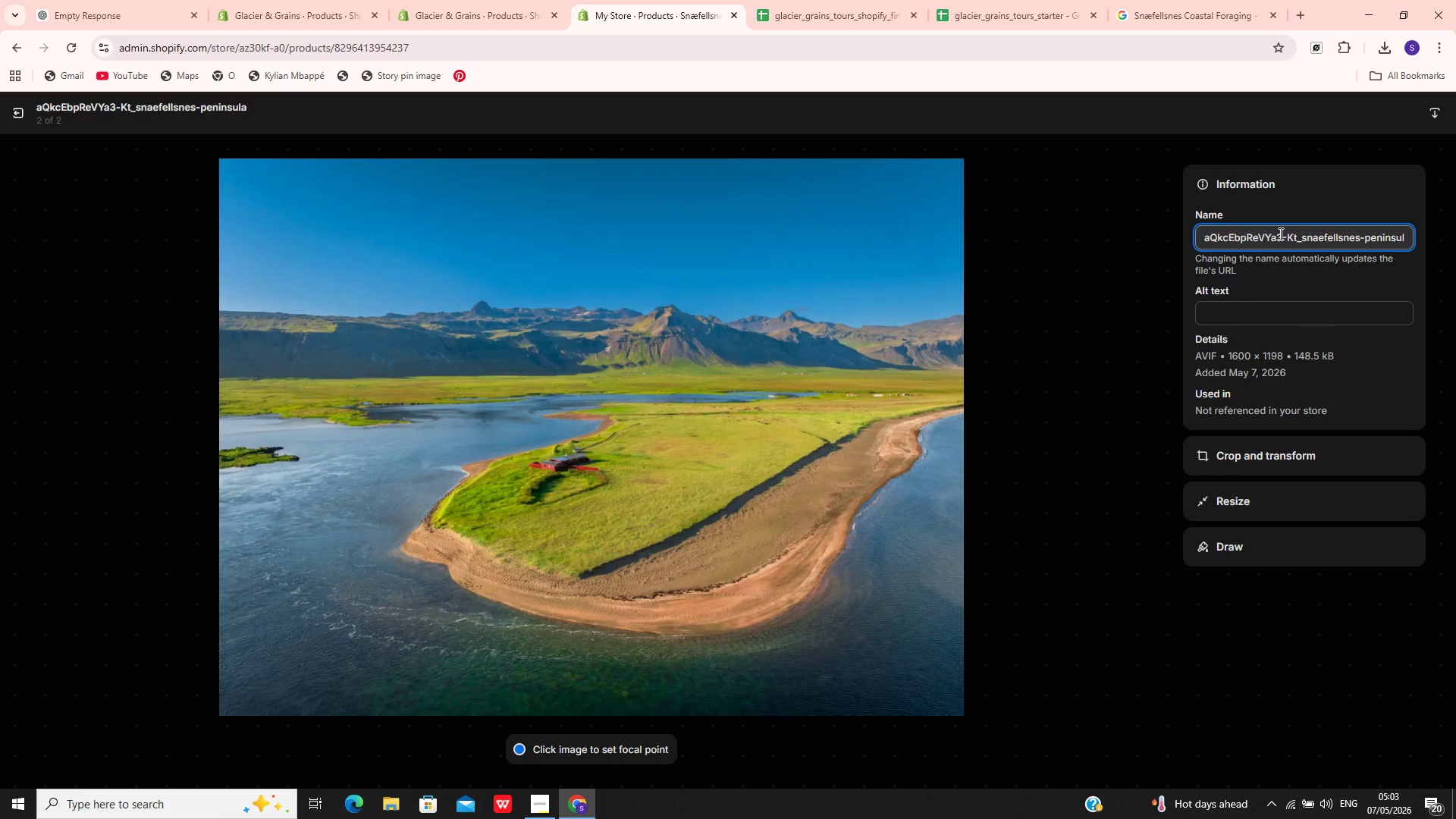 
key(Control+A)
 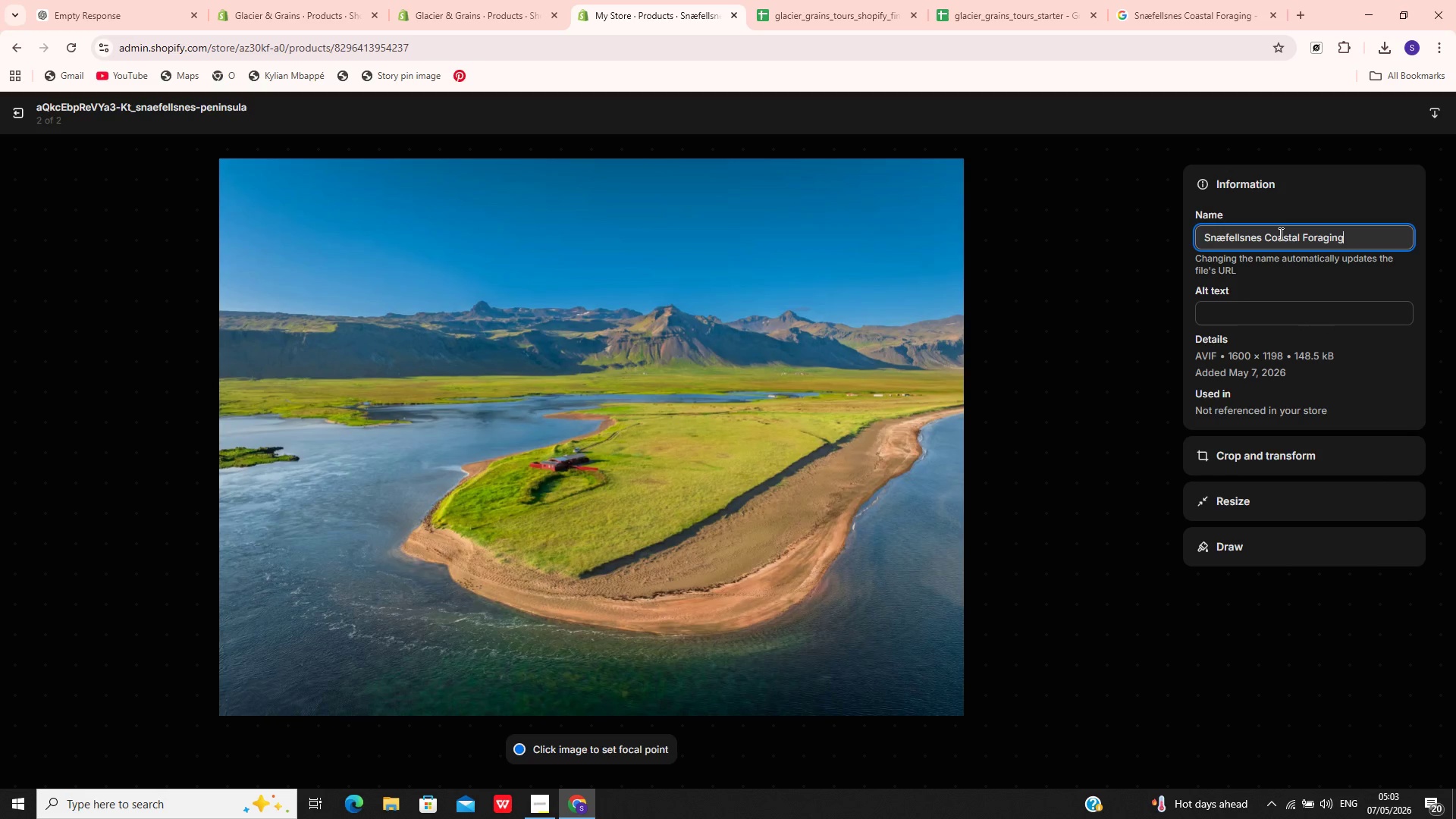 
key(Control+V)
 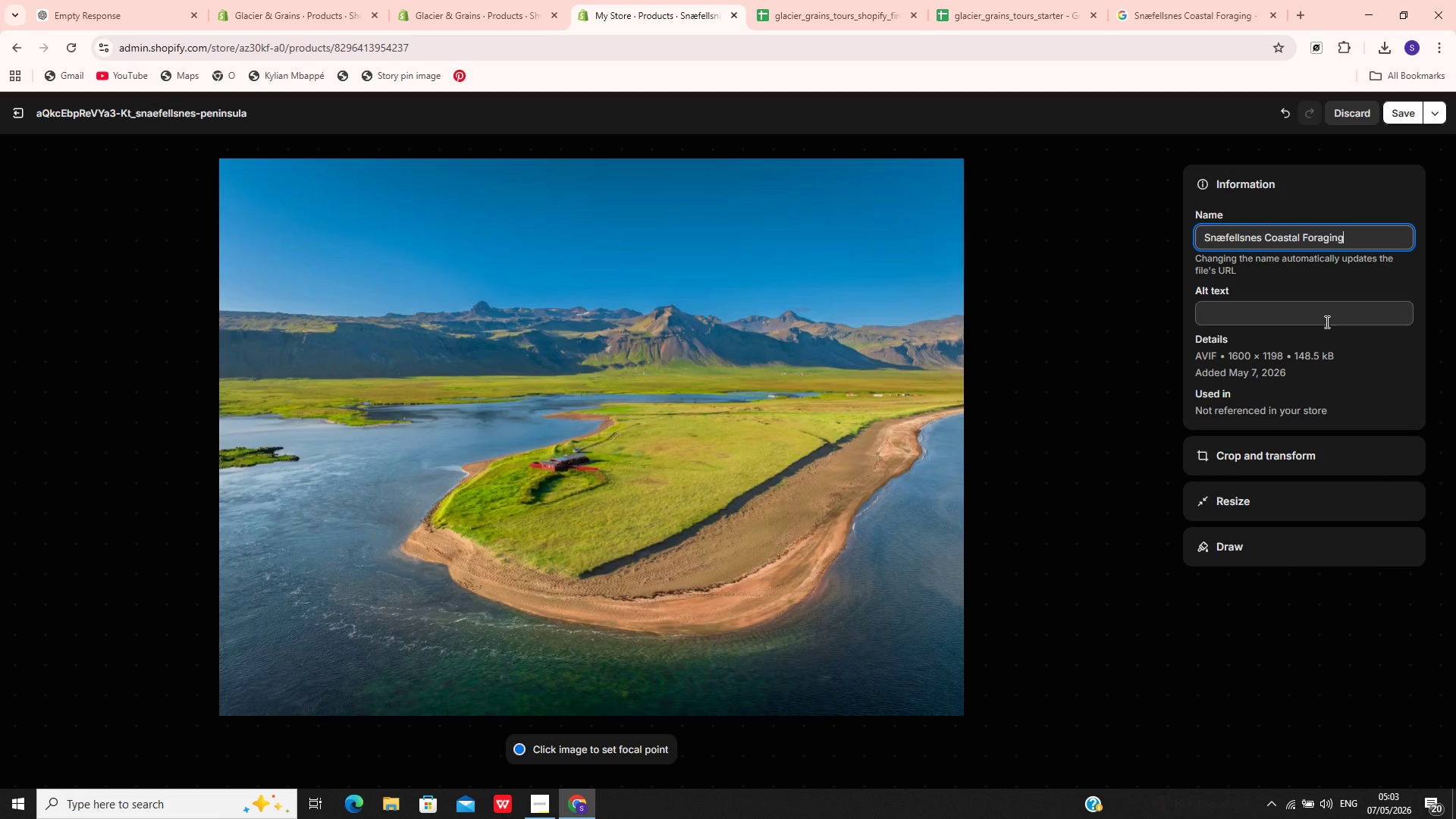 
left_click([1325, 321])
 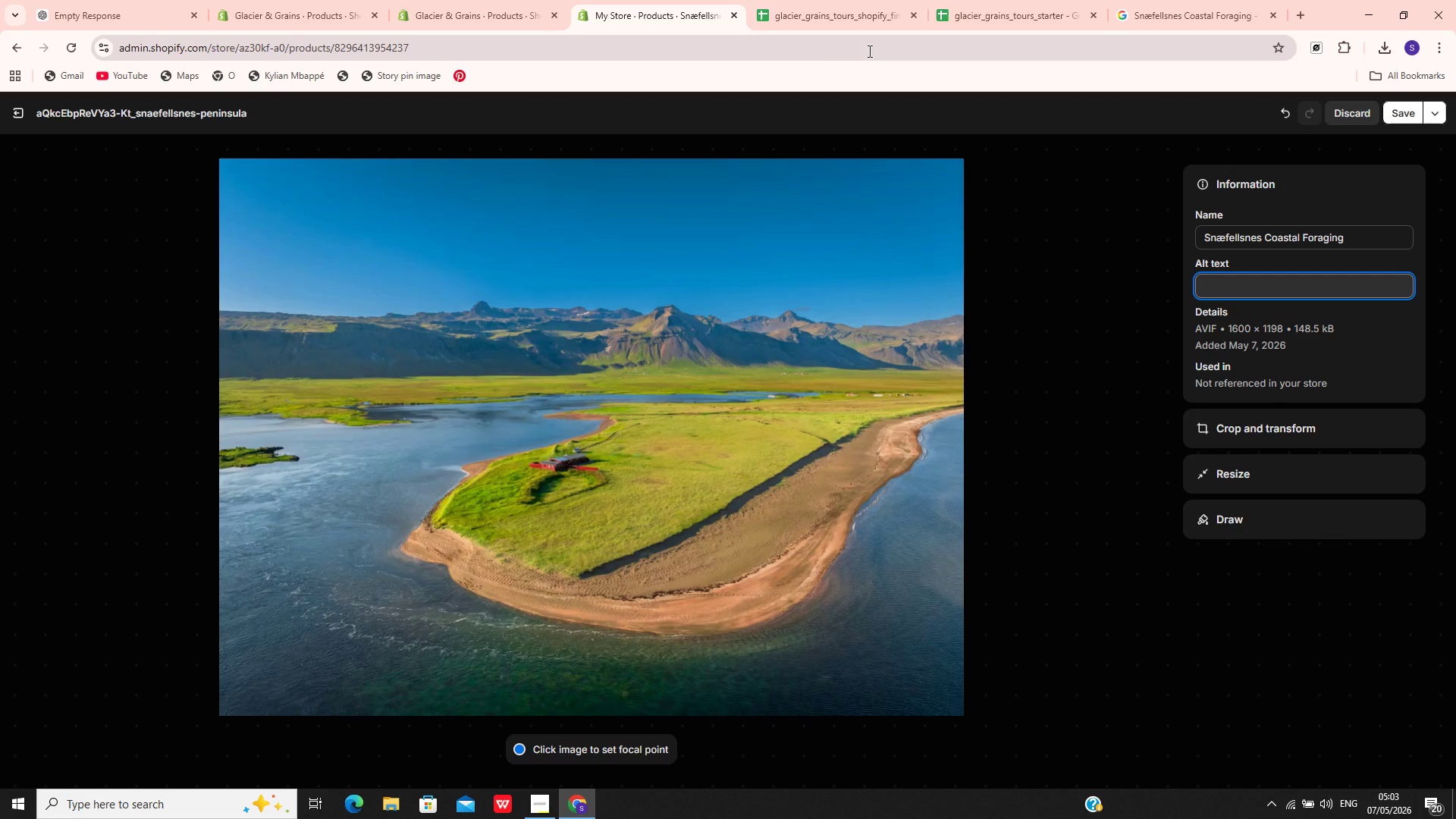 
left_click([973, 2])
 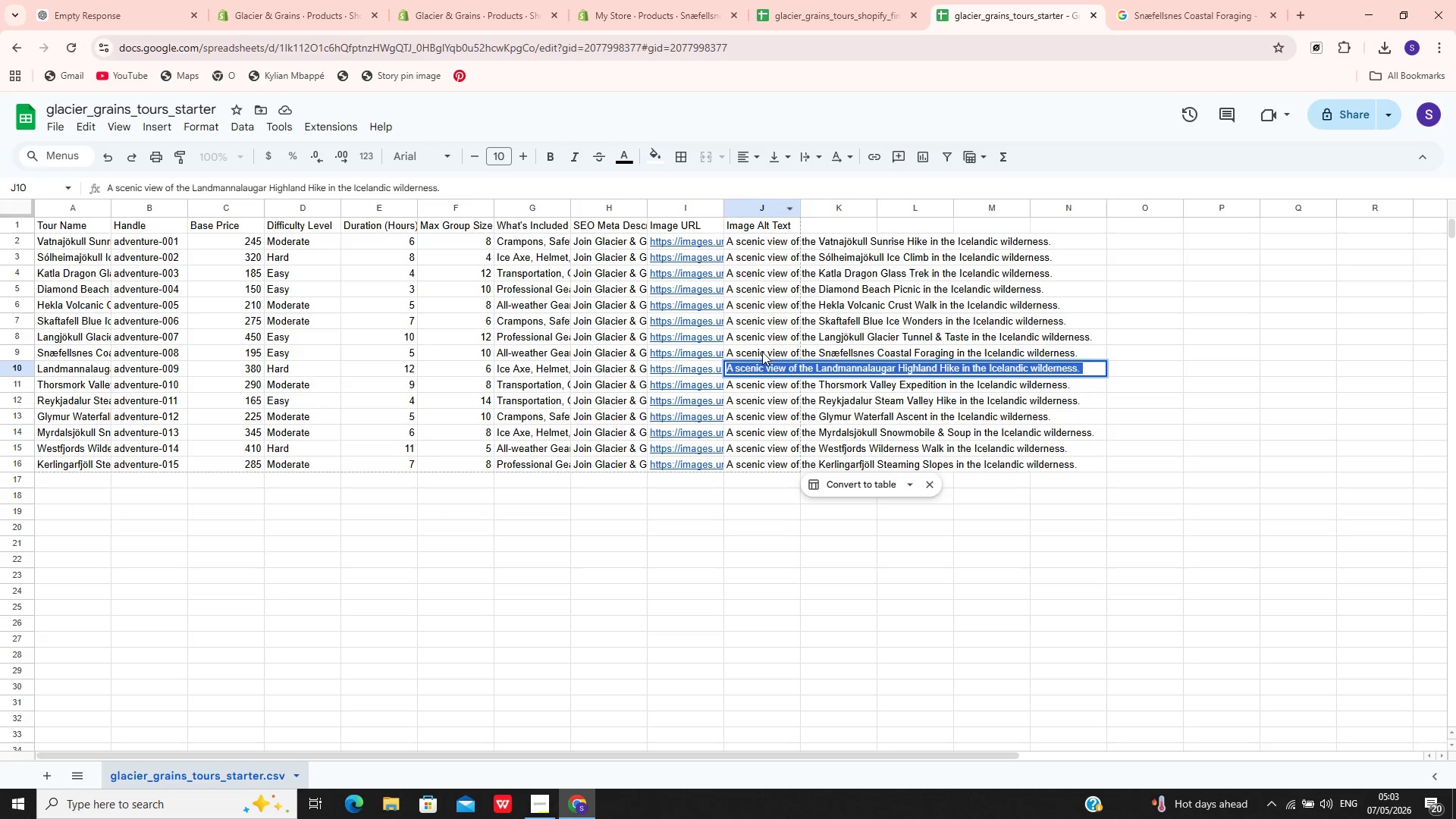 
left_click([762, 352])
 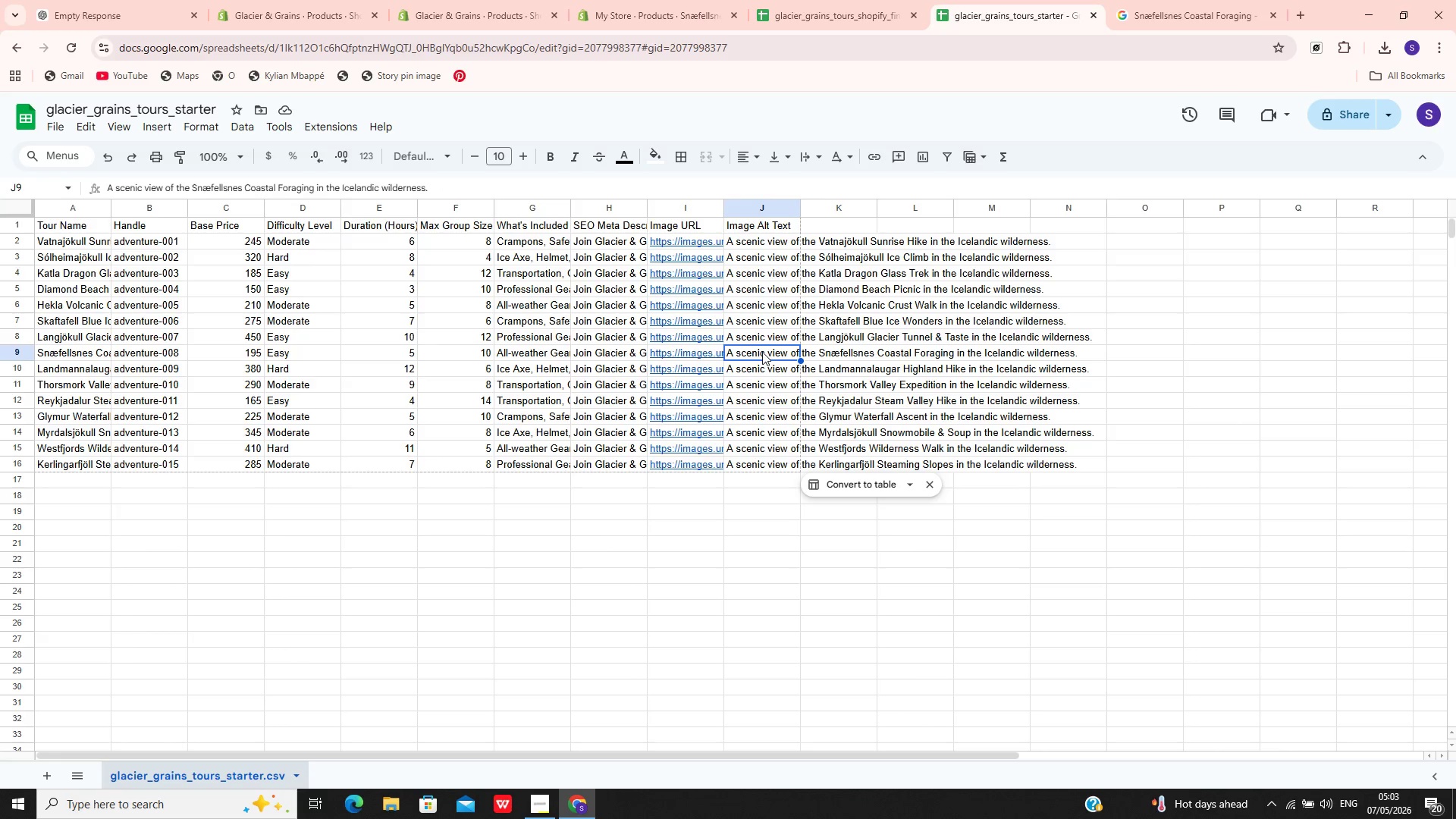 
double_click([762, 352])
 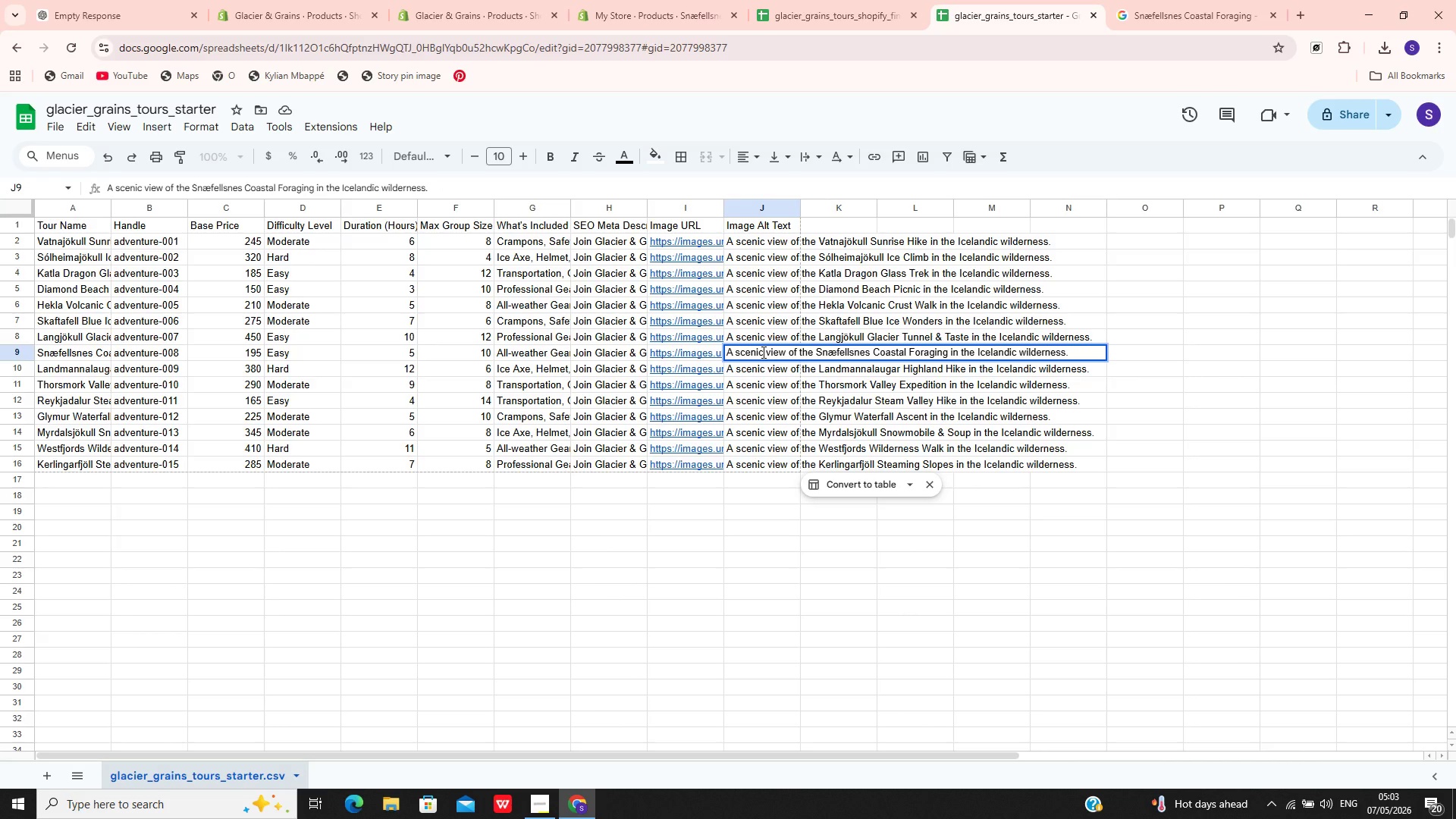 
key(Control+A)
 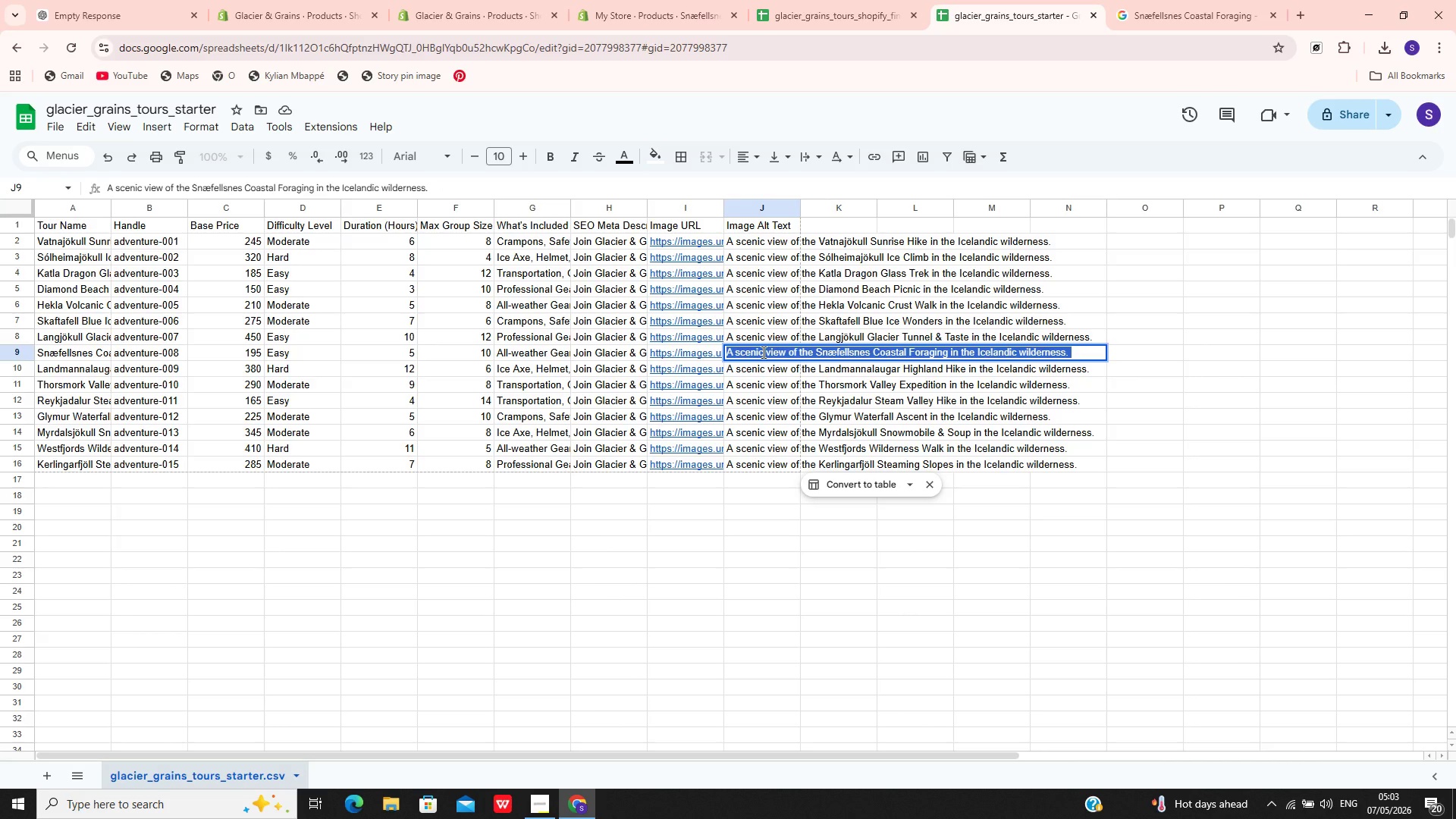 
hold_key(key=C, duration=0.31)
 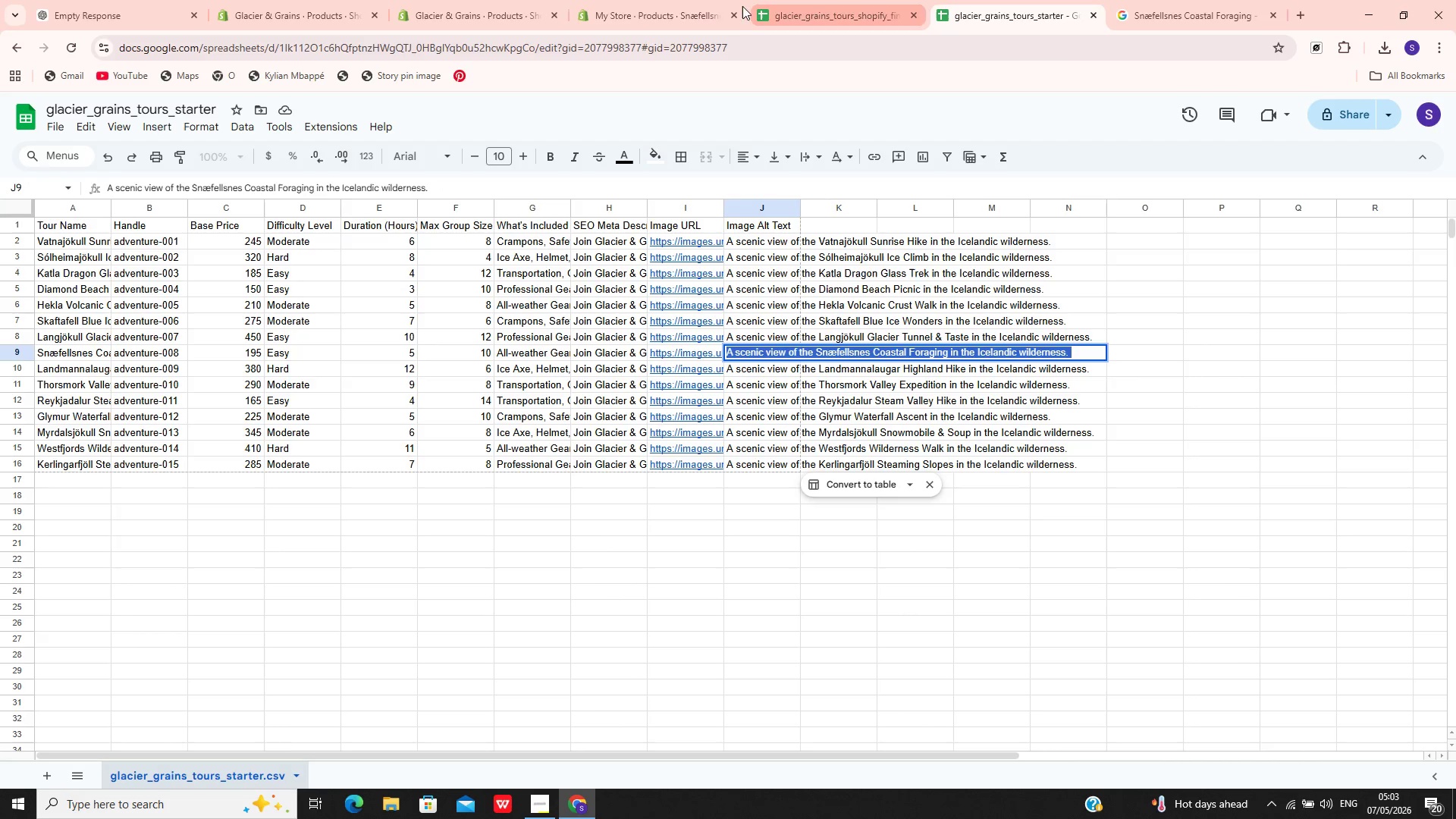 
left_click([629, 0])
 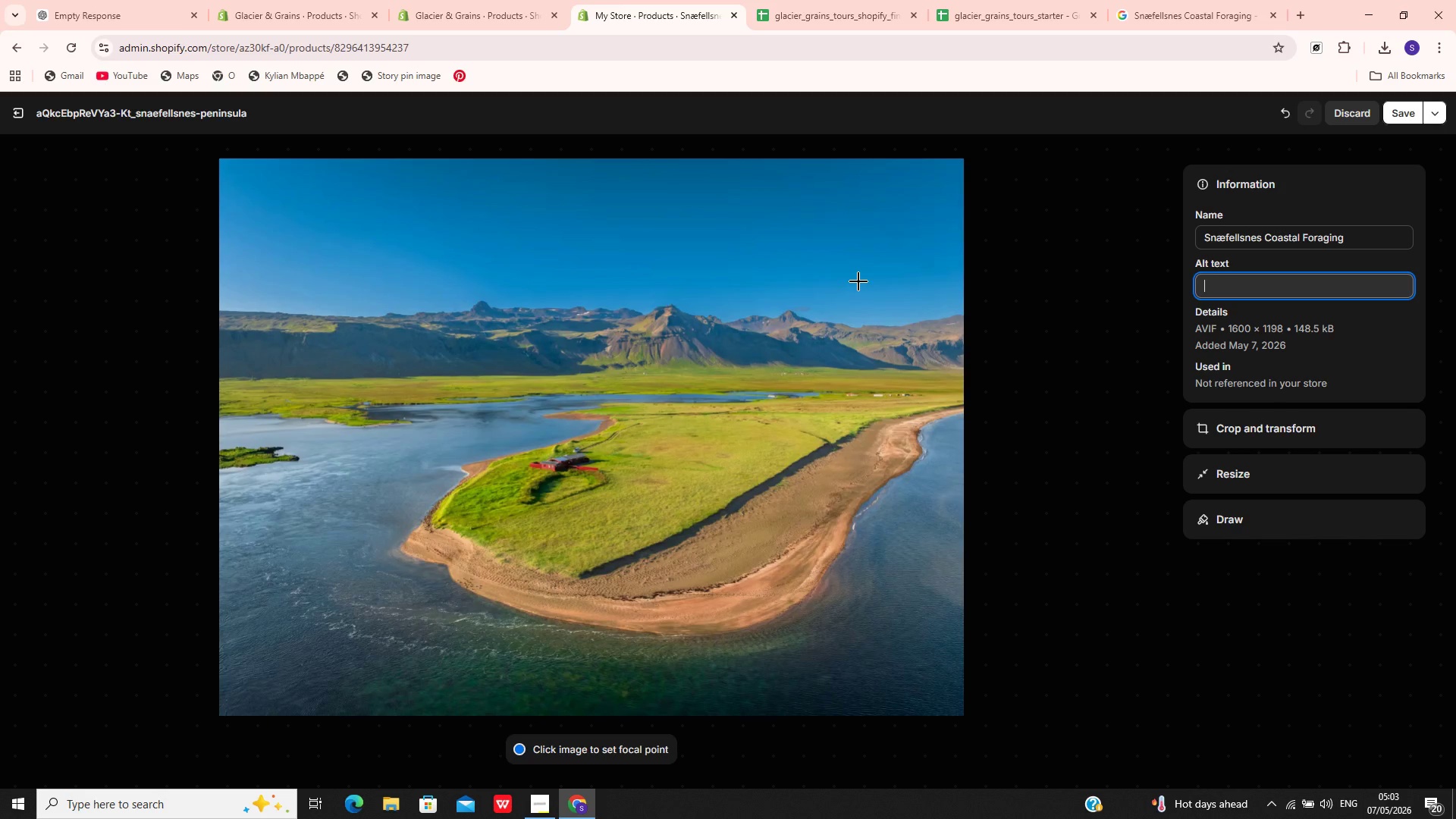 
key(Control+V)
 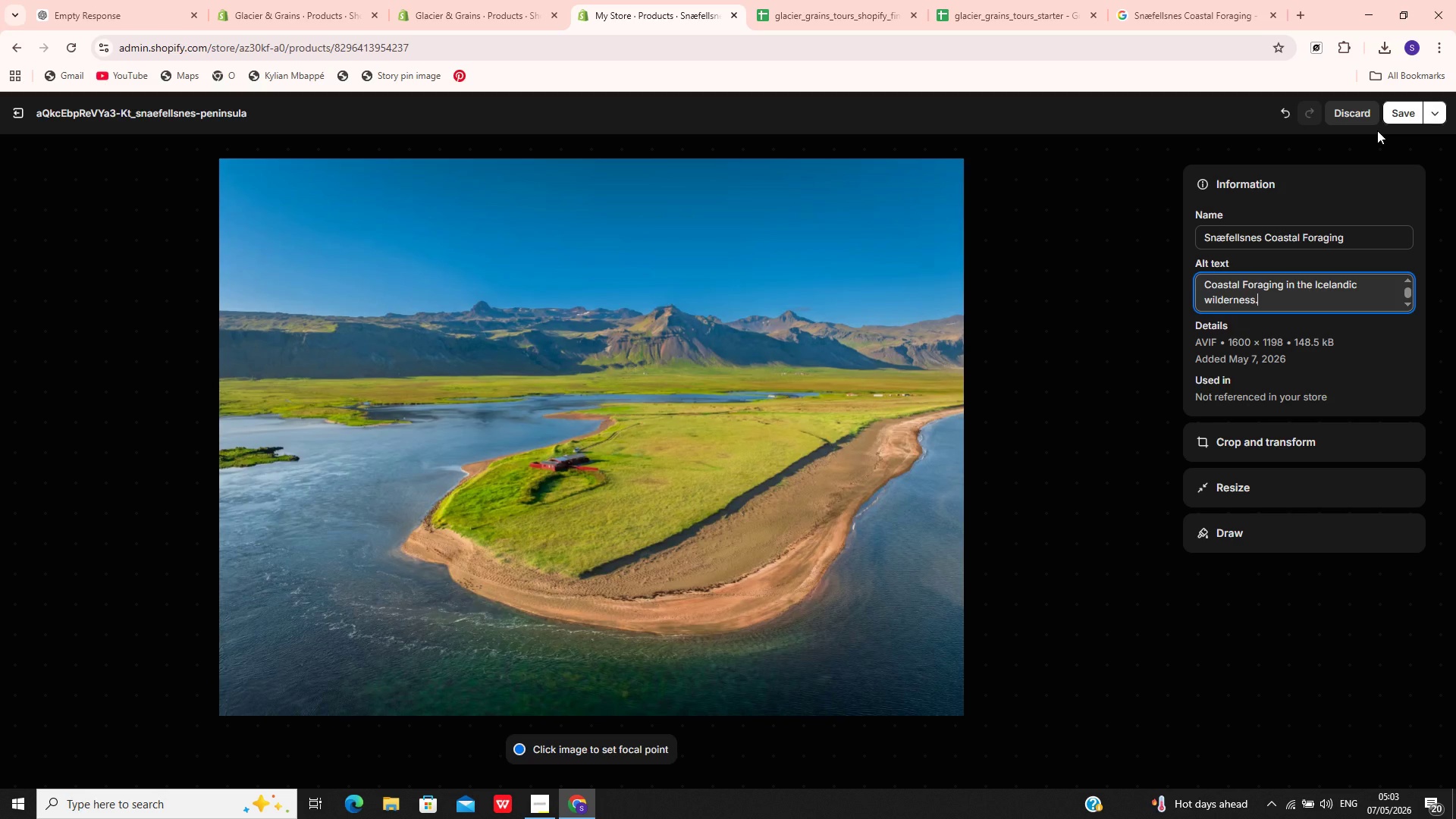 
wait(28.56)
 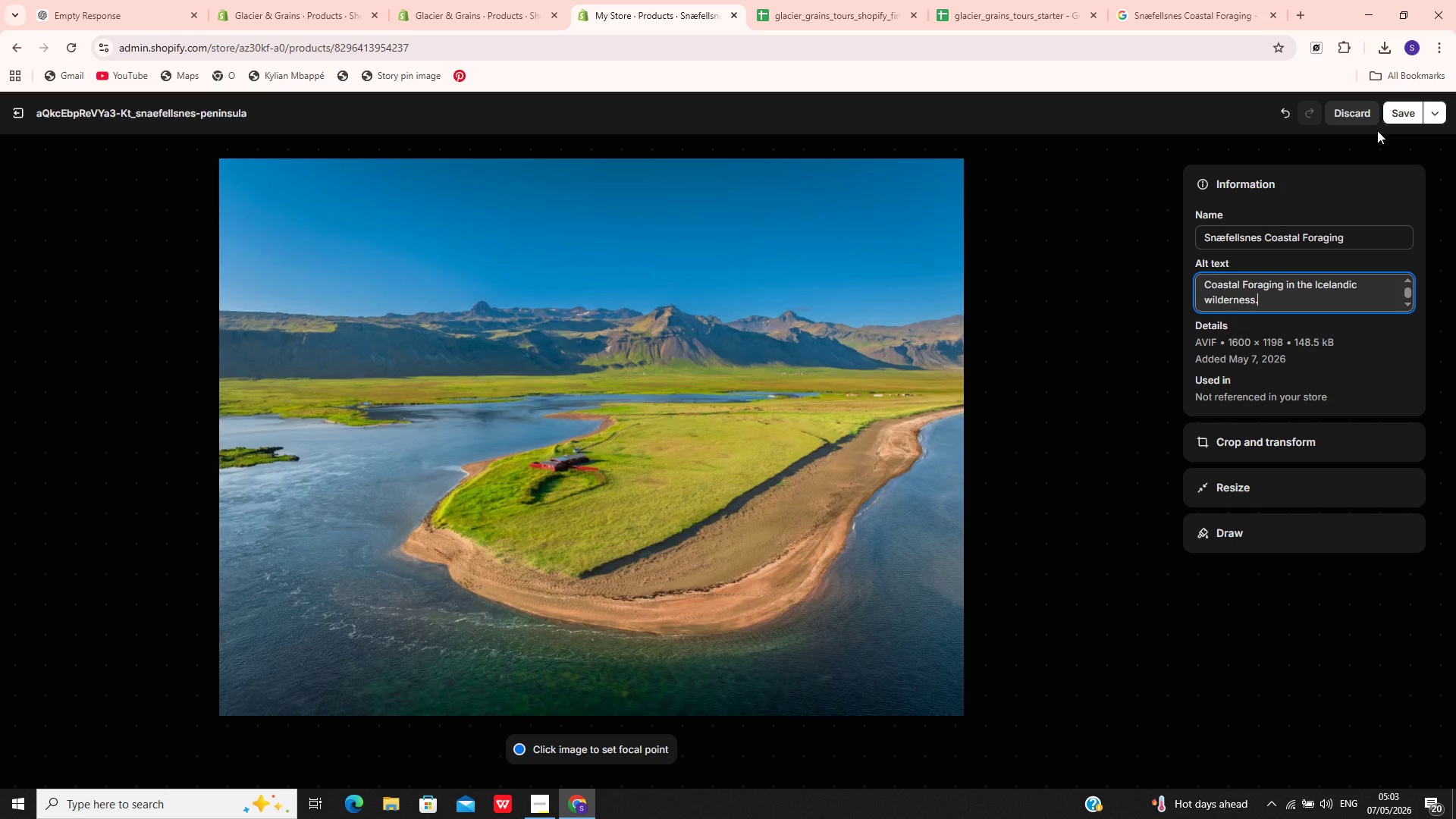 
left_click([1394, 115])
 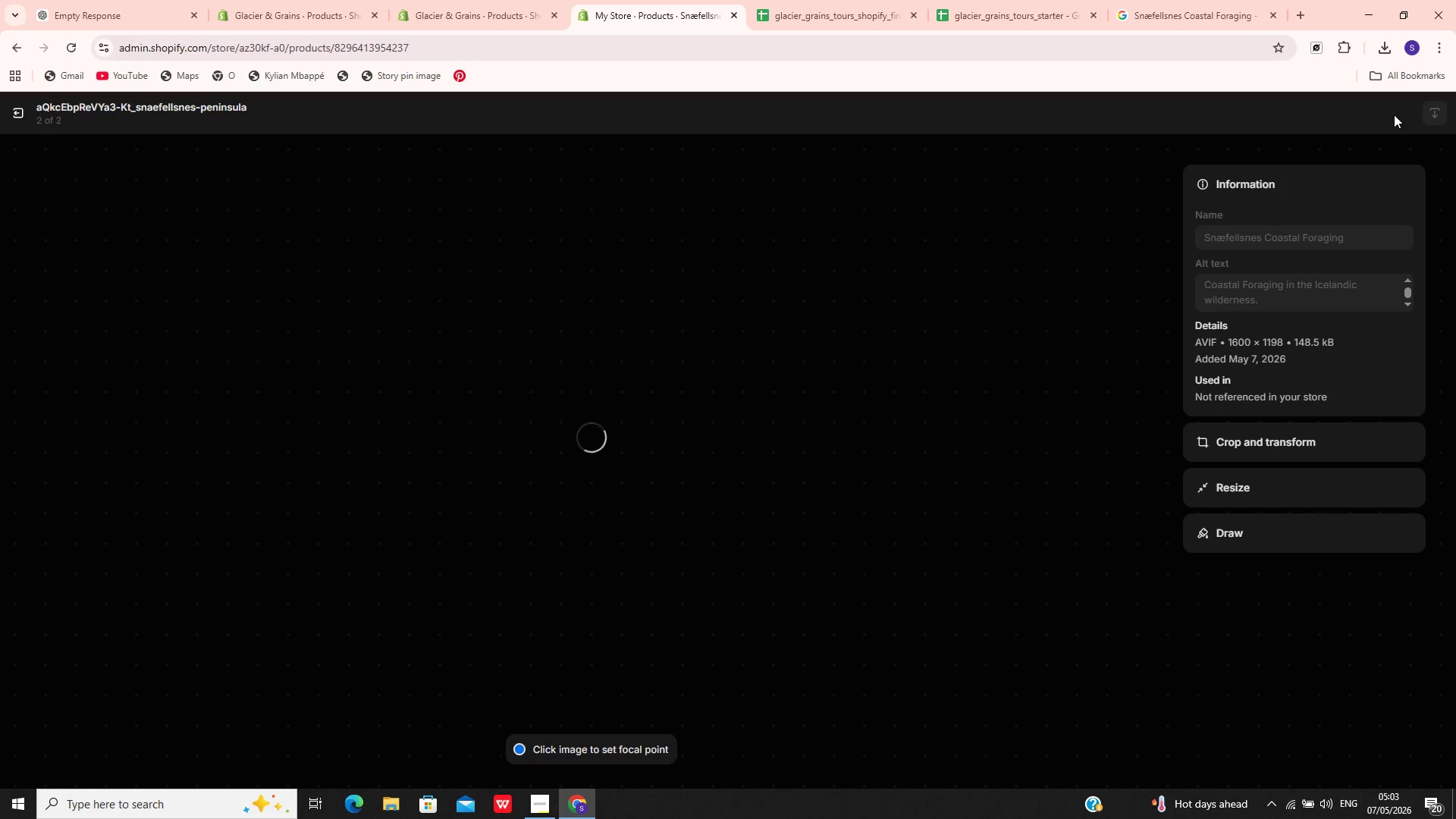 
wait(10.53)
 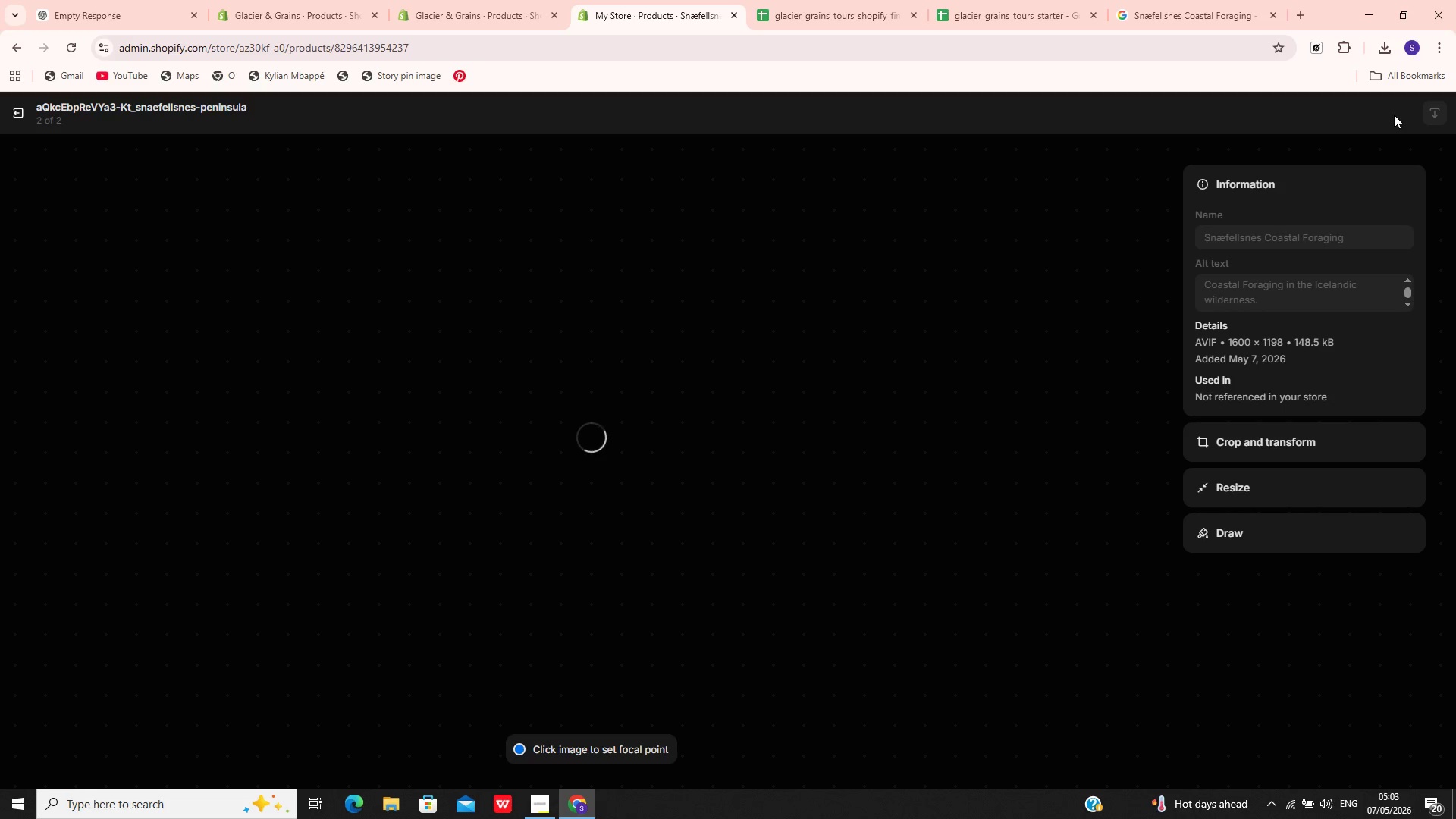 
left_click([15, 121])
 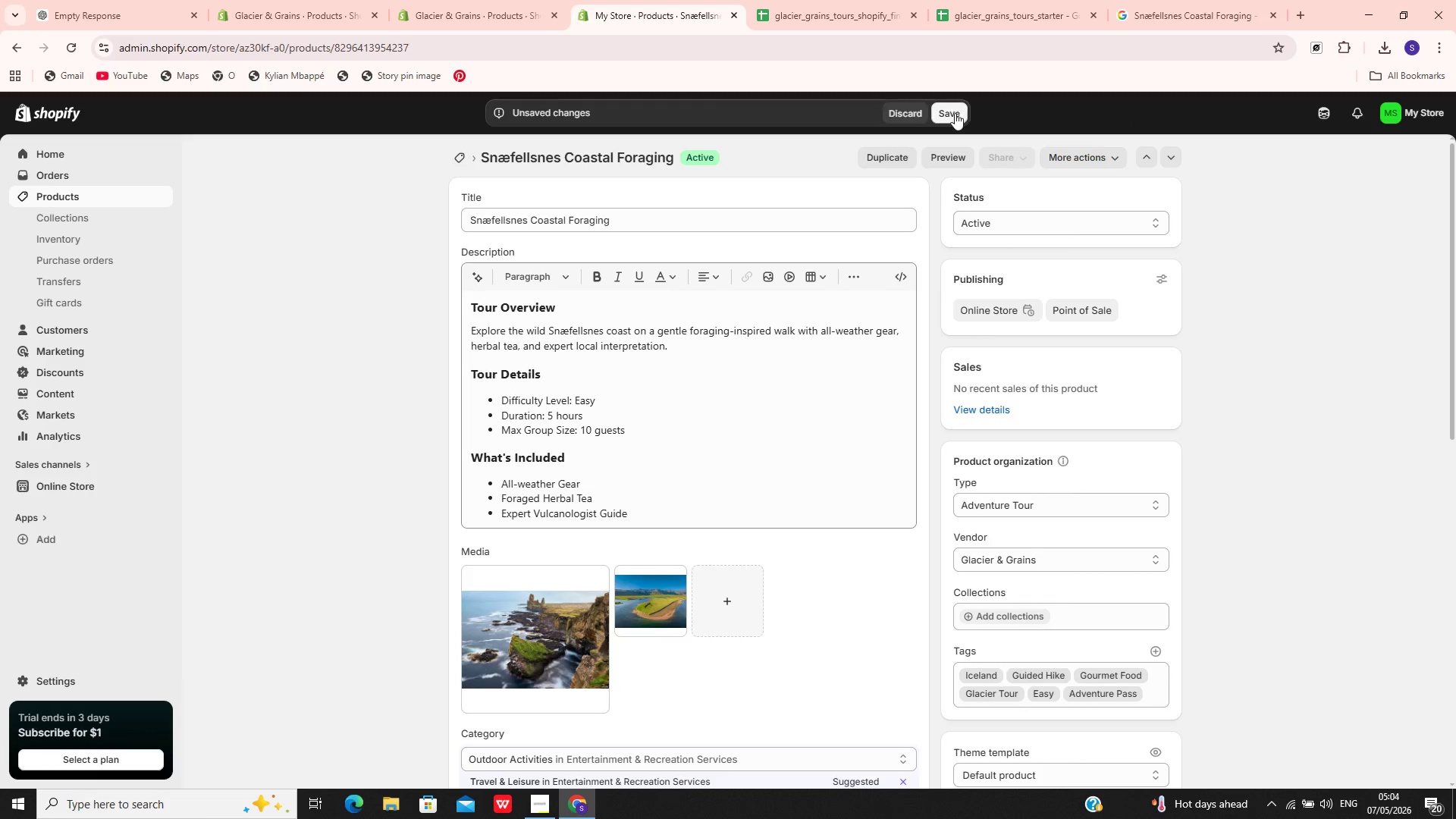 
left_click([954, 113])
 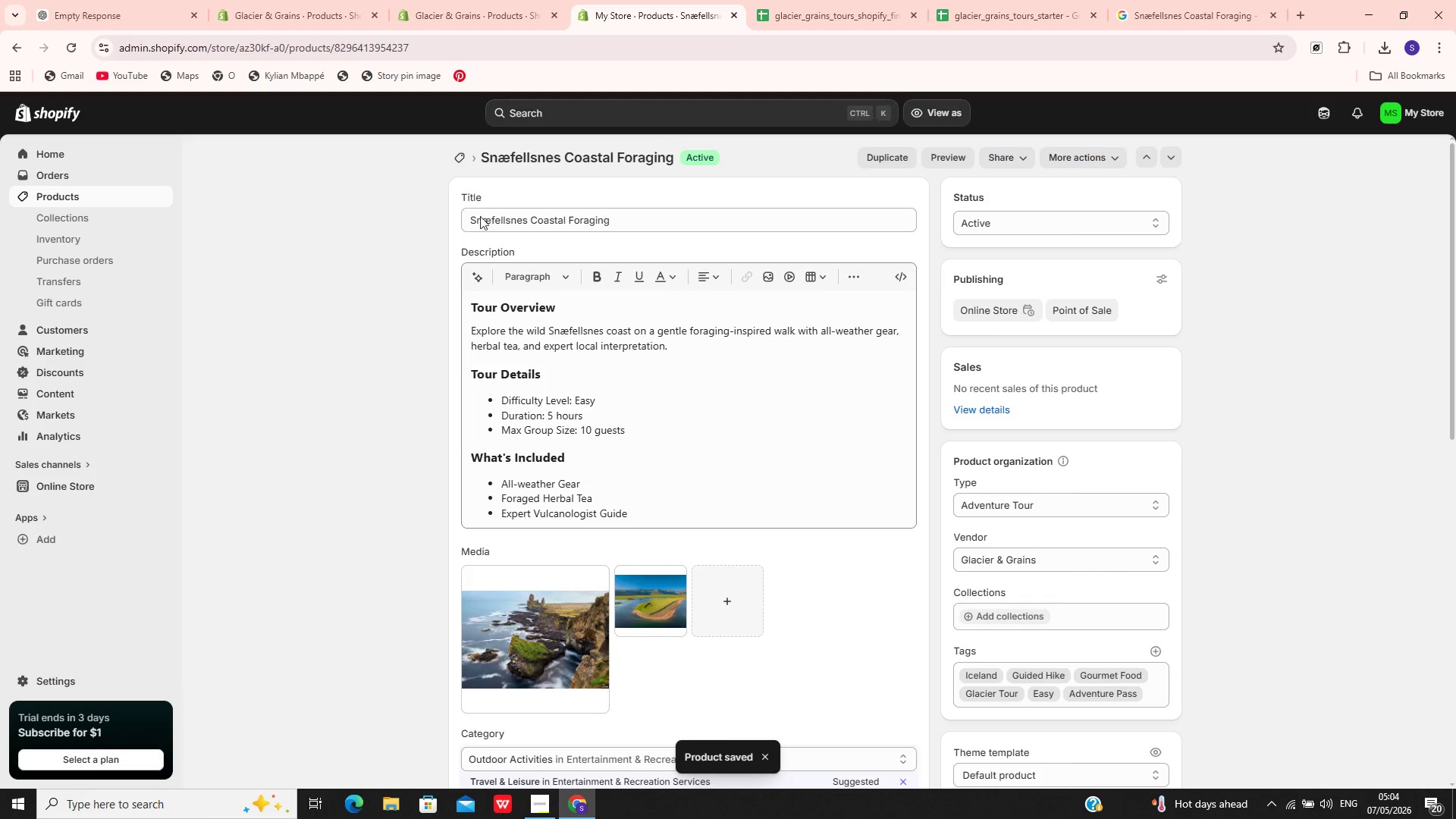 
wait(6.55)
 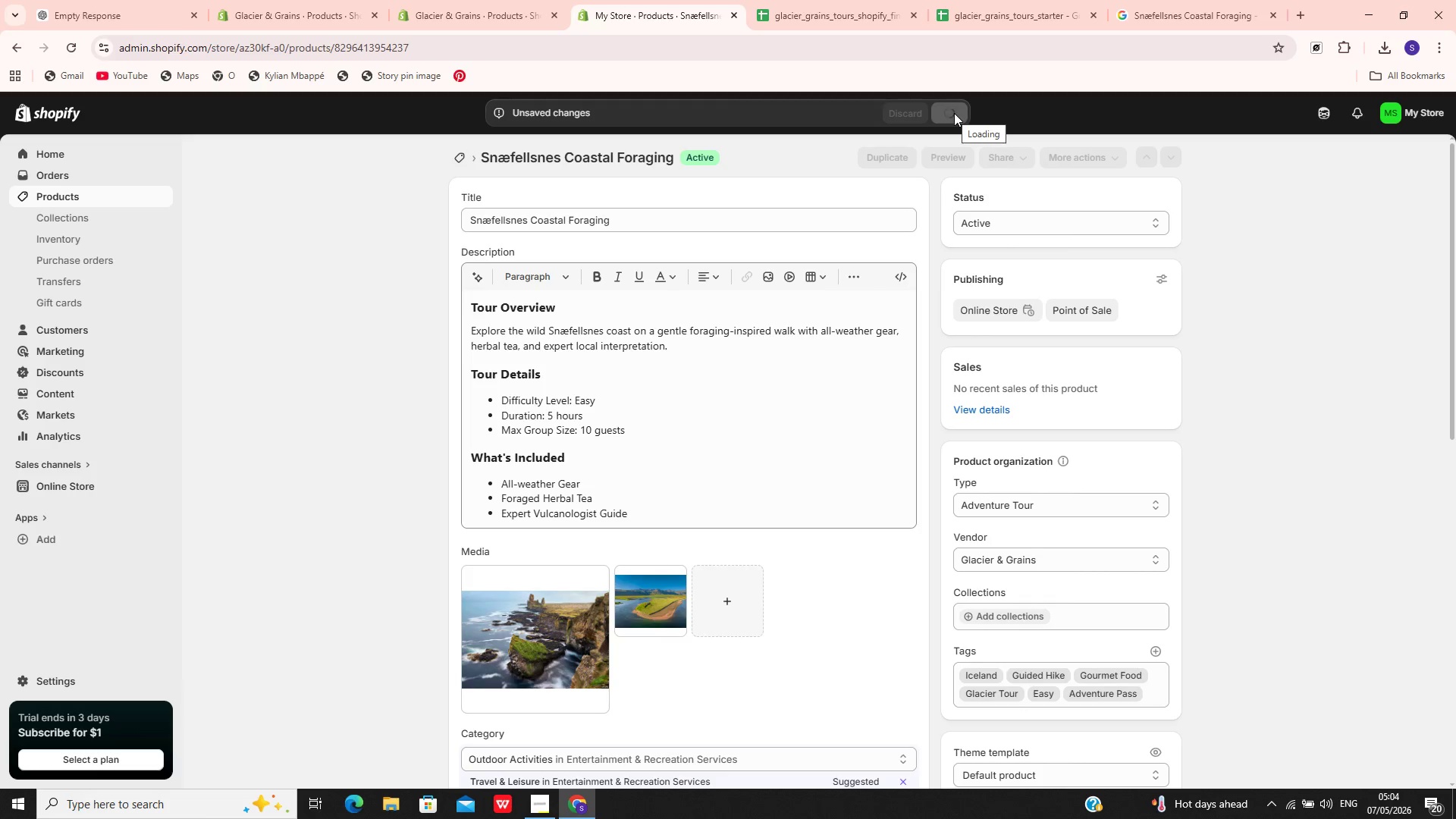 
left_click([90, 197])
 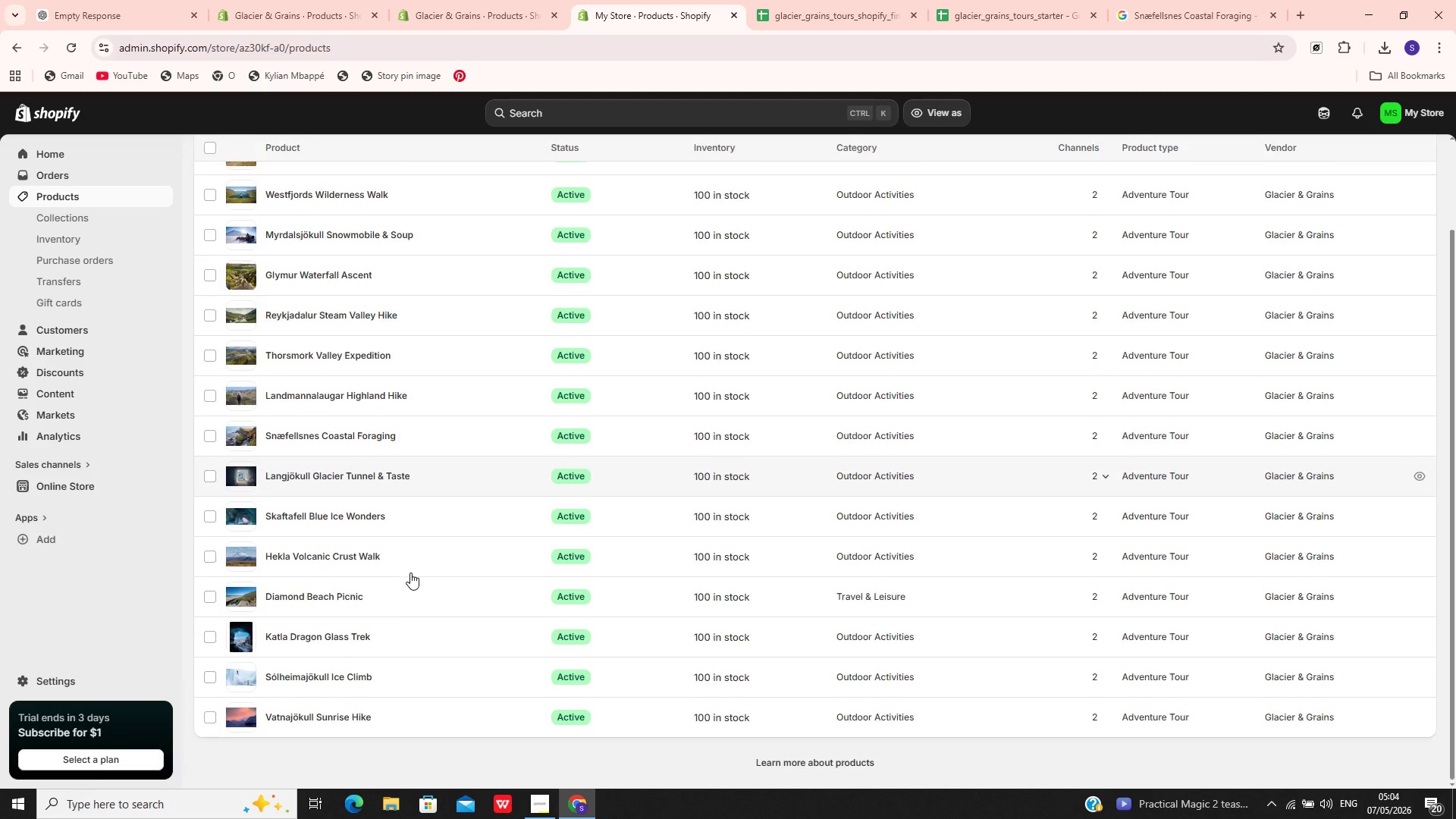 
wait(7.27)
 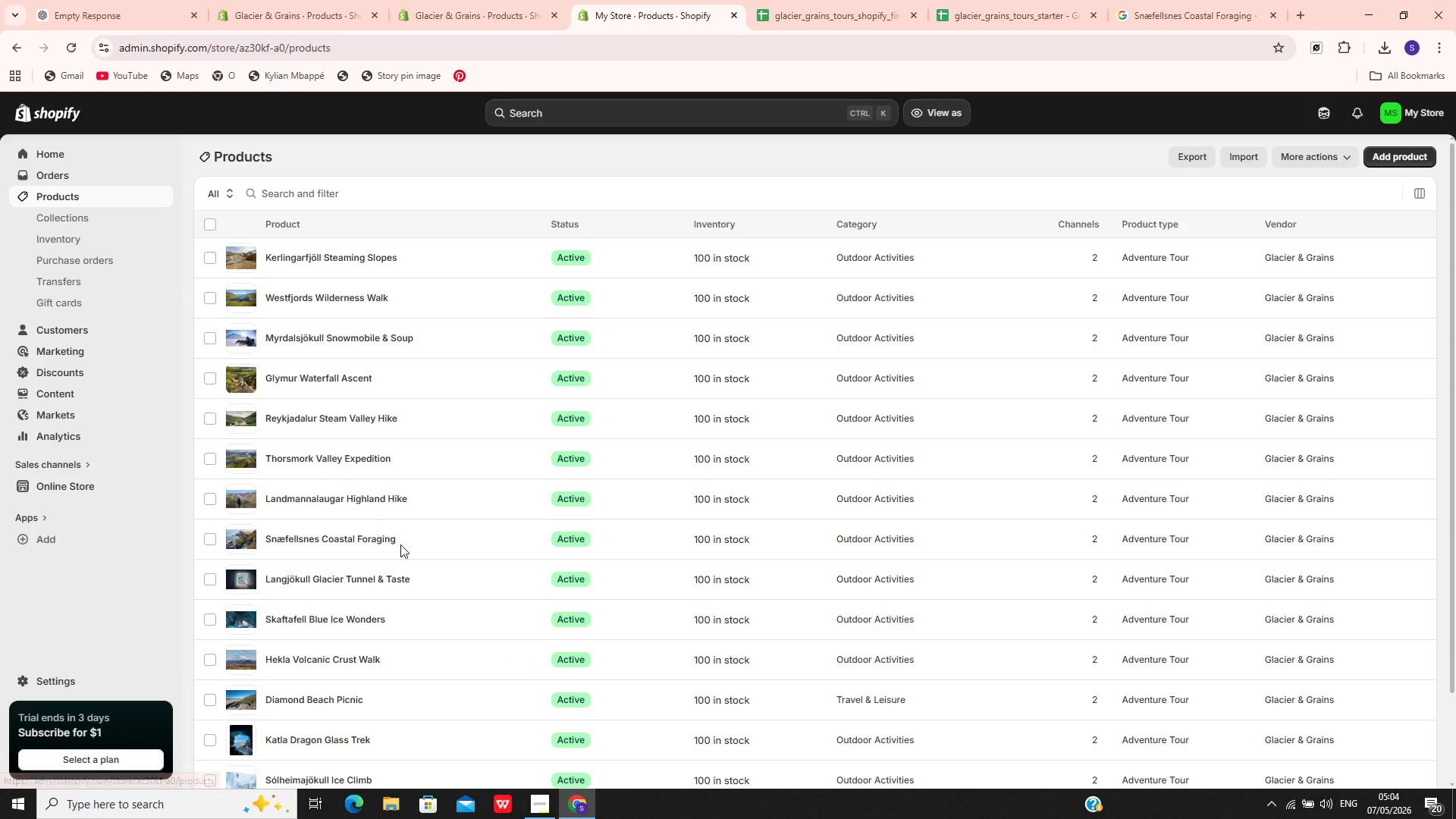 
left_click([463, 479])
 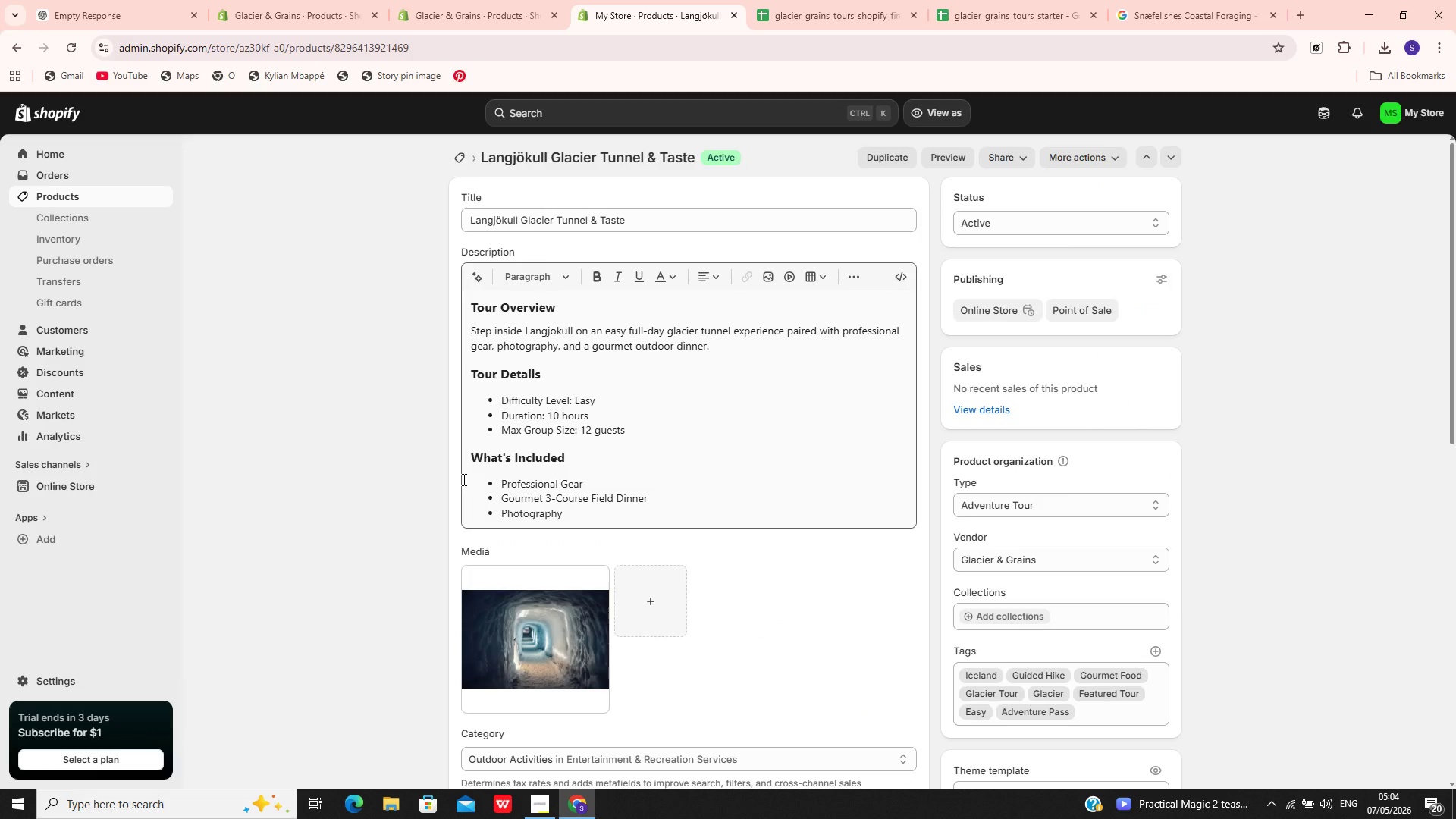 
left_click([633, 220])
 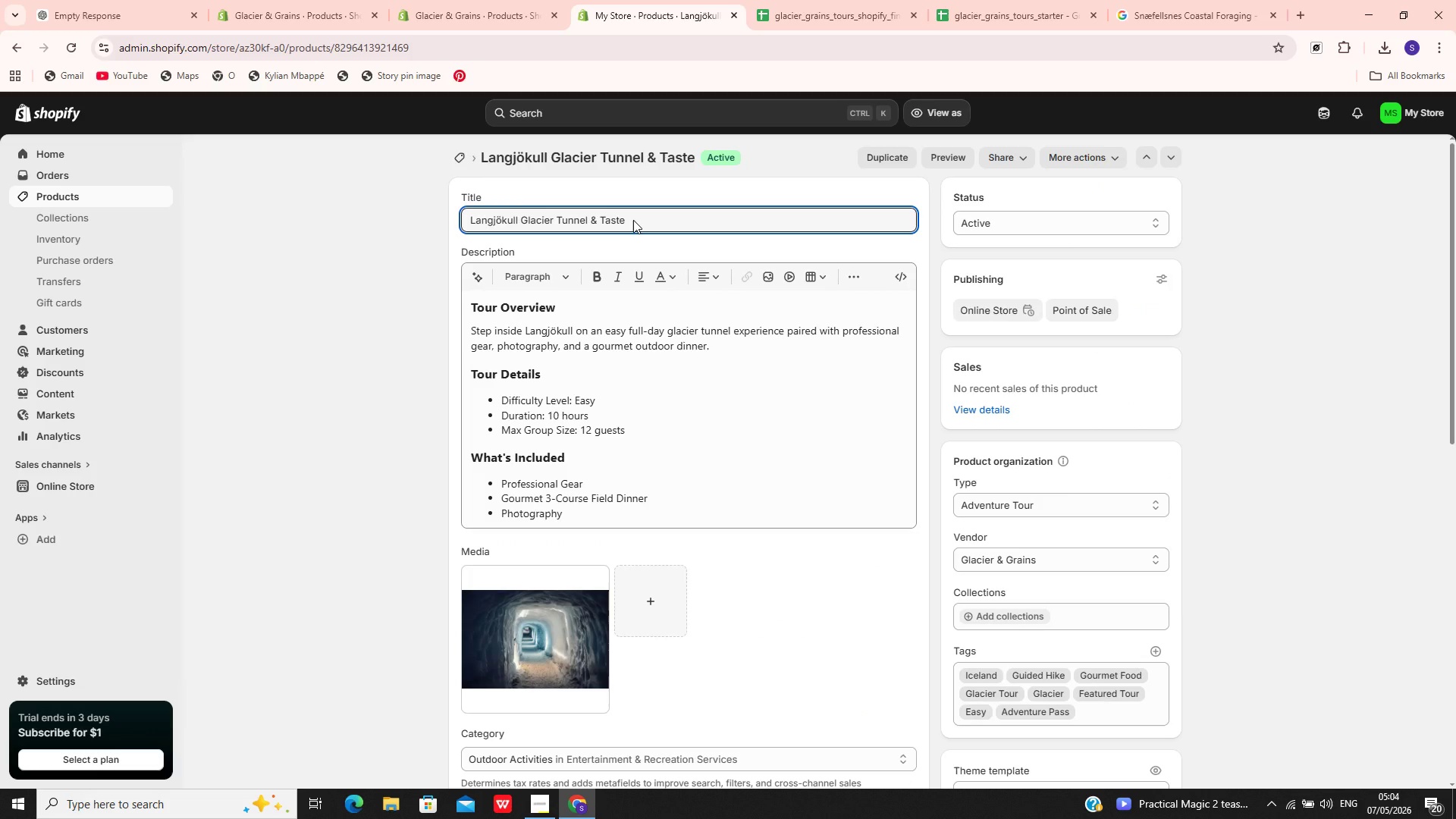 
key(Control+A)
 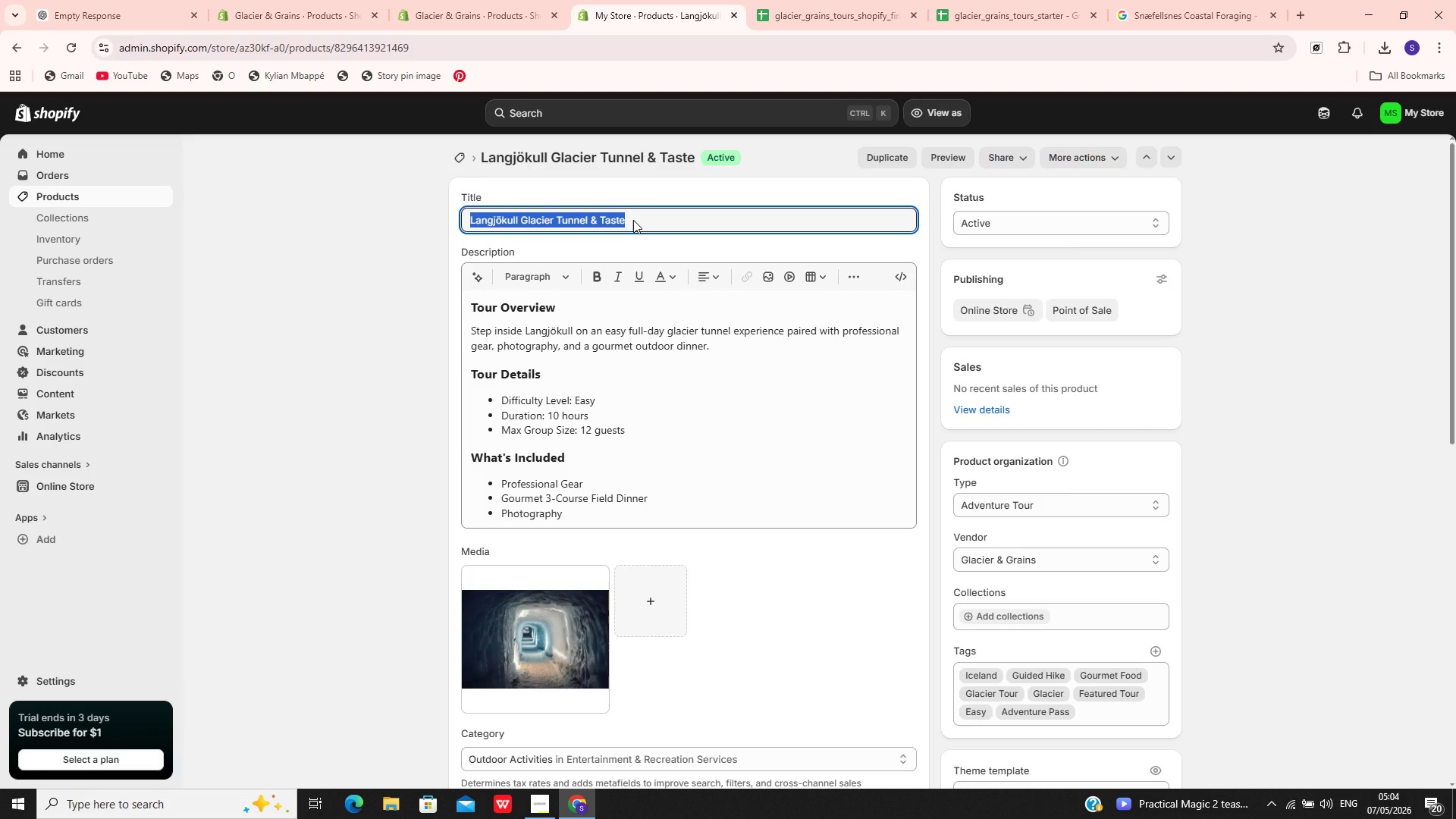 
key(Control+C)
 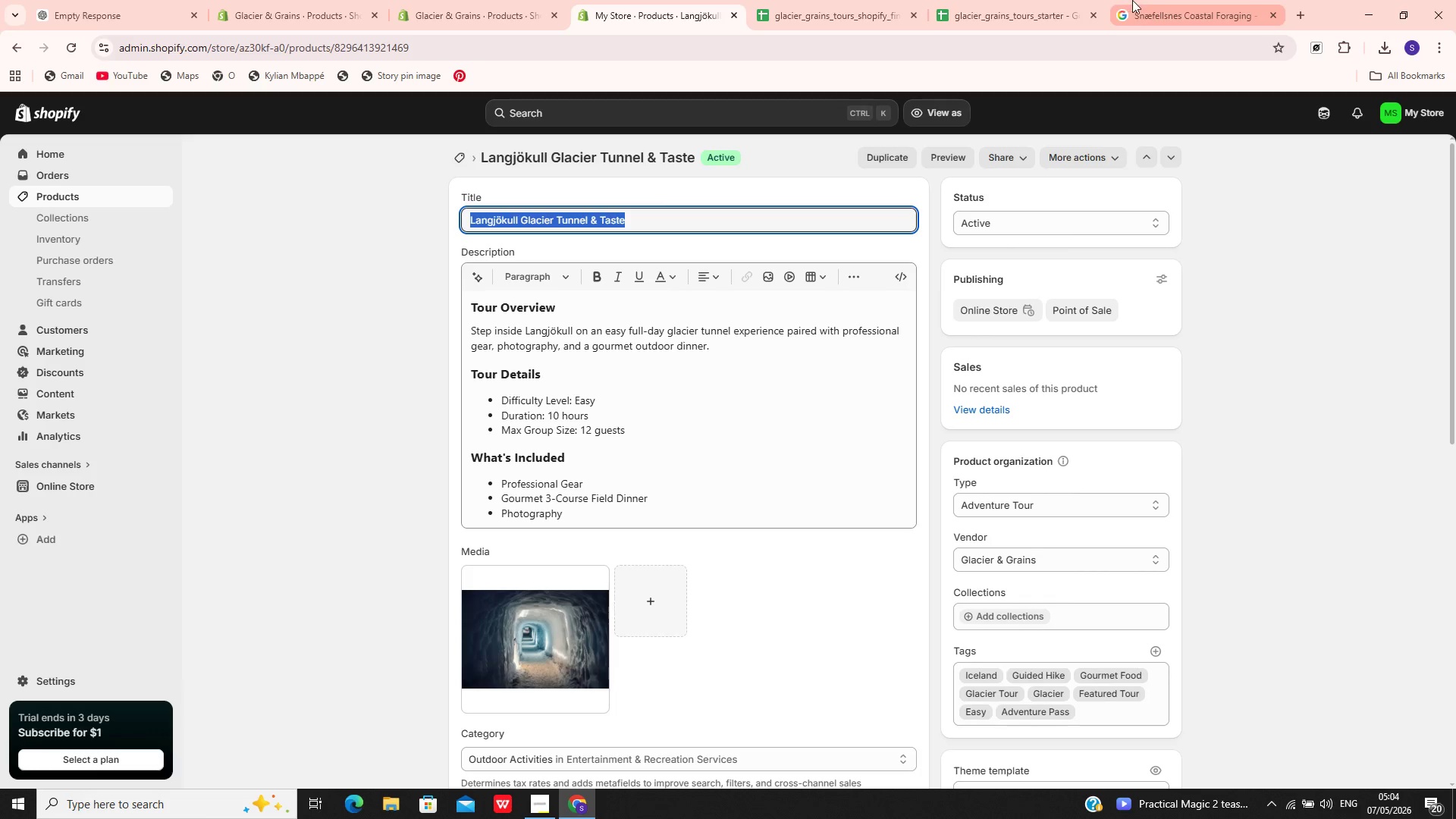 
left_click([1146, 0])
 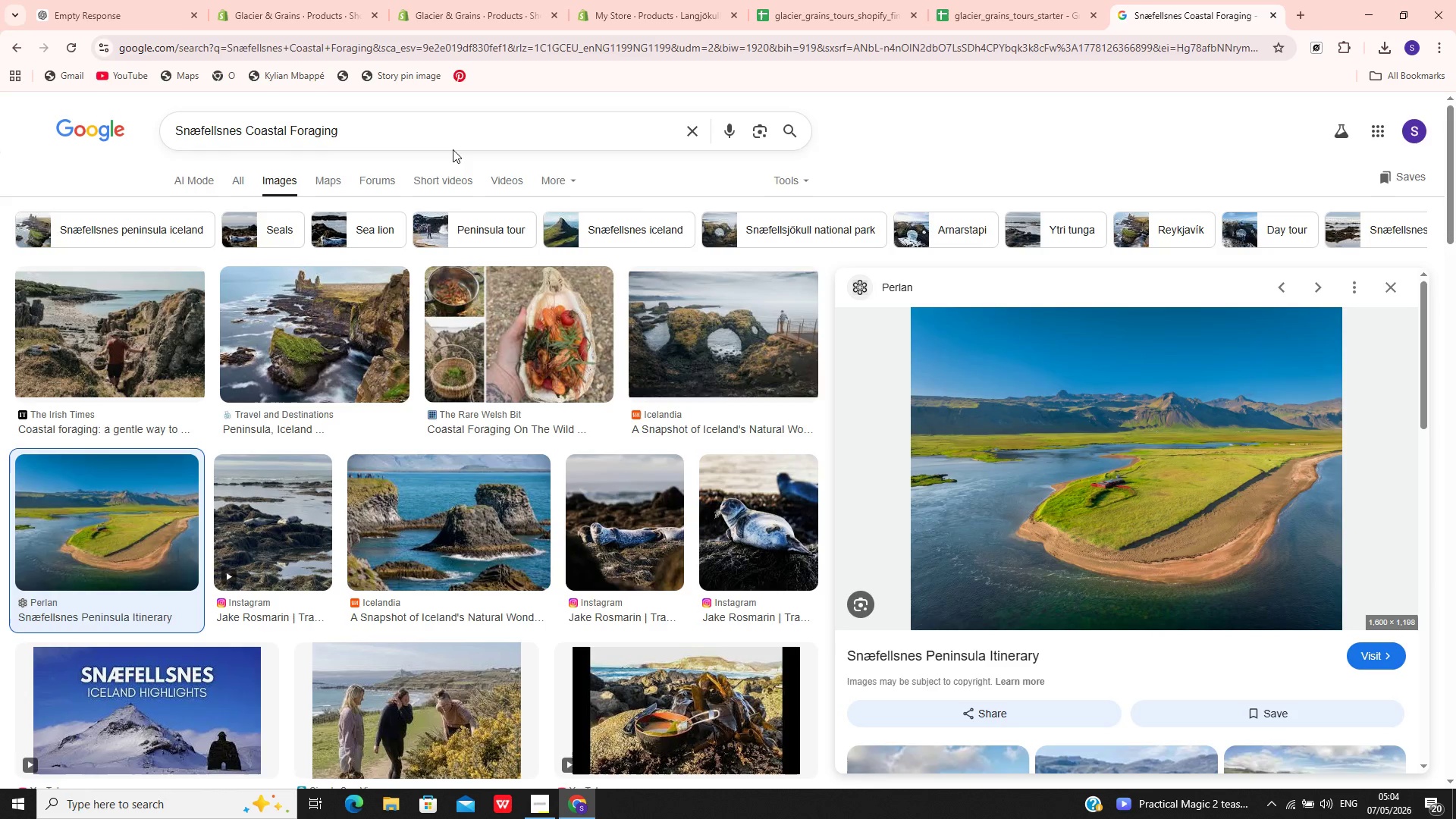 
left_click([452, 144])
 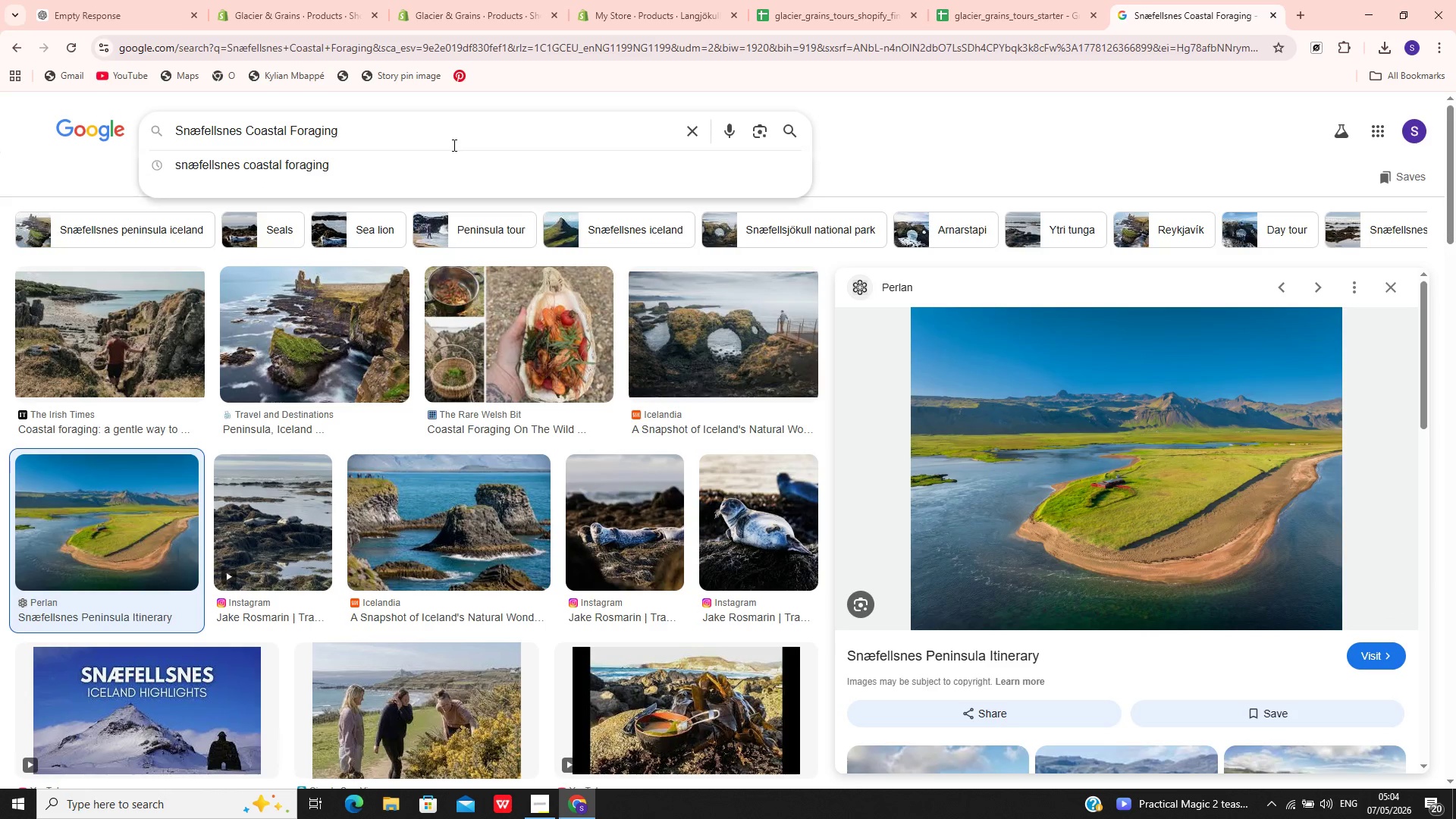 
key(Control+A)
 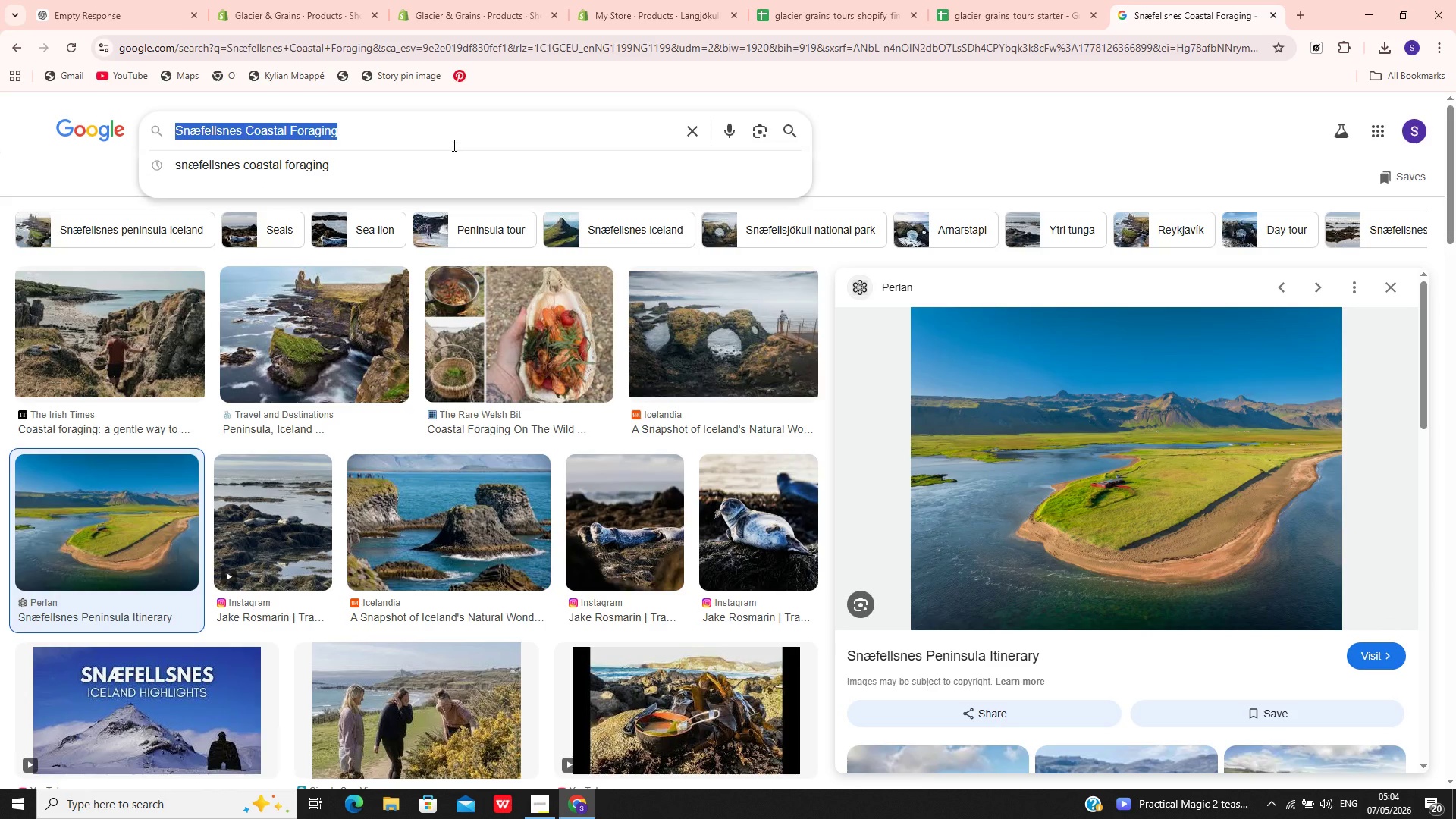 
key(Control+V)
 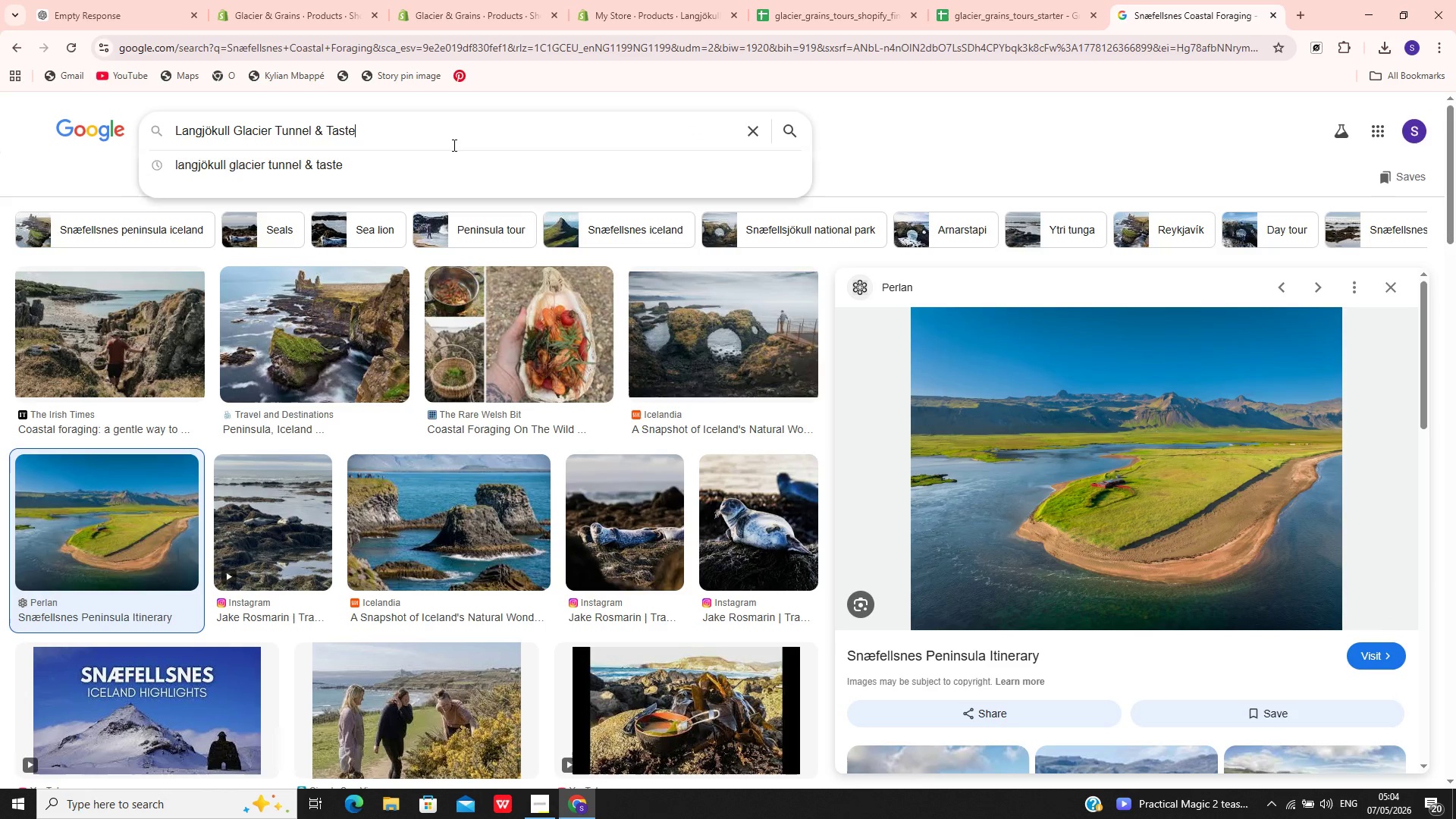 
key(Control+Enter)
 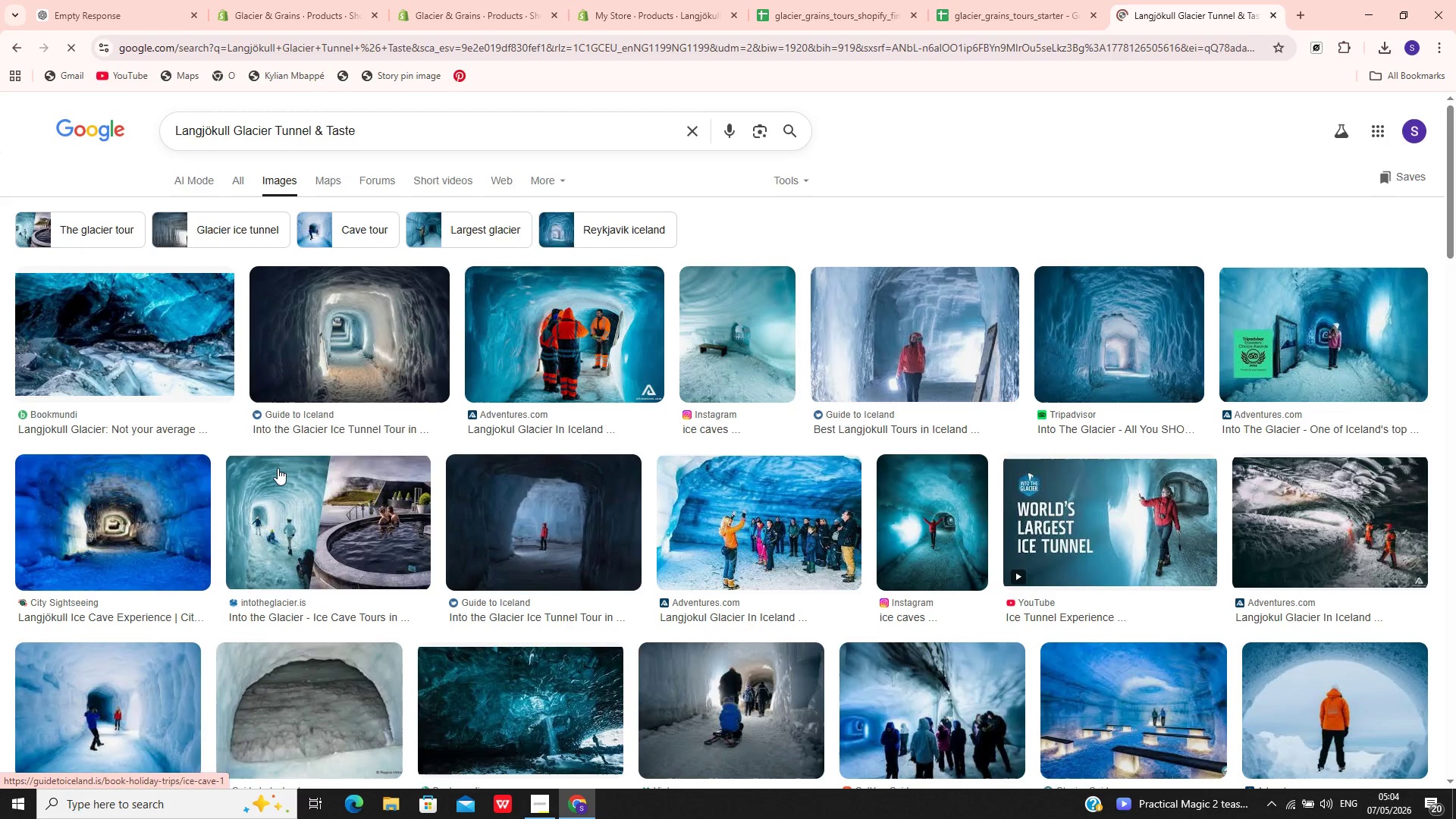 
left_click([124, 539])
 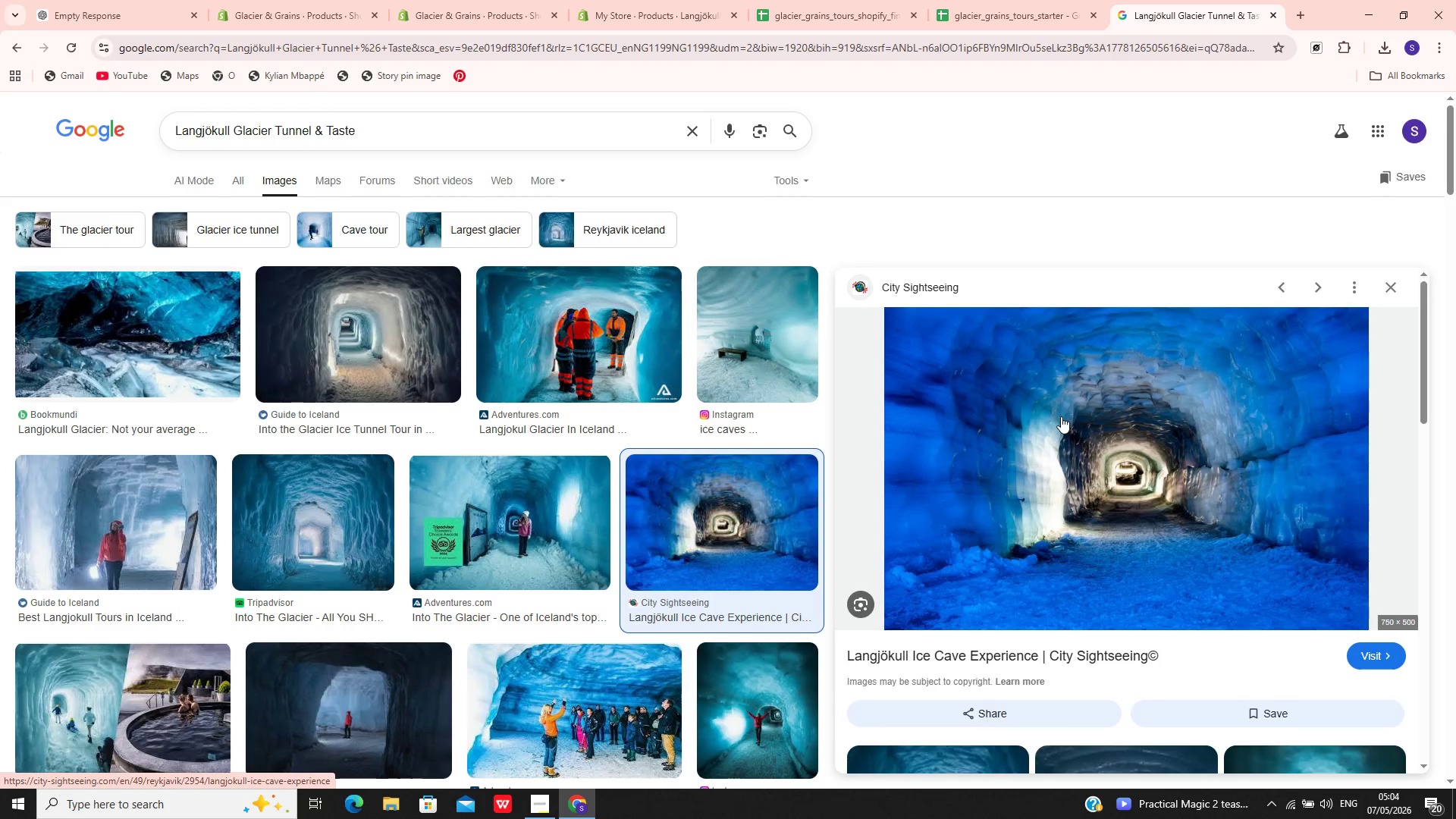 
wait(5.89)
 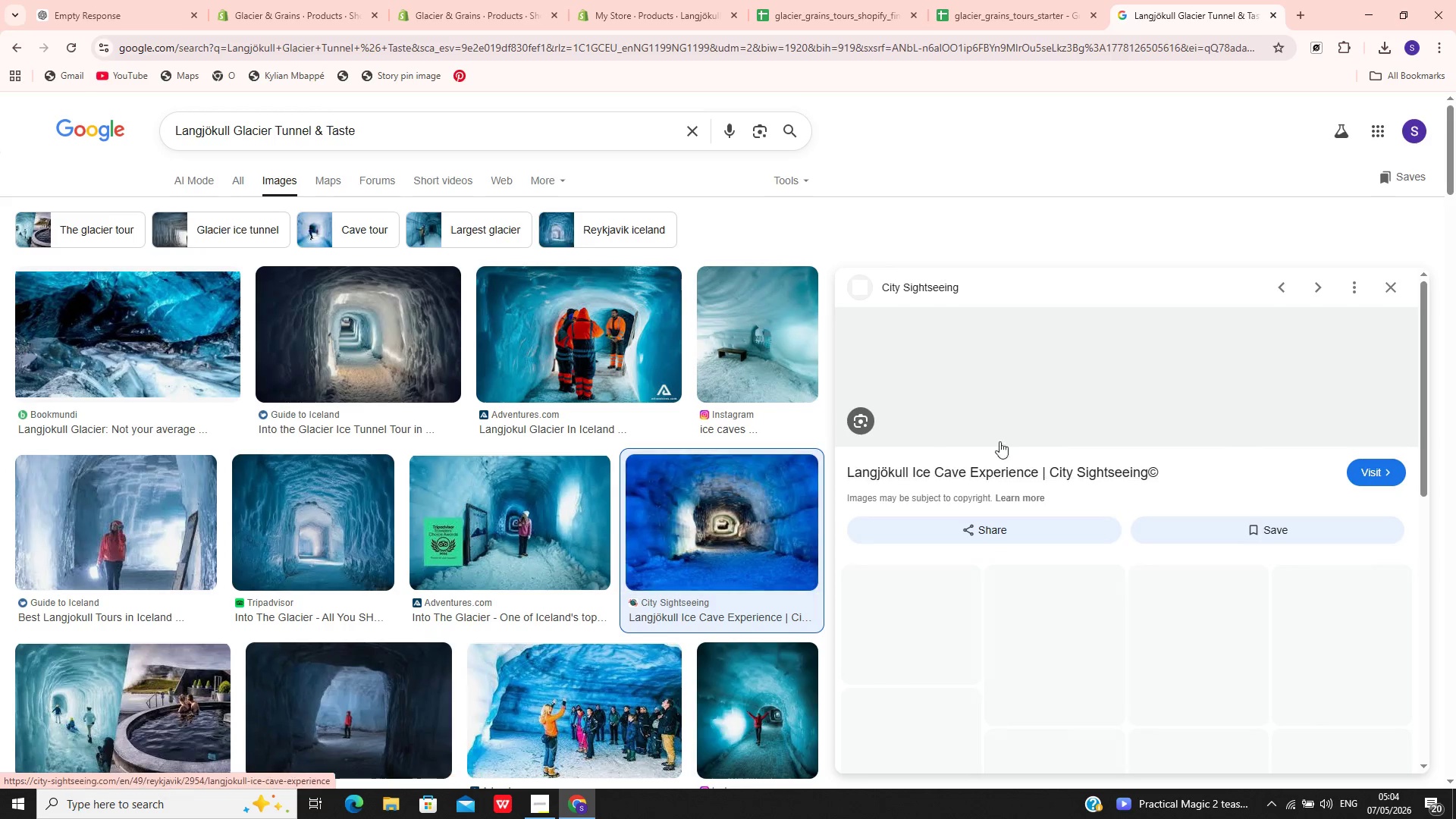 
right_click([1061, 416])
 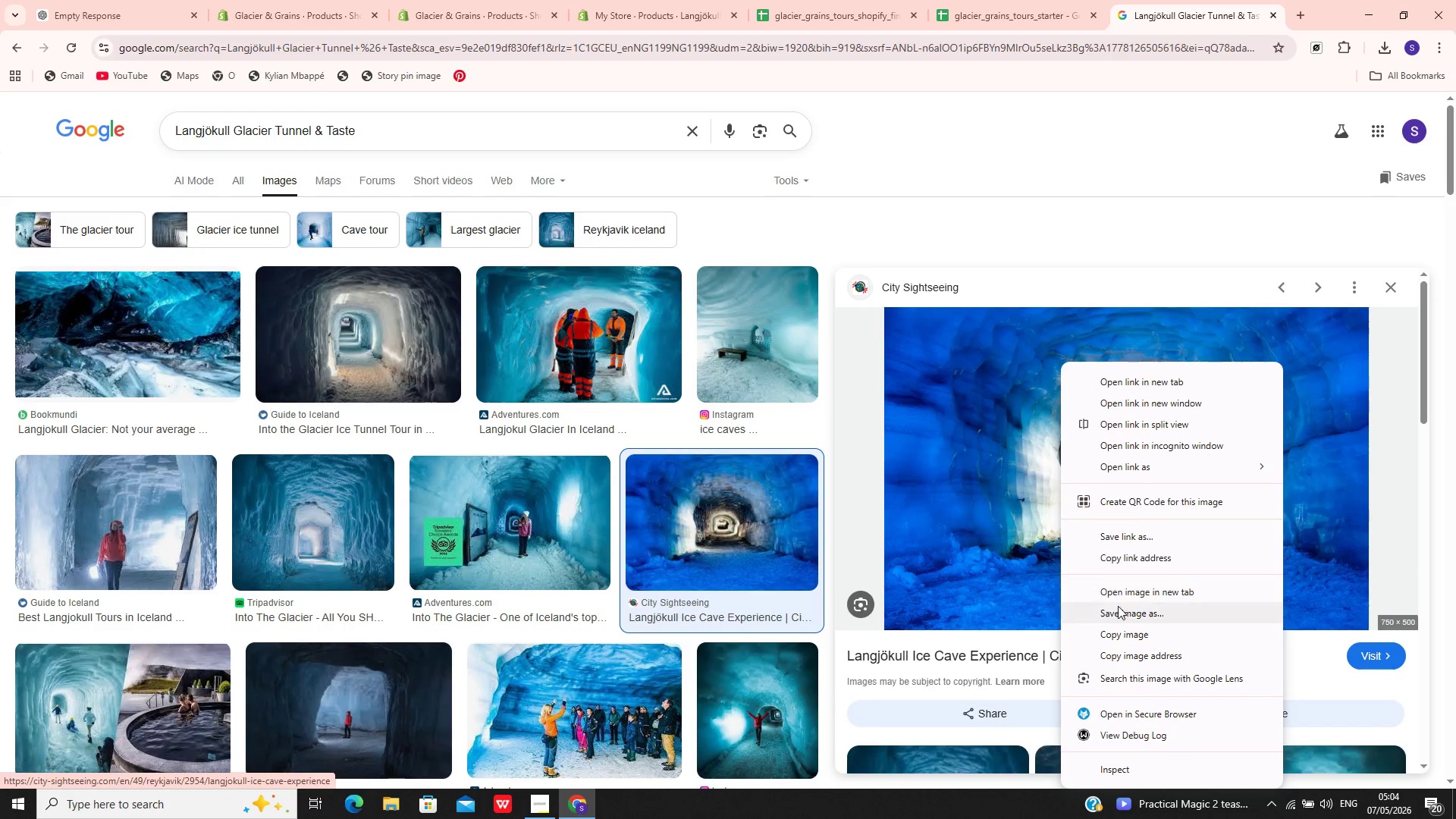 
left_click([1119, 607])
 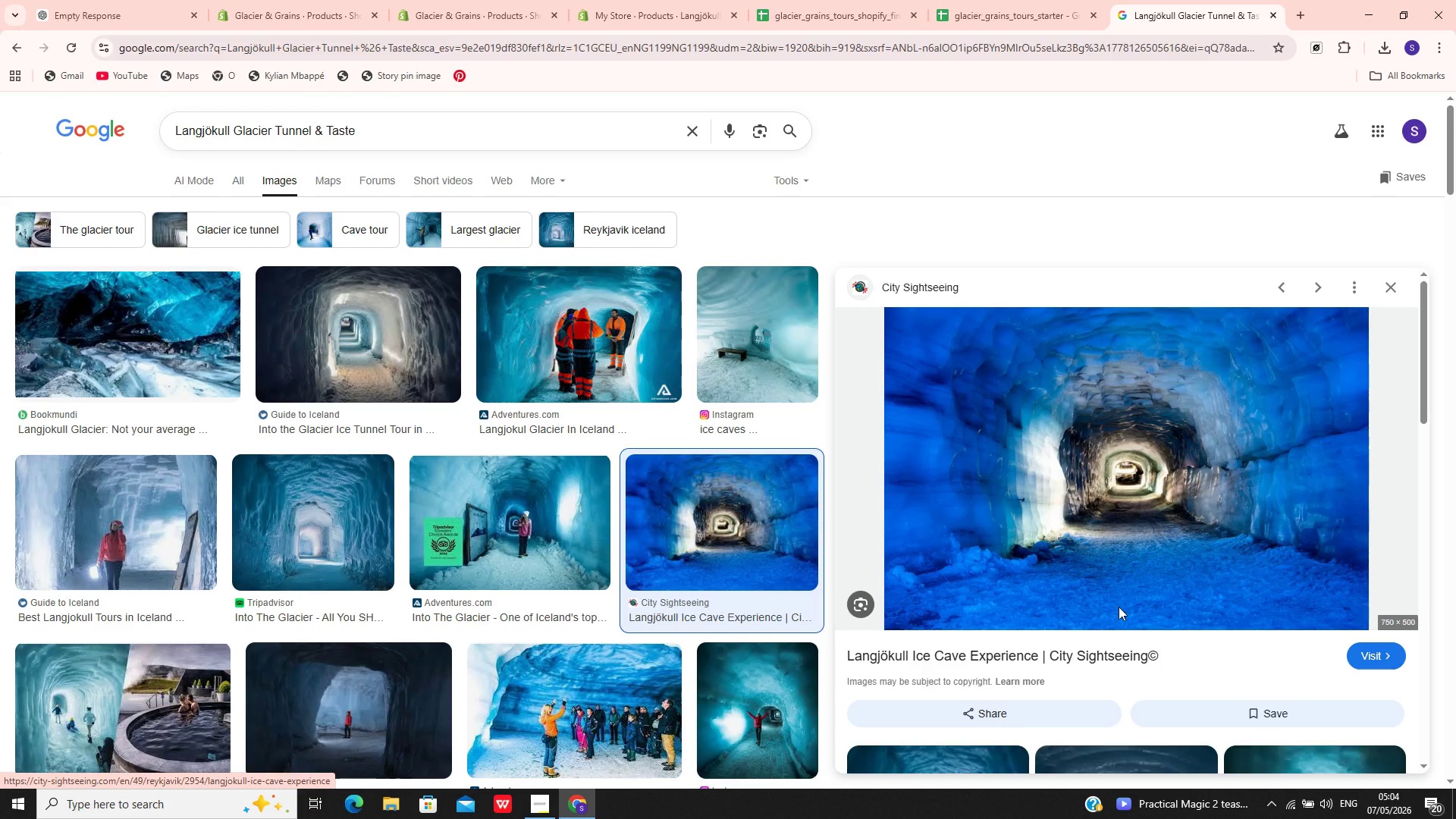 
key(Enter)
 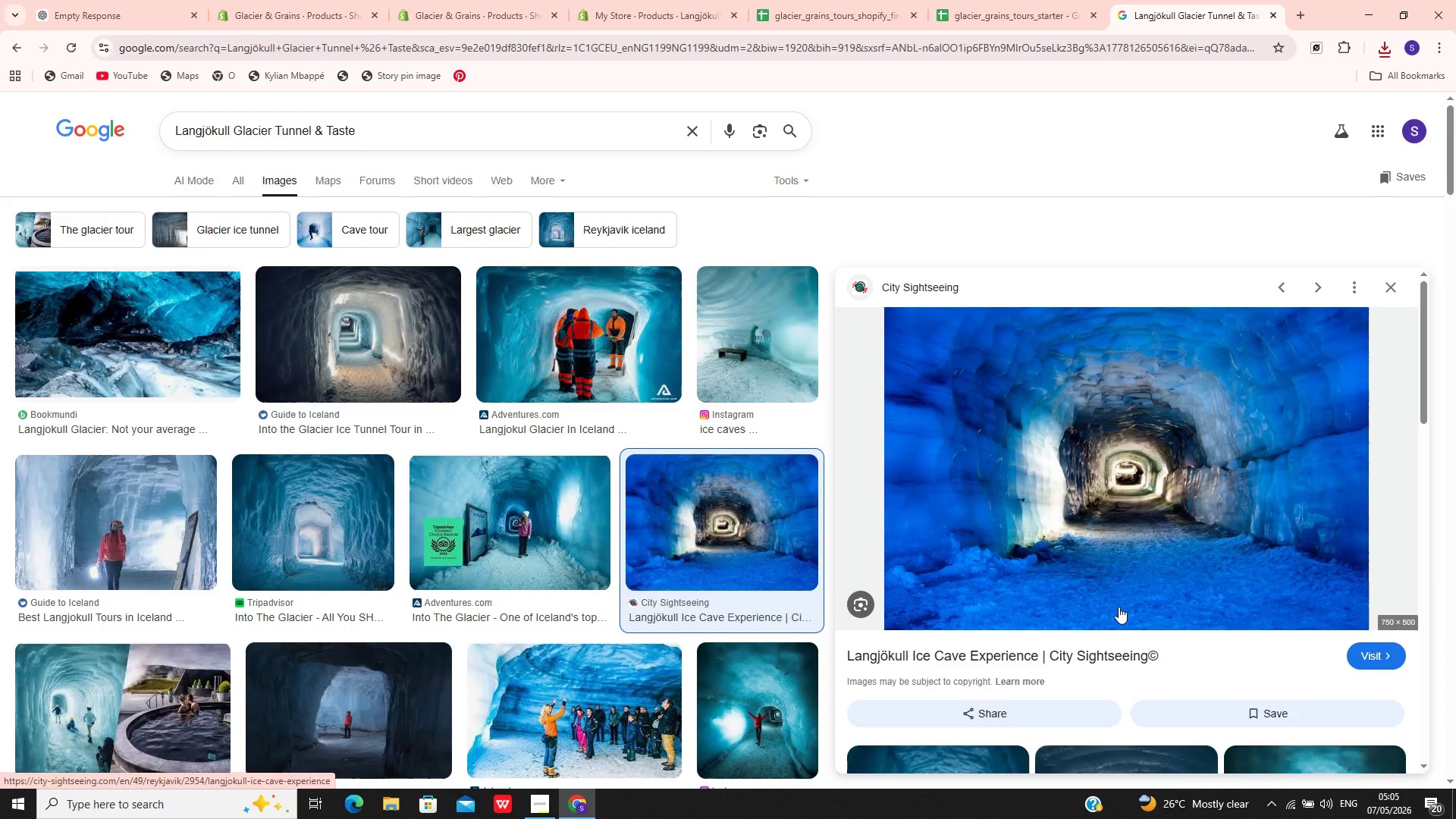 
wait(48.25)
 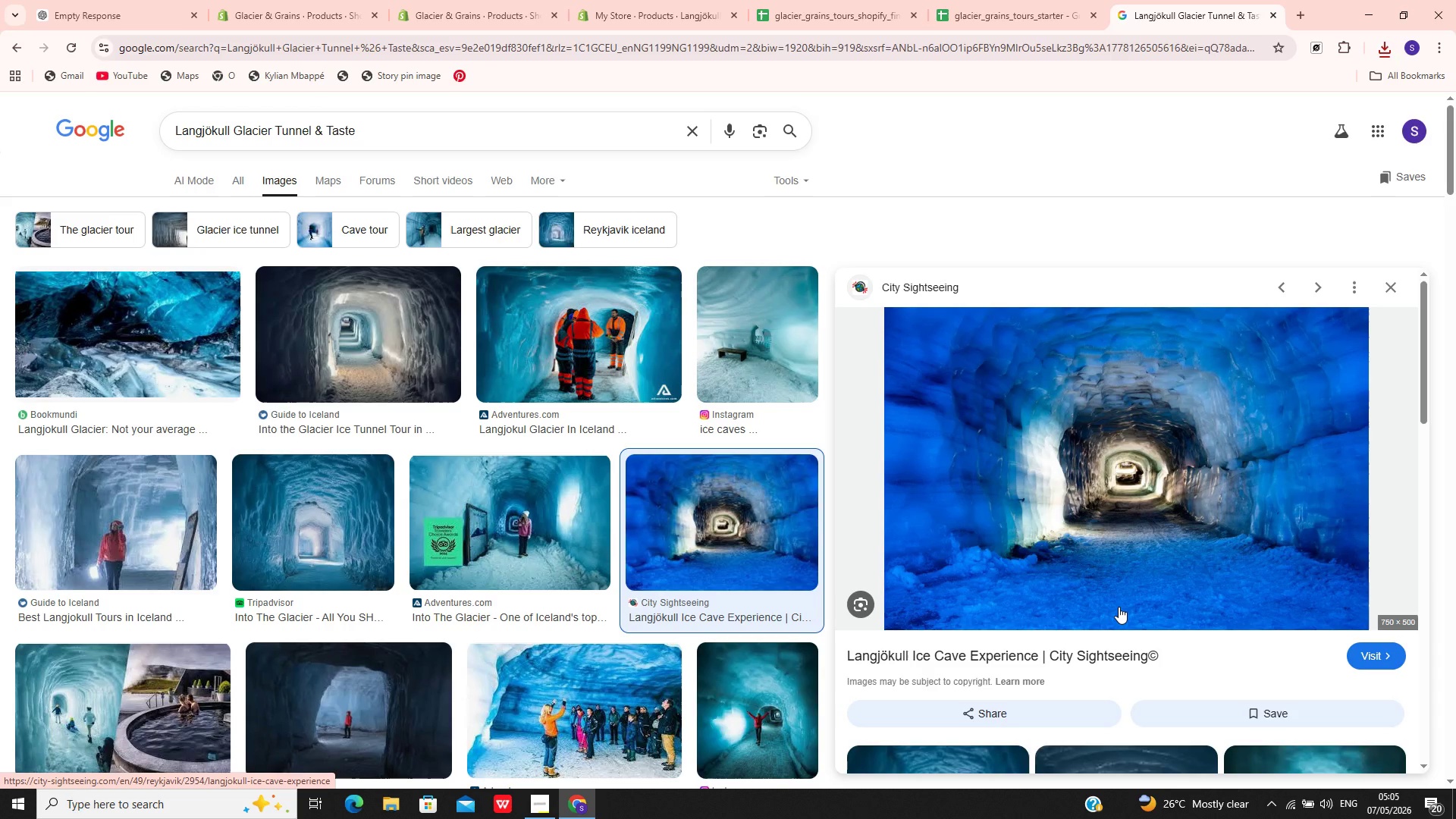 
left_click([1044, 1])
 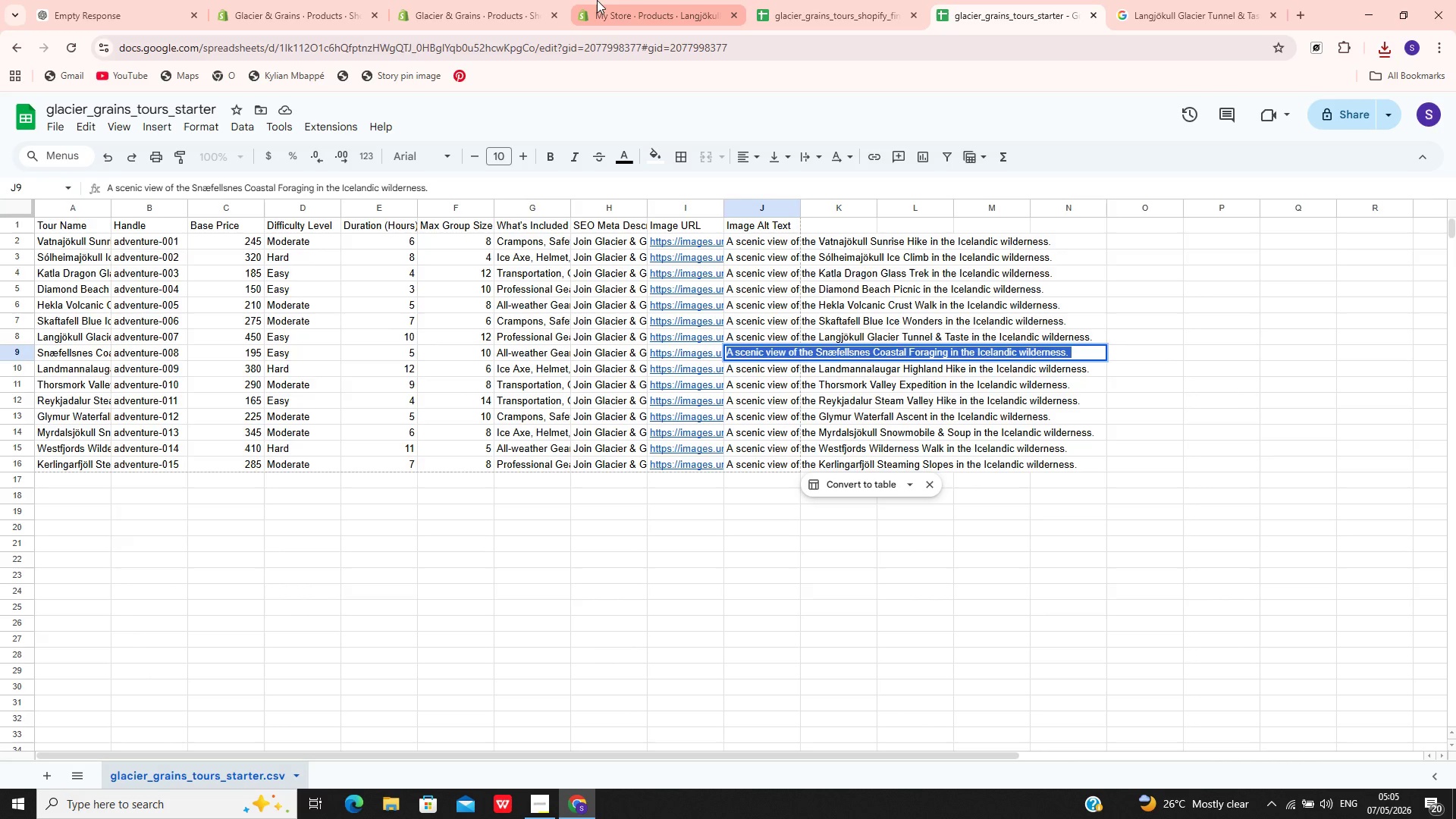 
left_click([595, 0])
 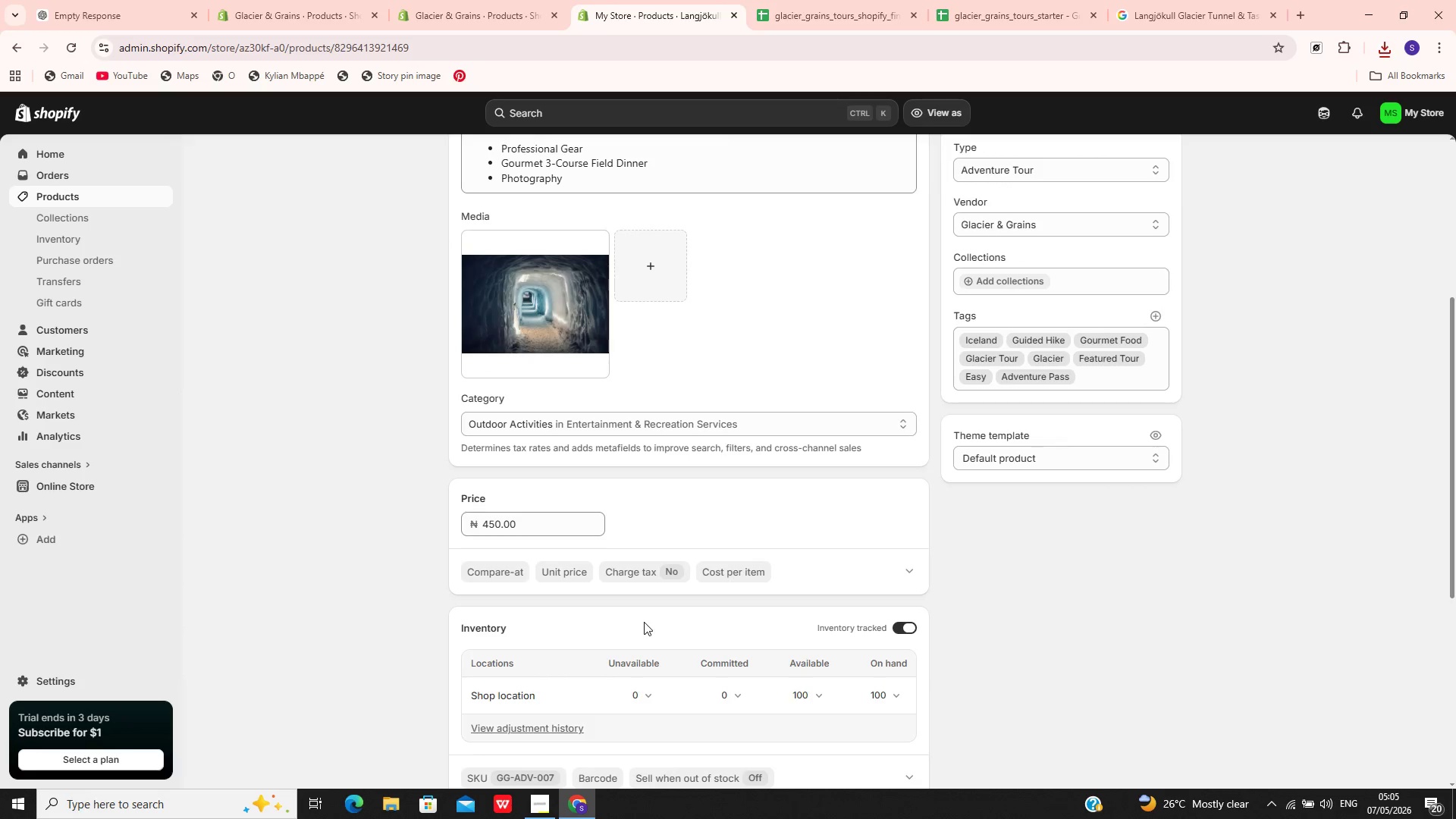 
wait(5.14)
 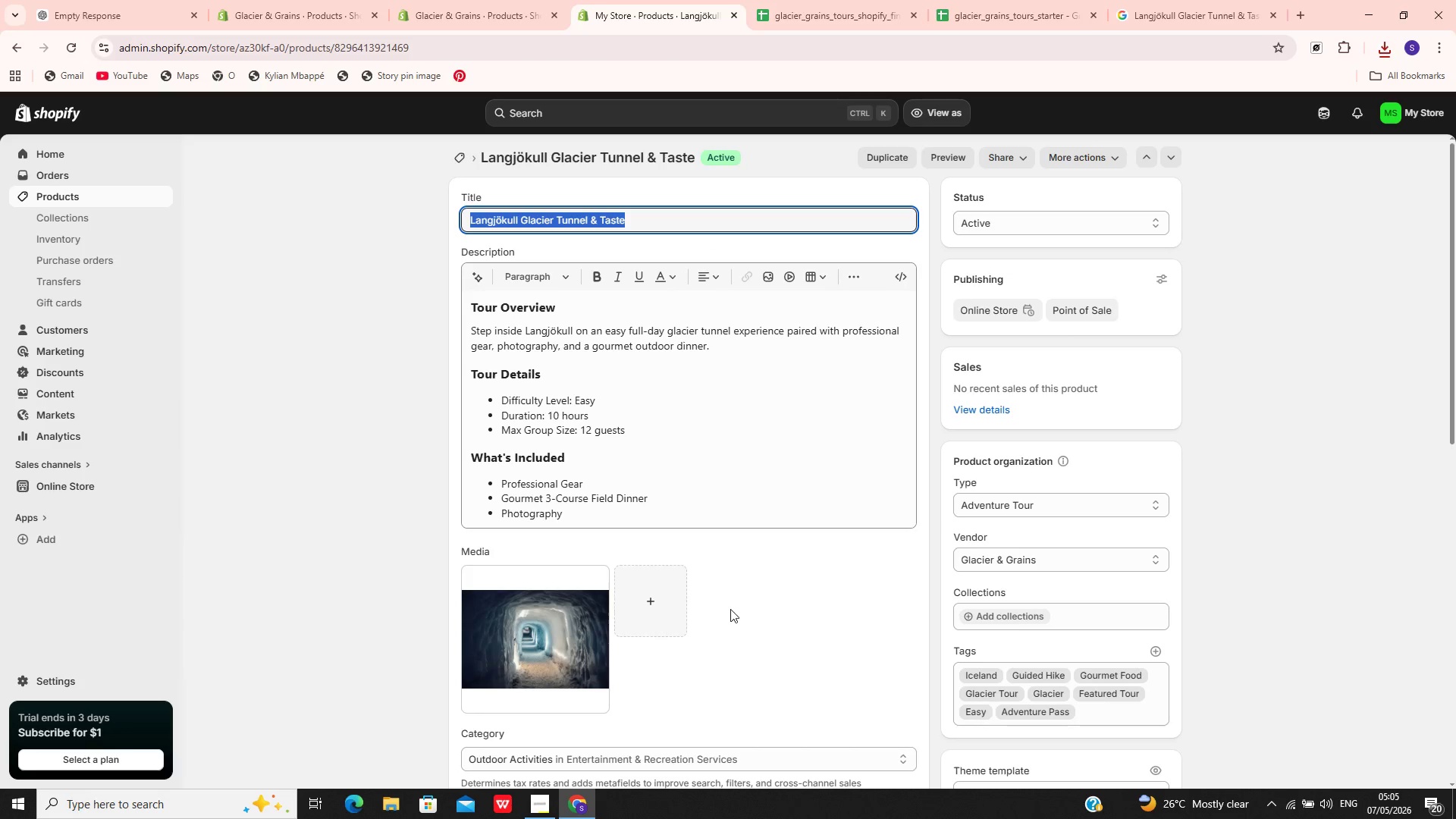 
left_click([664, 255])
 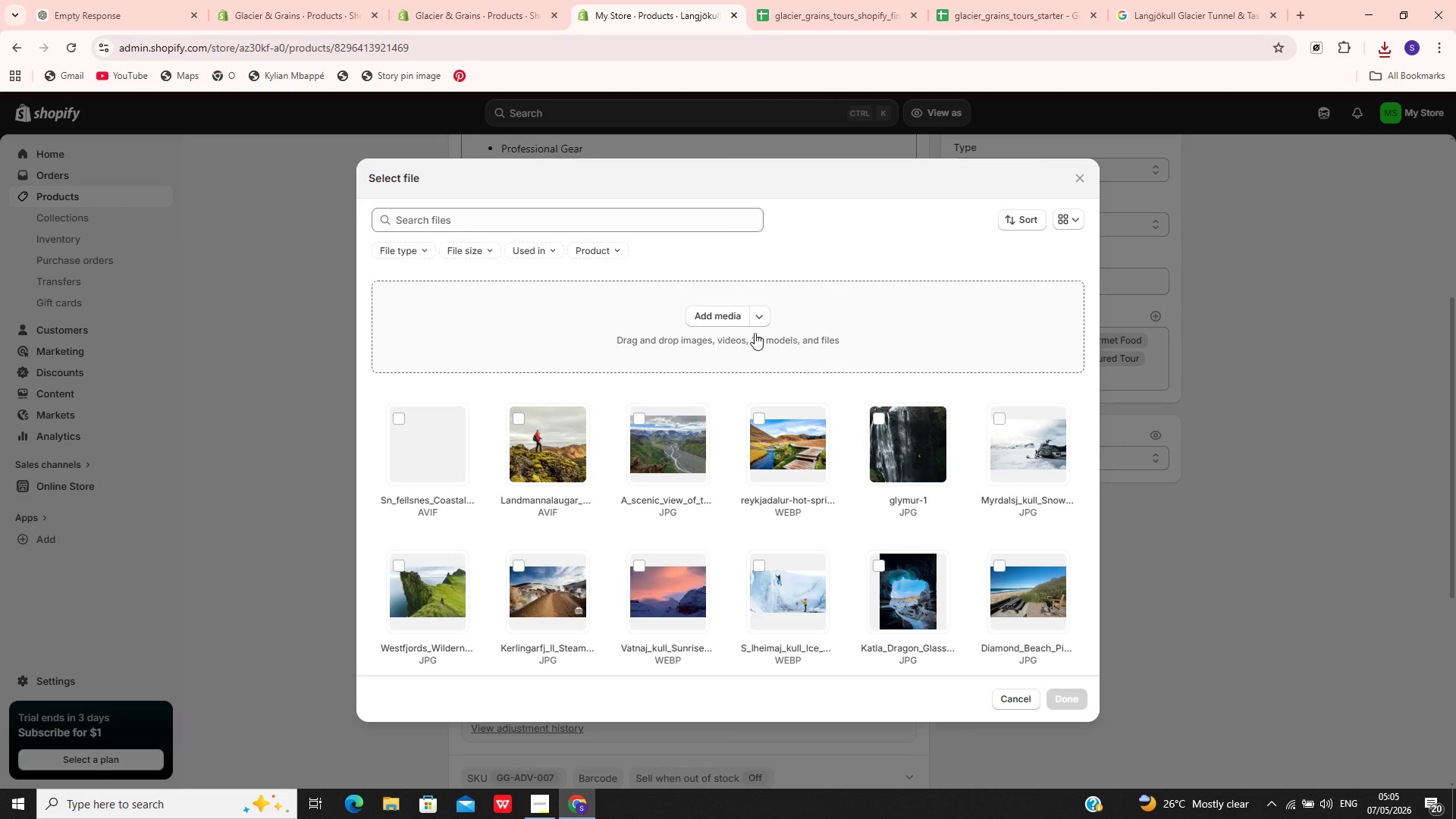 
left_click([714, 309])
 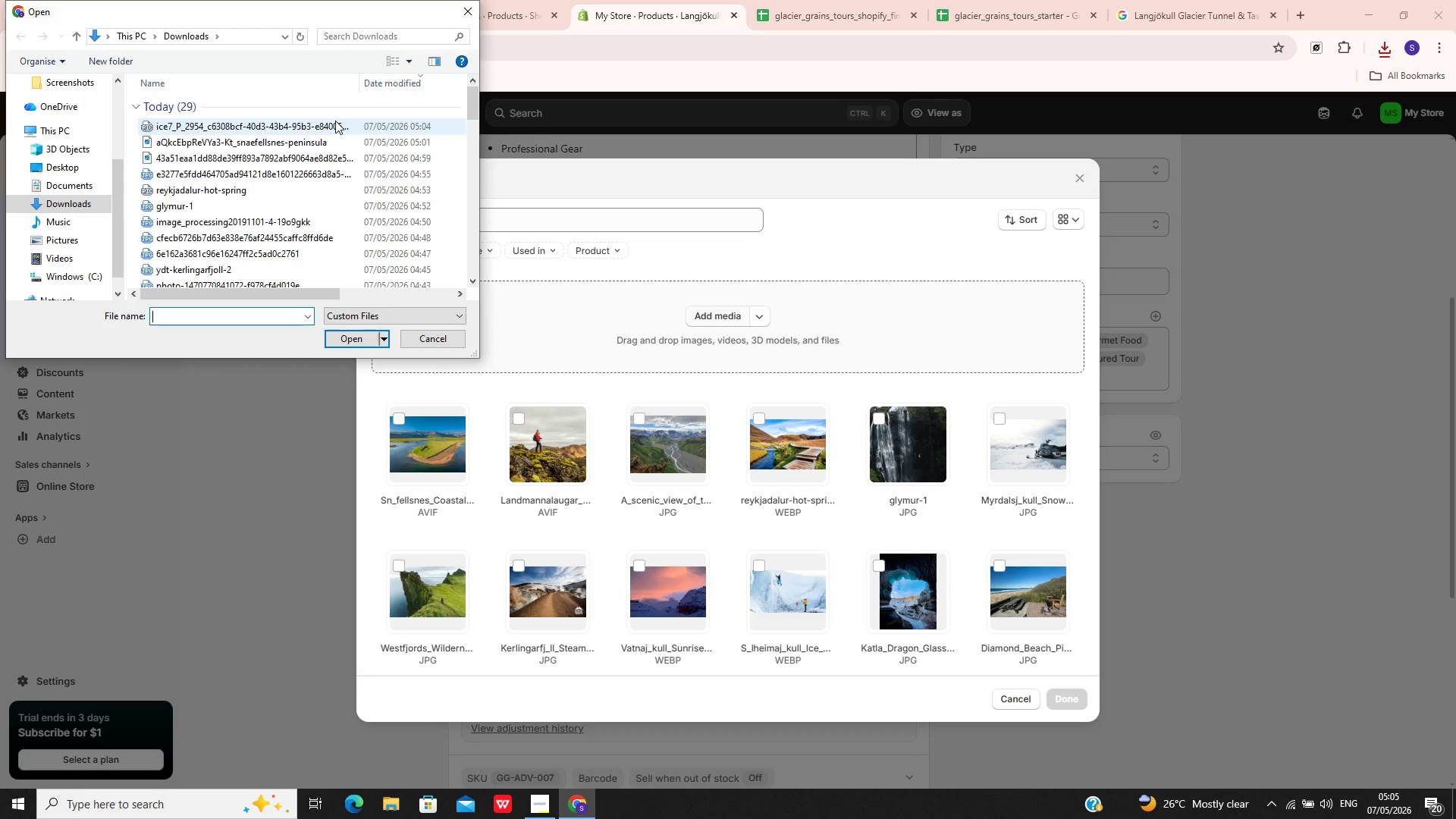 
left_click([335, 121])
 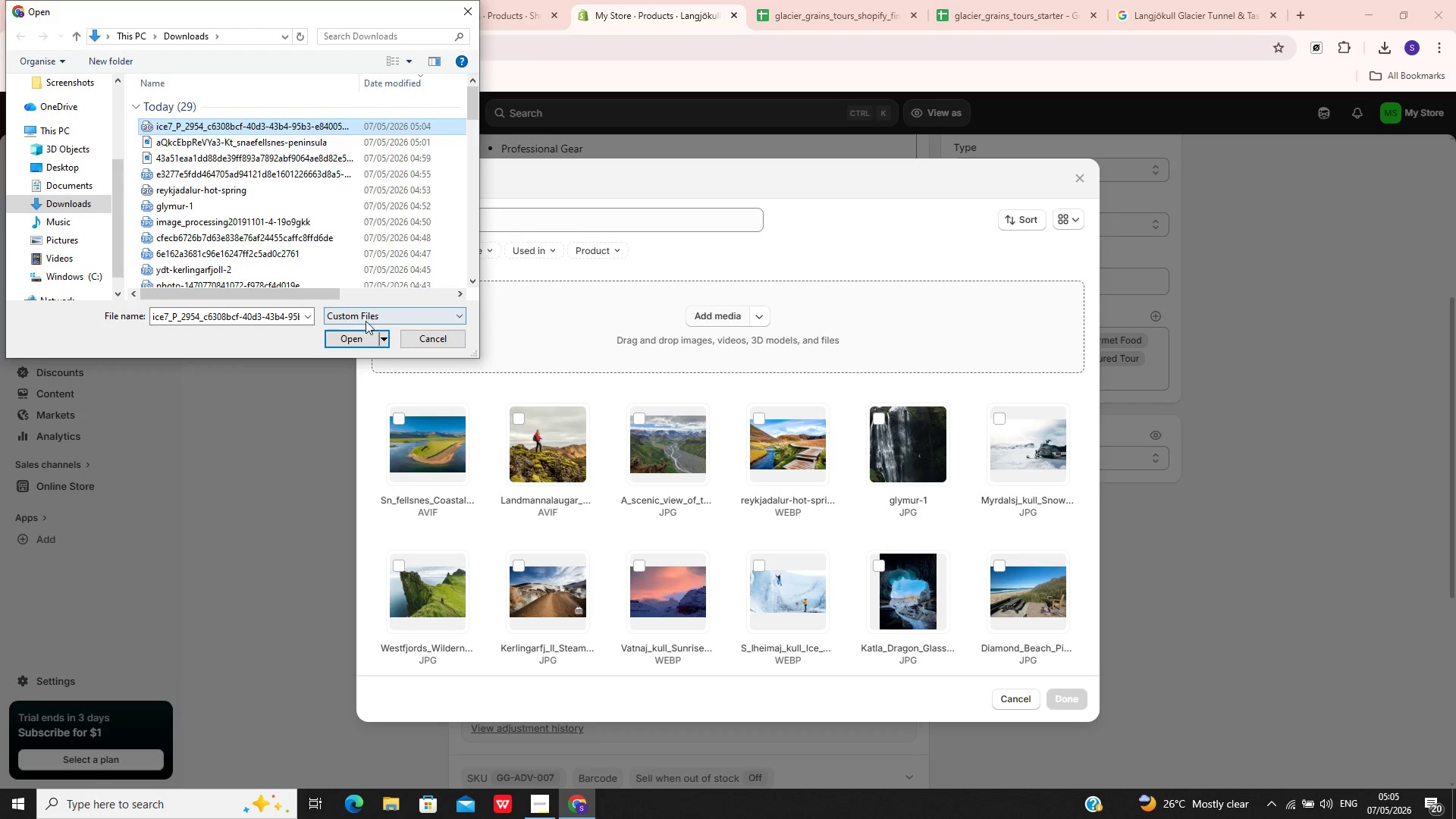 
left_click([357, 336])
 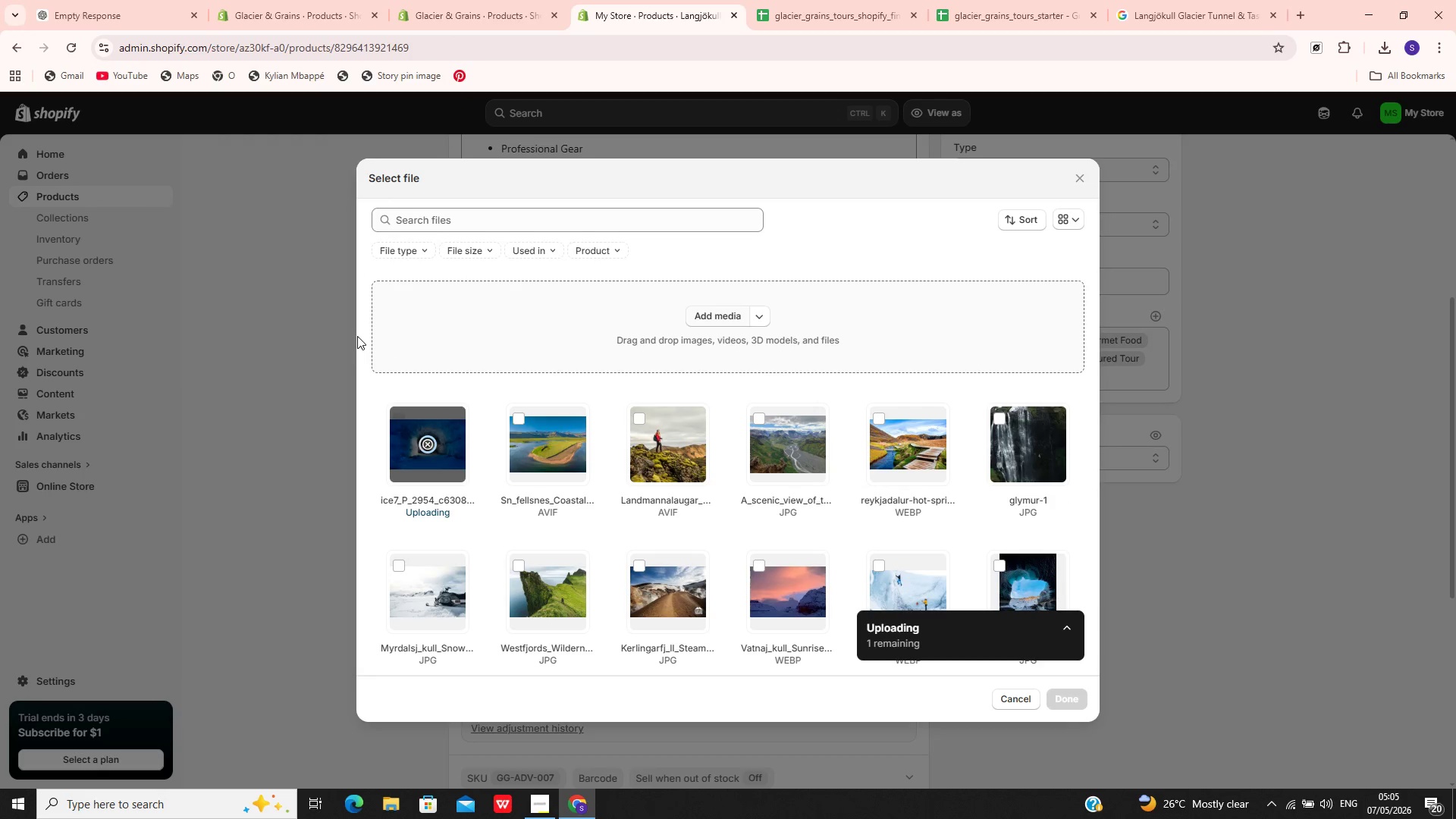 
wait(8.12)
 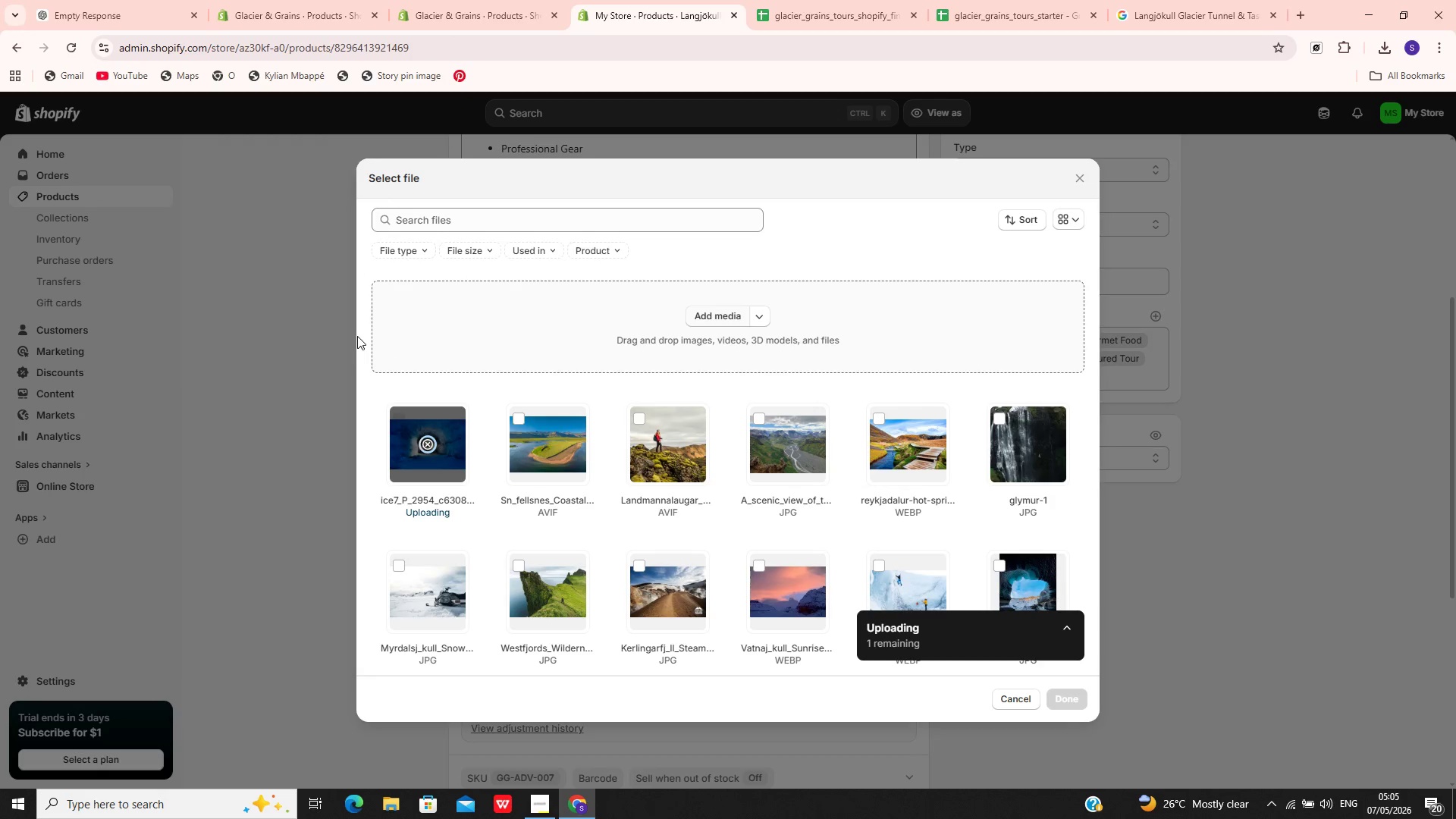 
left_click([1074, 692])
 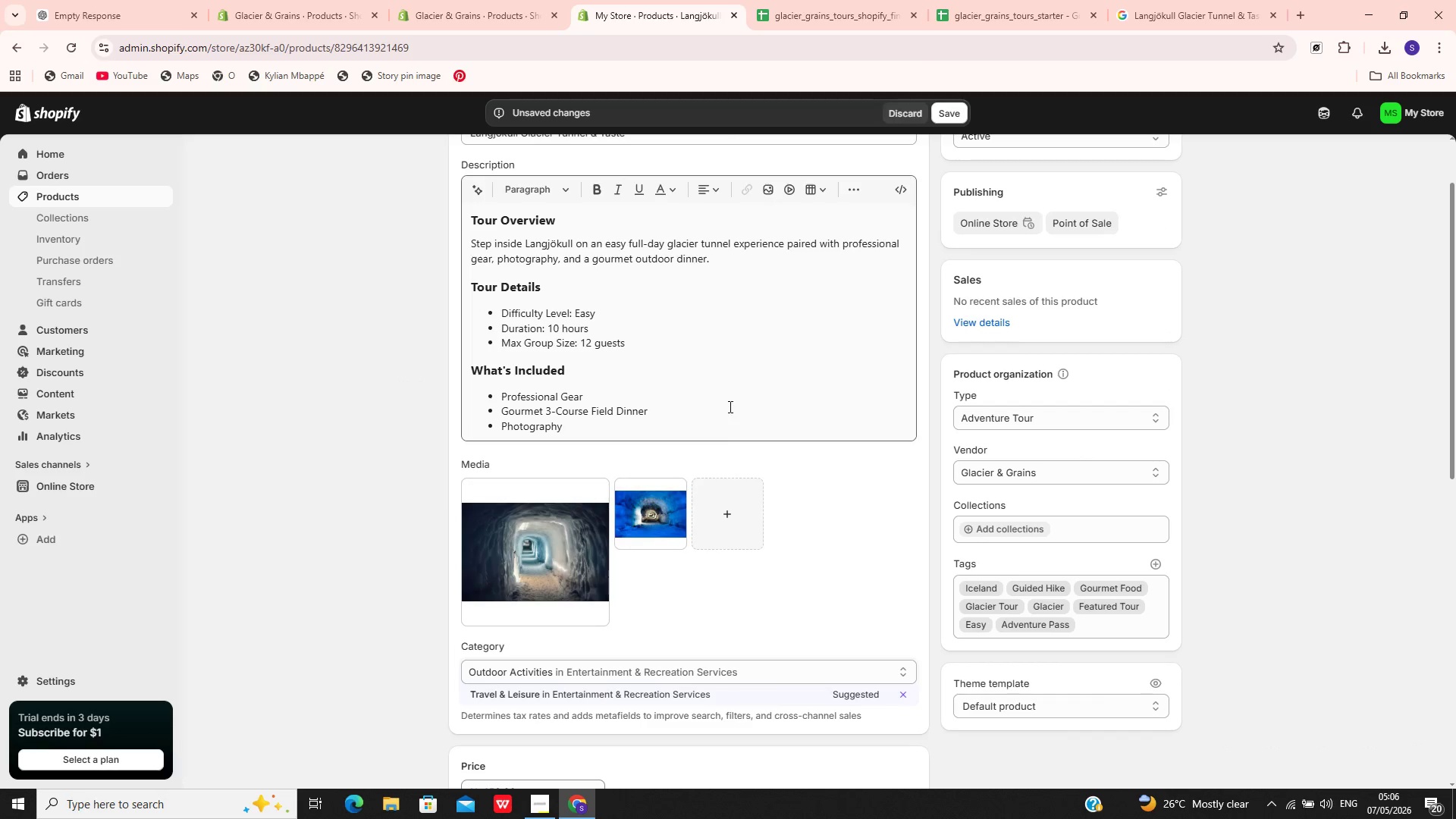 
left_click([664, 516])
 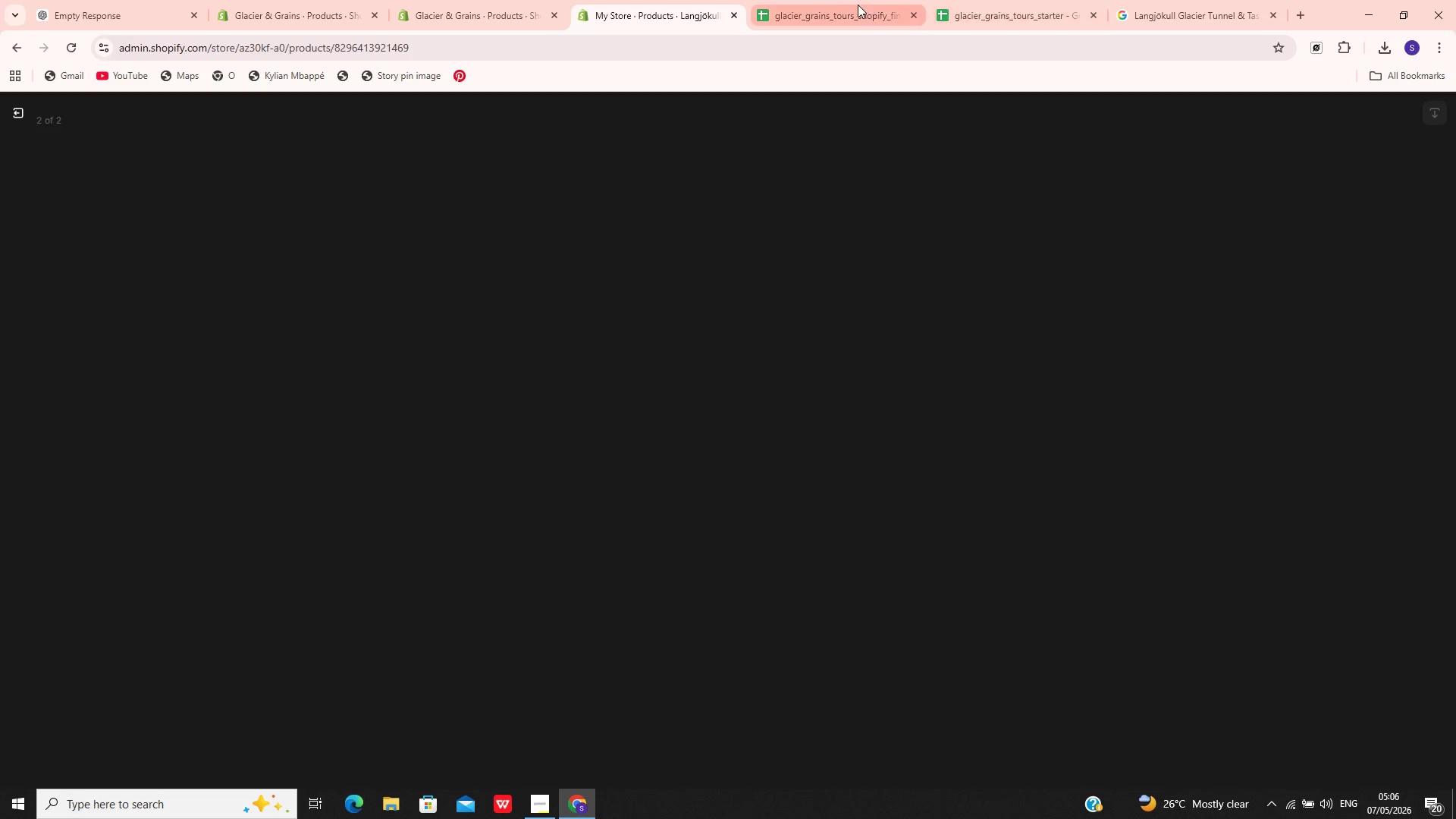 
left_click([949, 0])
 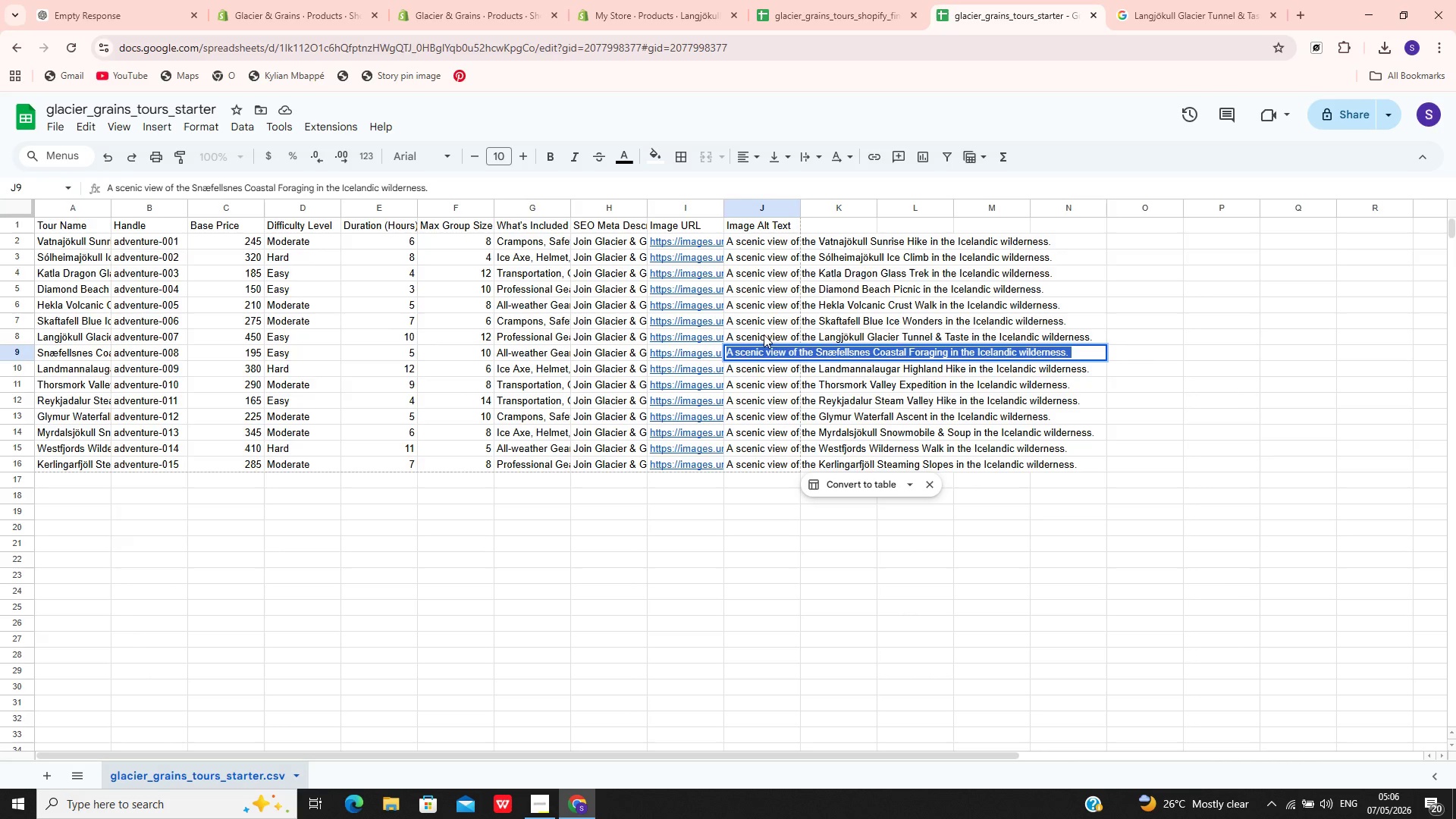 
double_click([764, 331])
 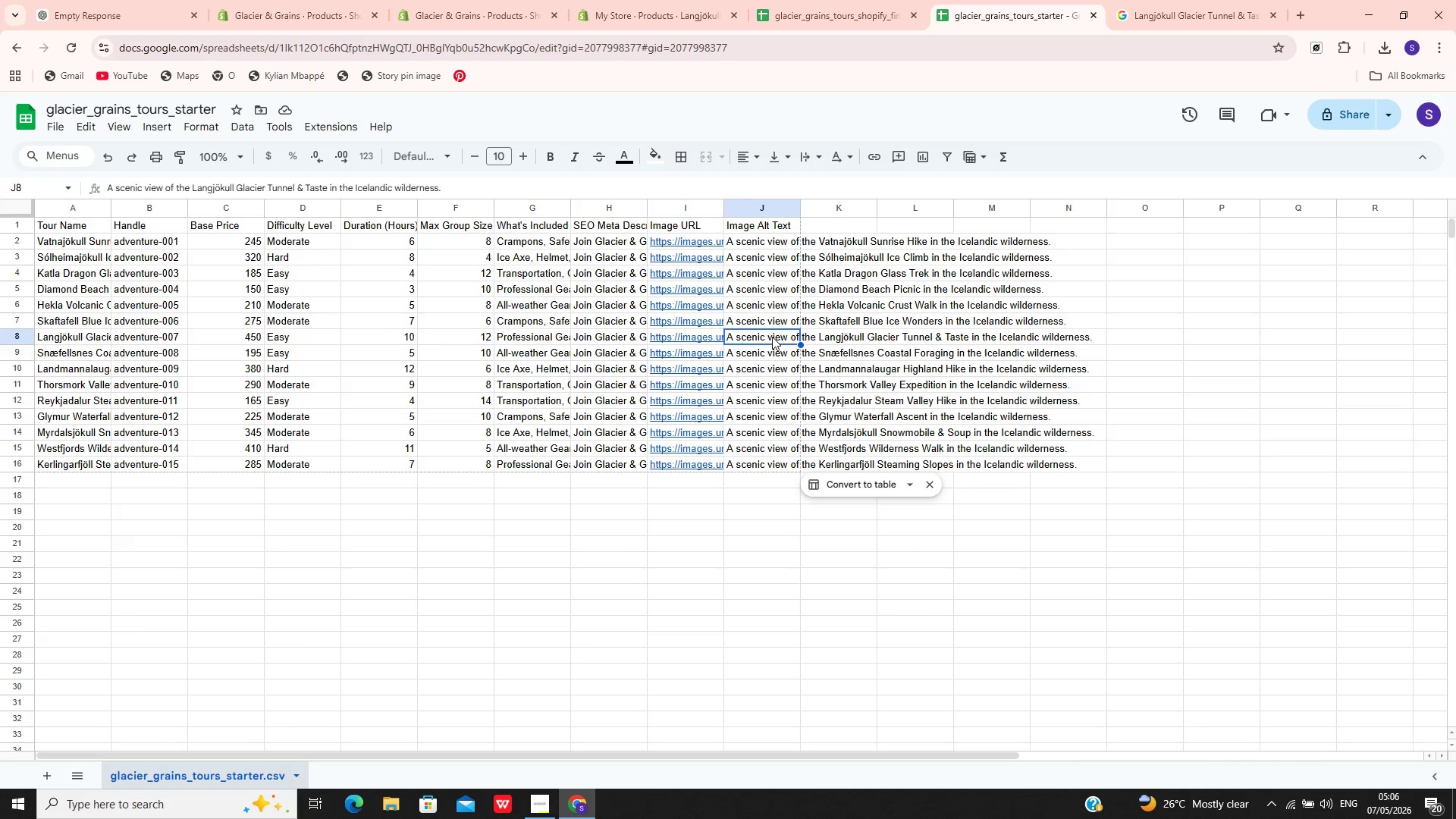 
double_click([772, 336])
 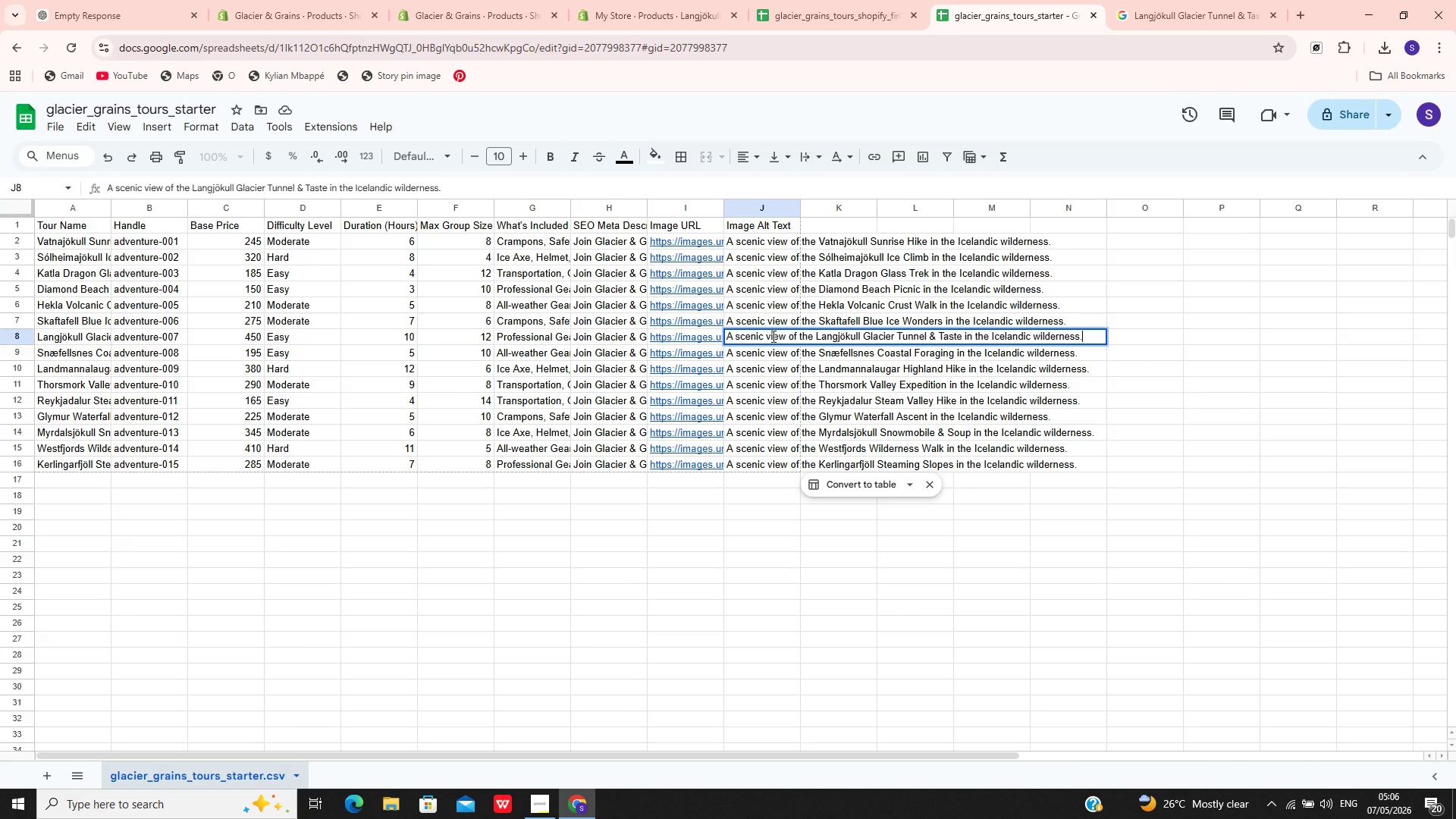 
key(Control+A)
 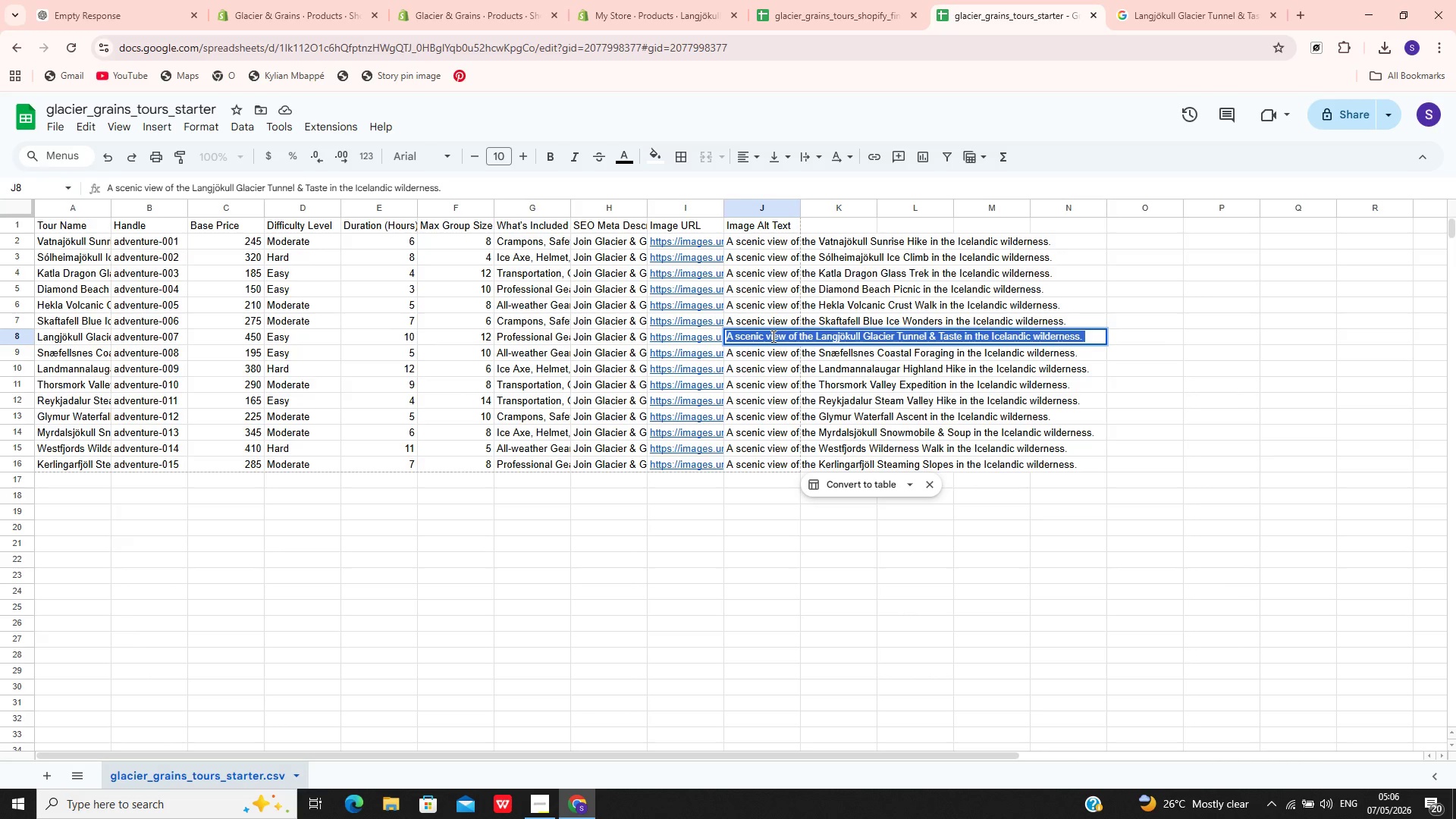 
hold_key(key=C, duration=0.34)
 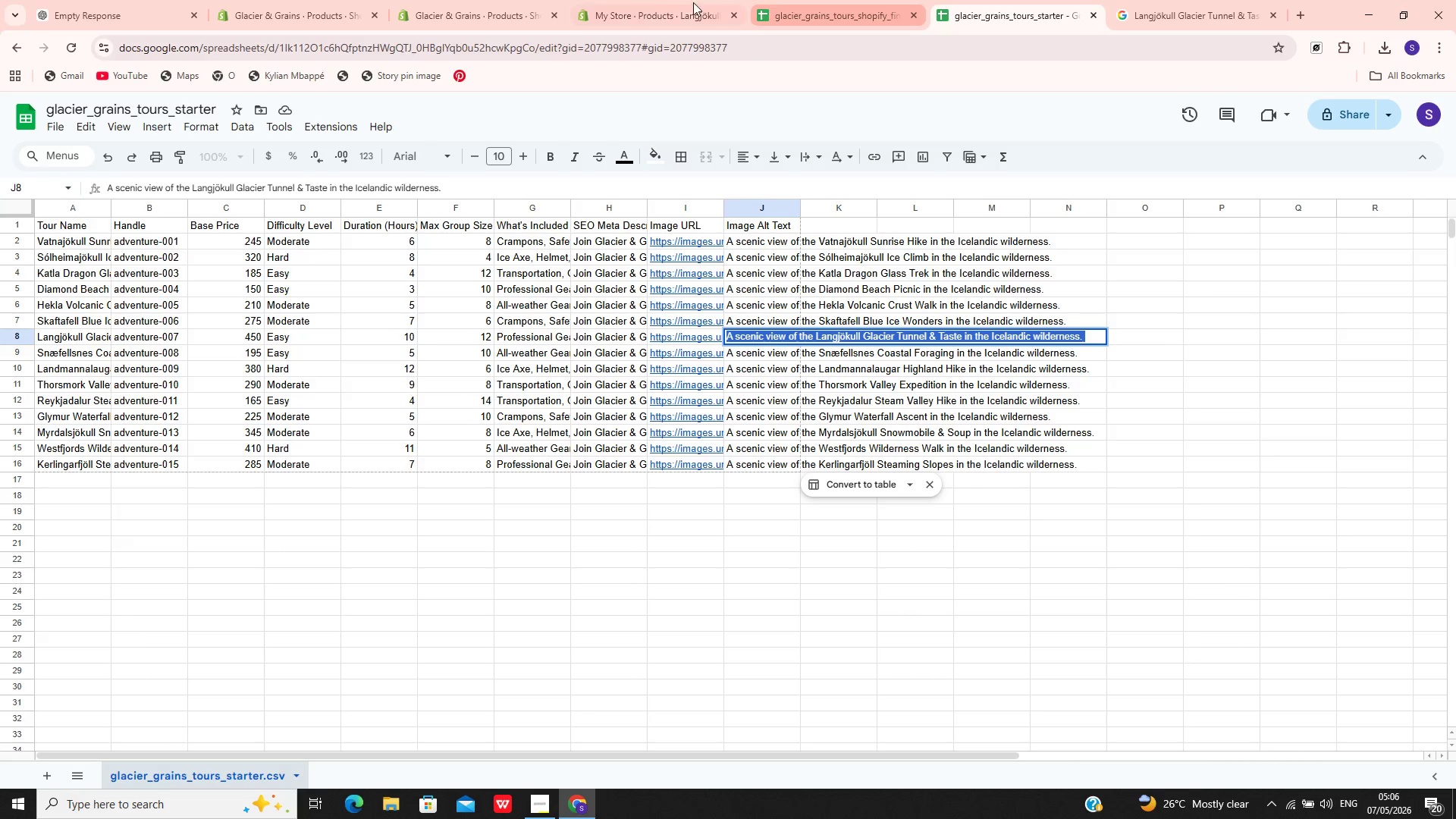 
left_click([646, 0])
 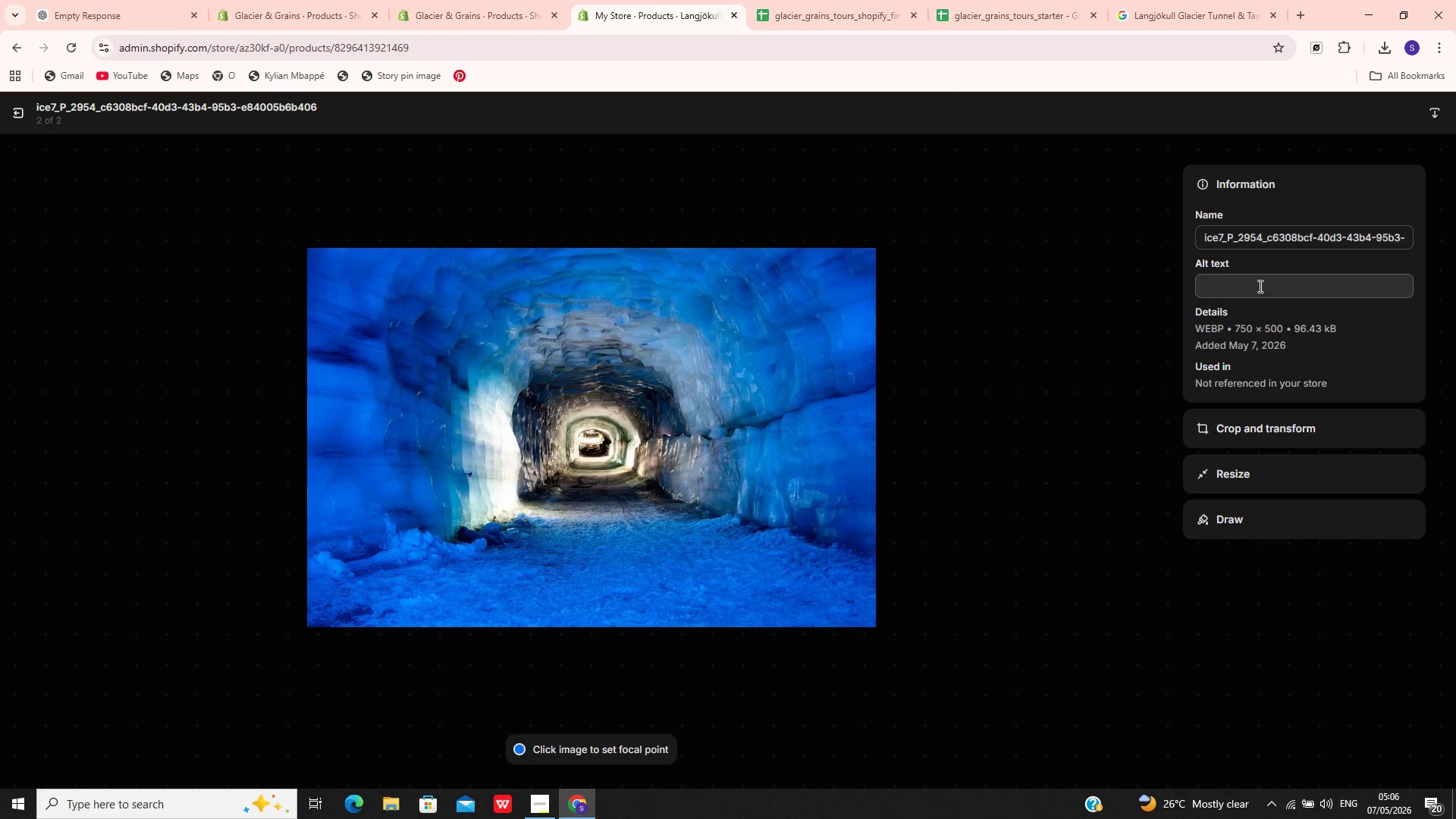 
left_click([1259, 289])
 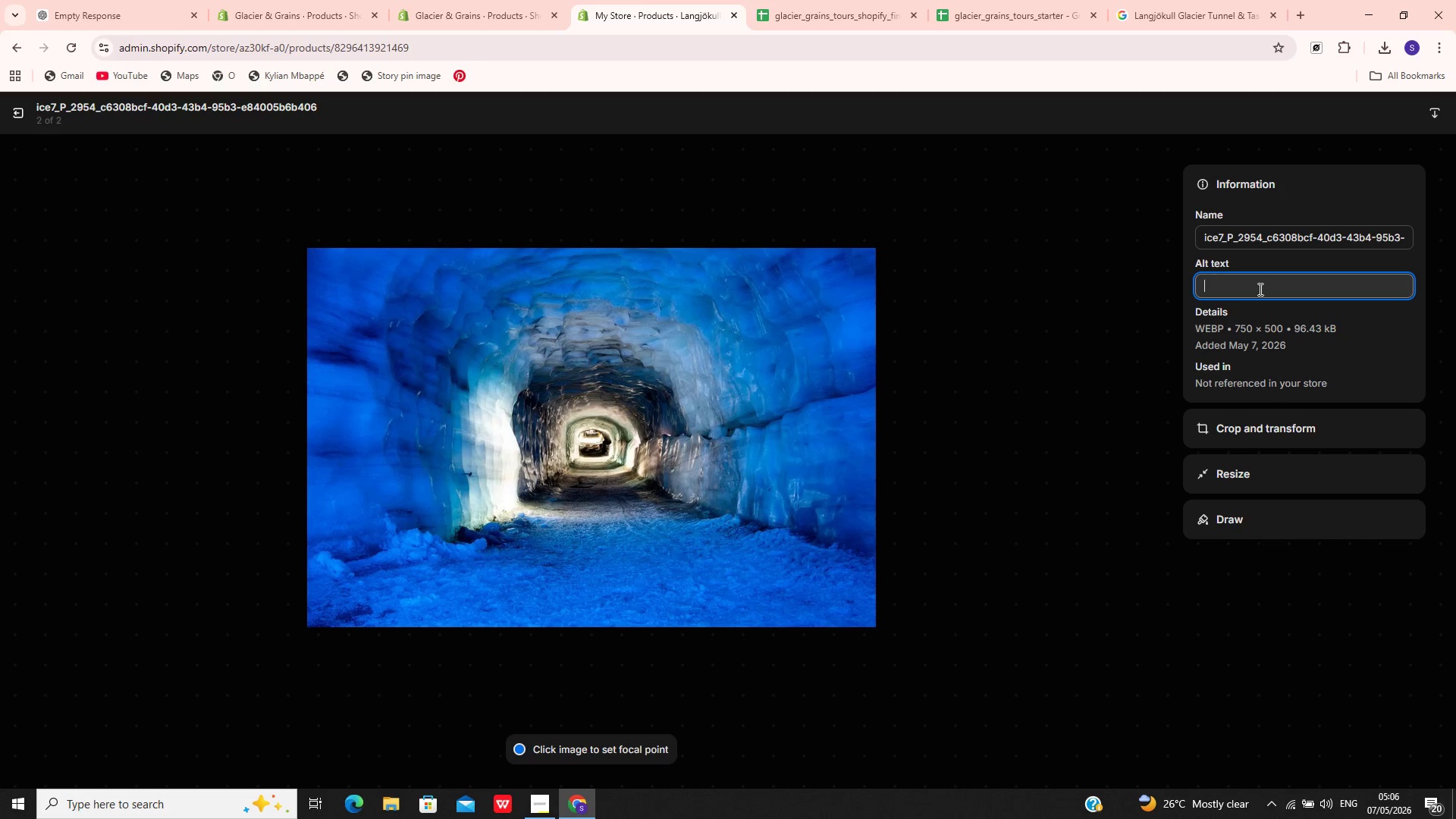 
key(Control+V)
 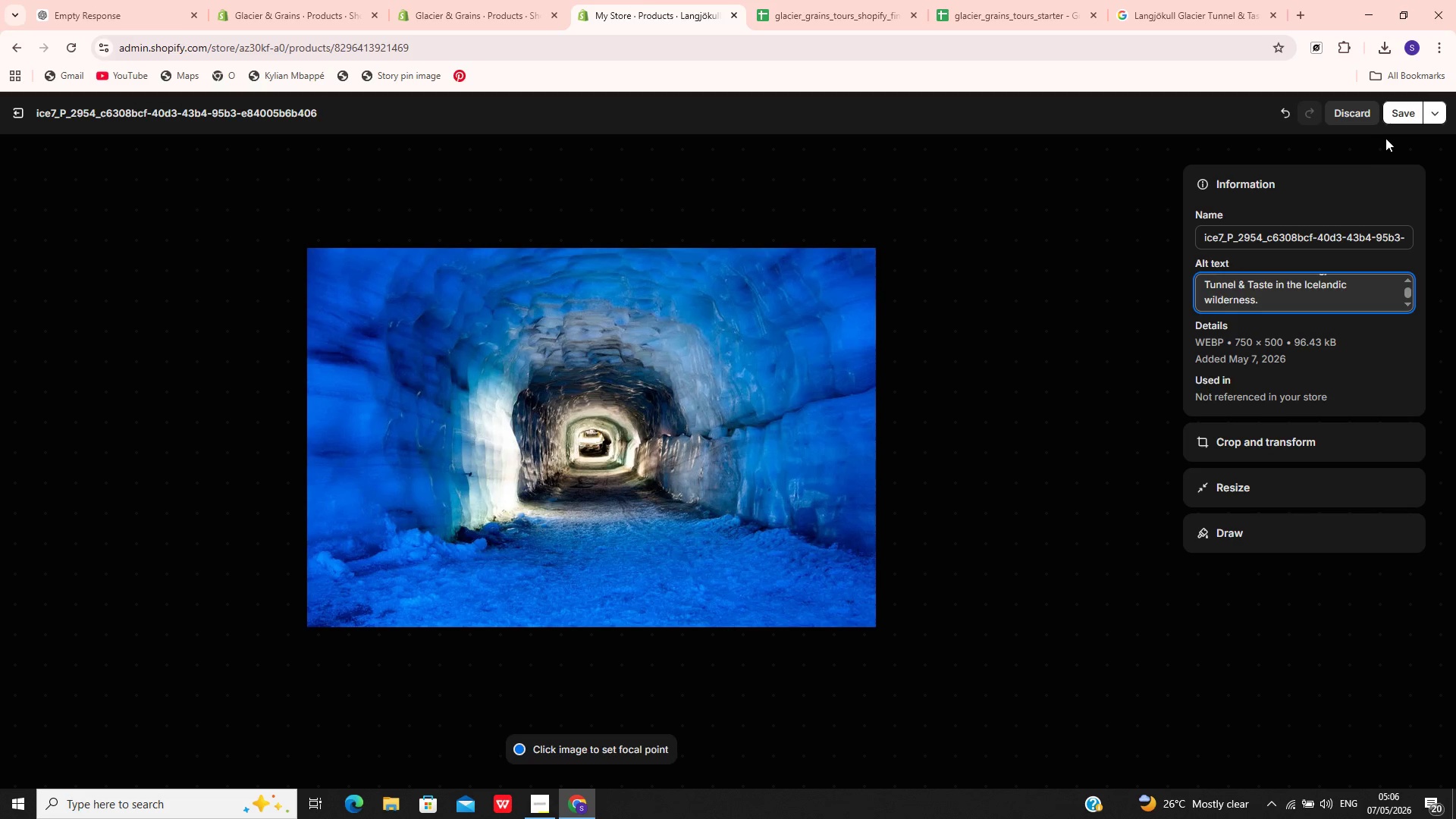 
left_click([1401, 122])
 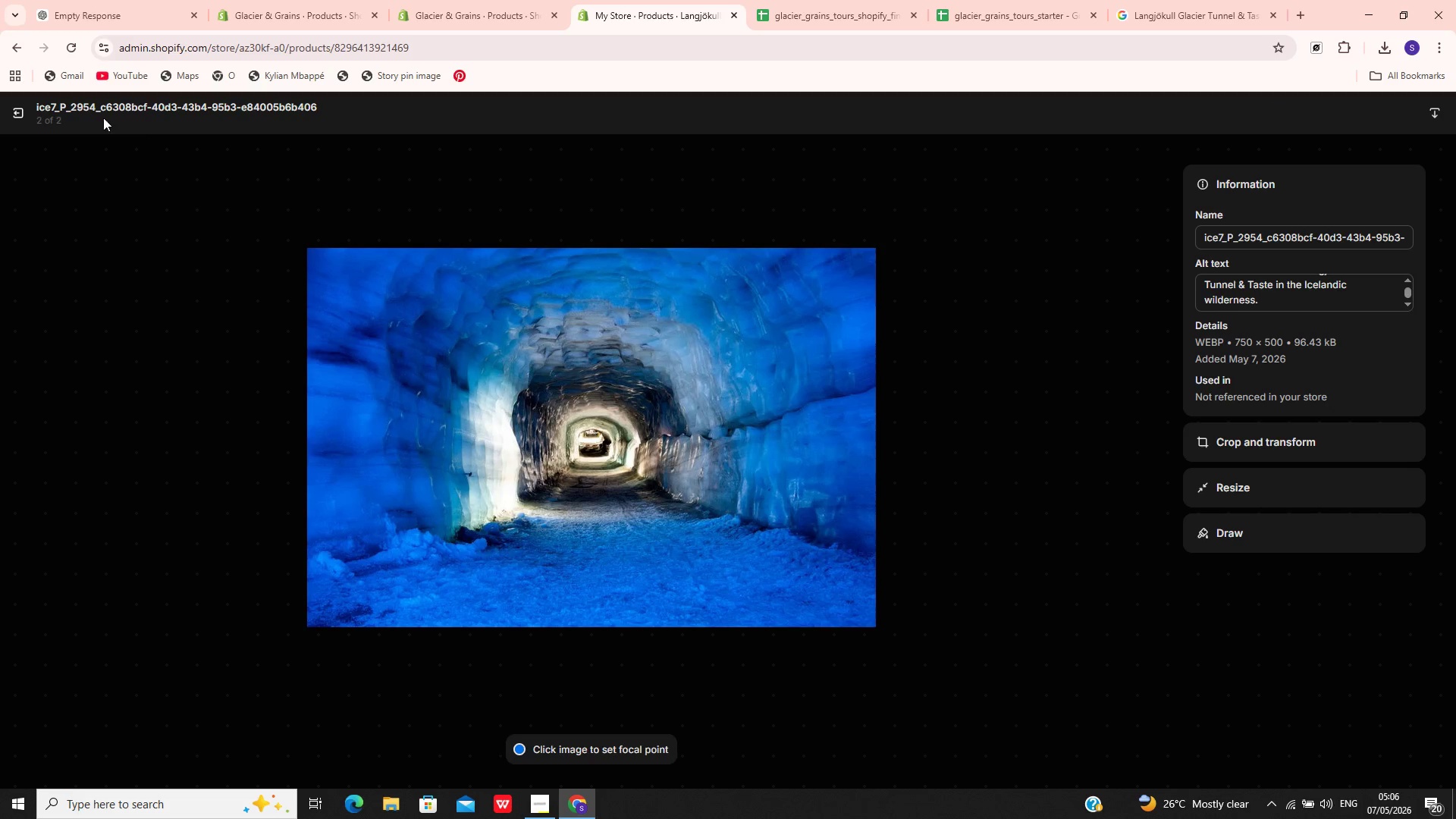 
left_click([18, 111])
 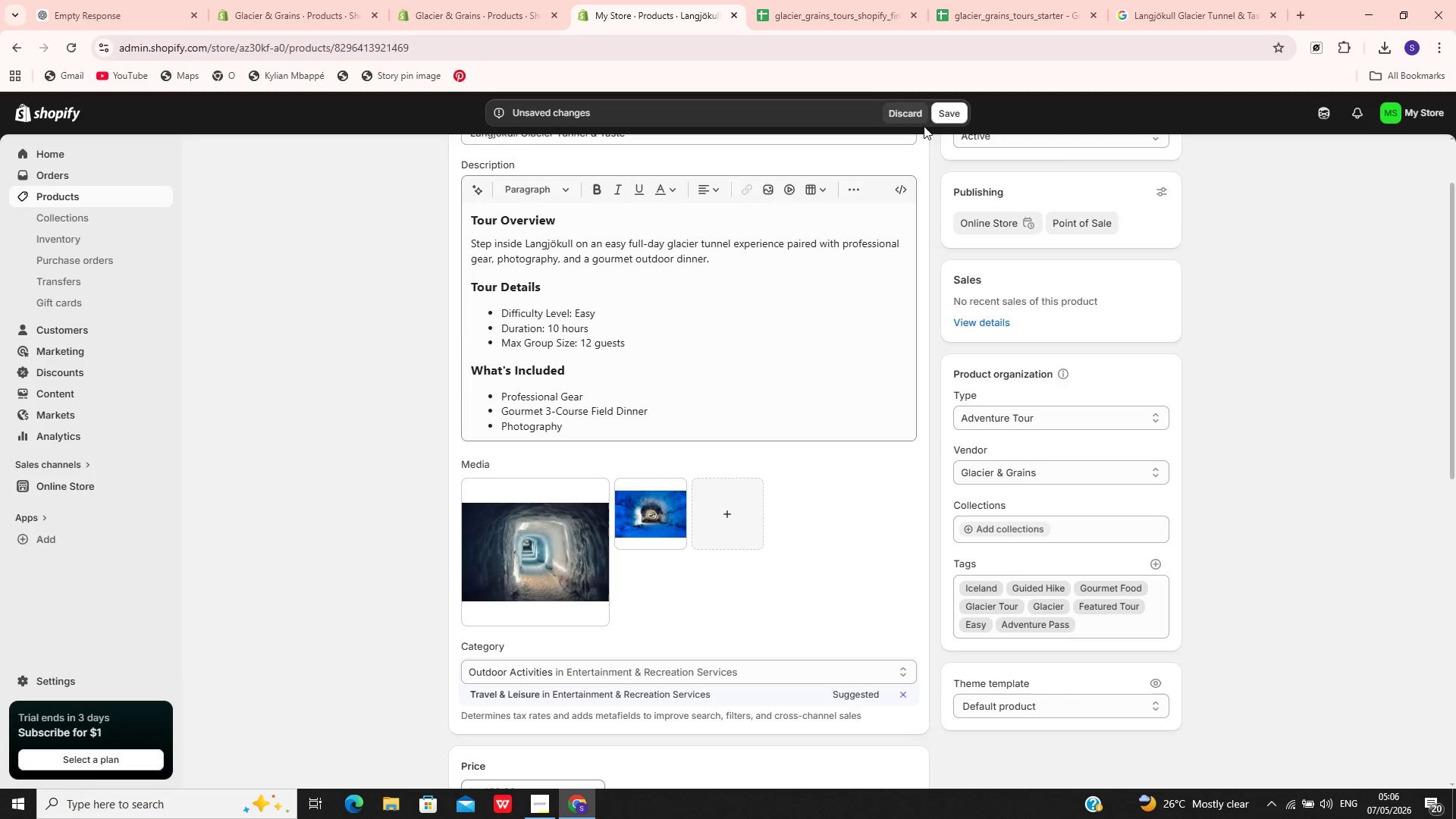 
left_click_drag(start_coordinate=[943, 125], to_coordinate=[946, 117])
 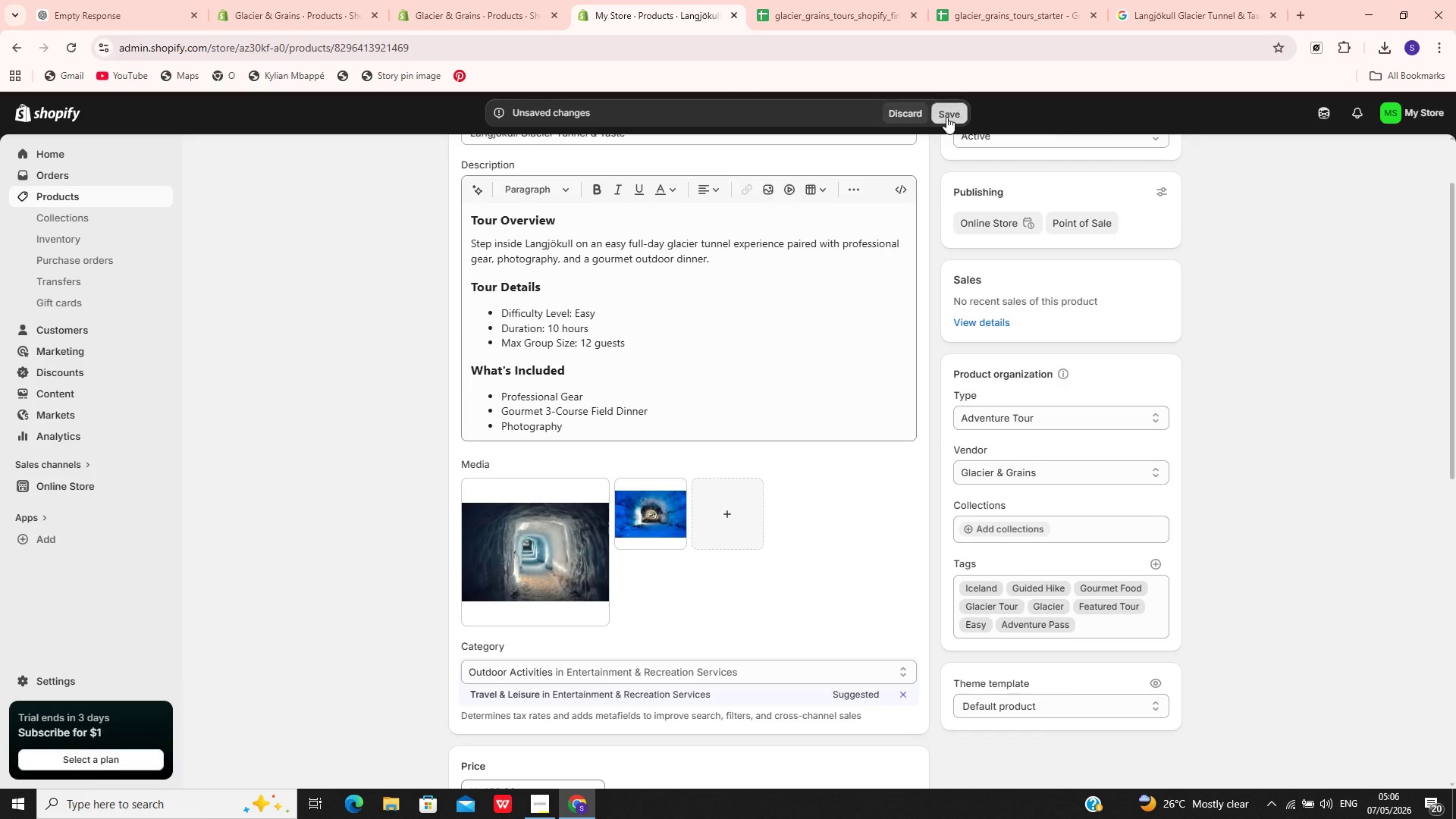 
left_click([946, 117])
 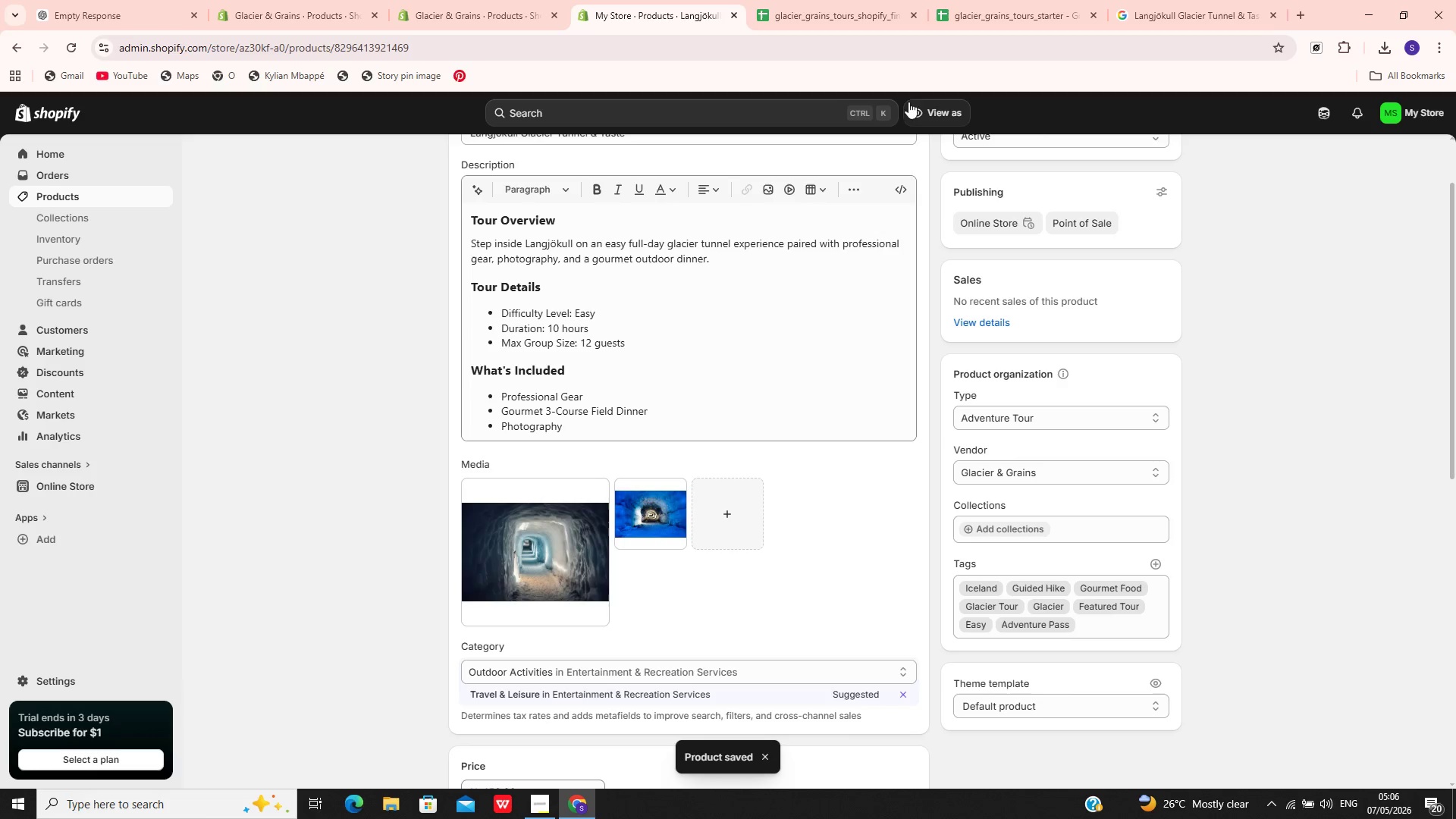 
wait(7.72)
 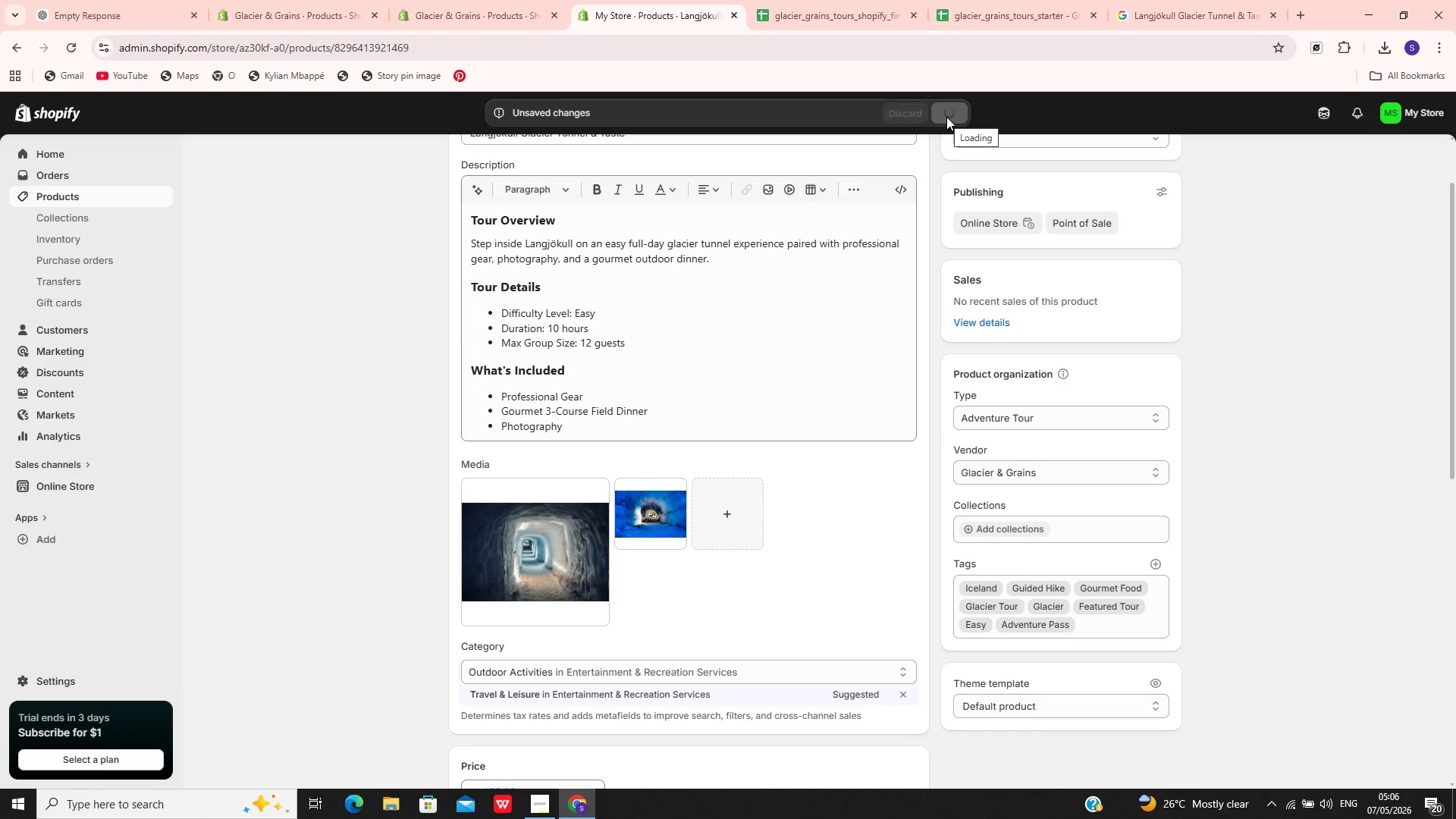 
left_click([85, 195])
 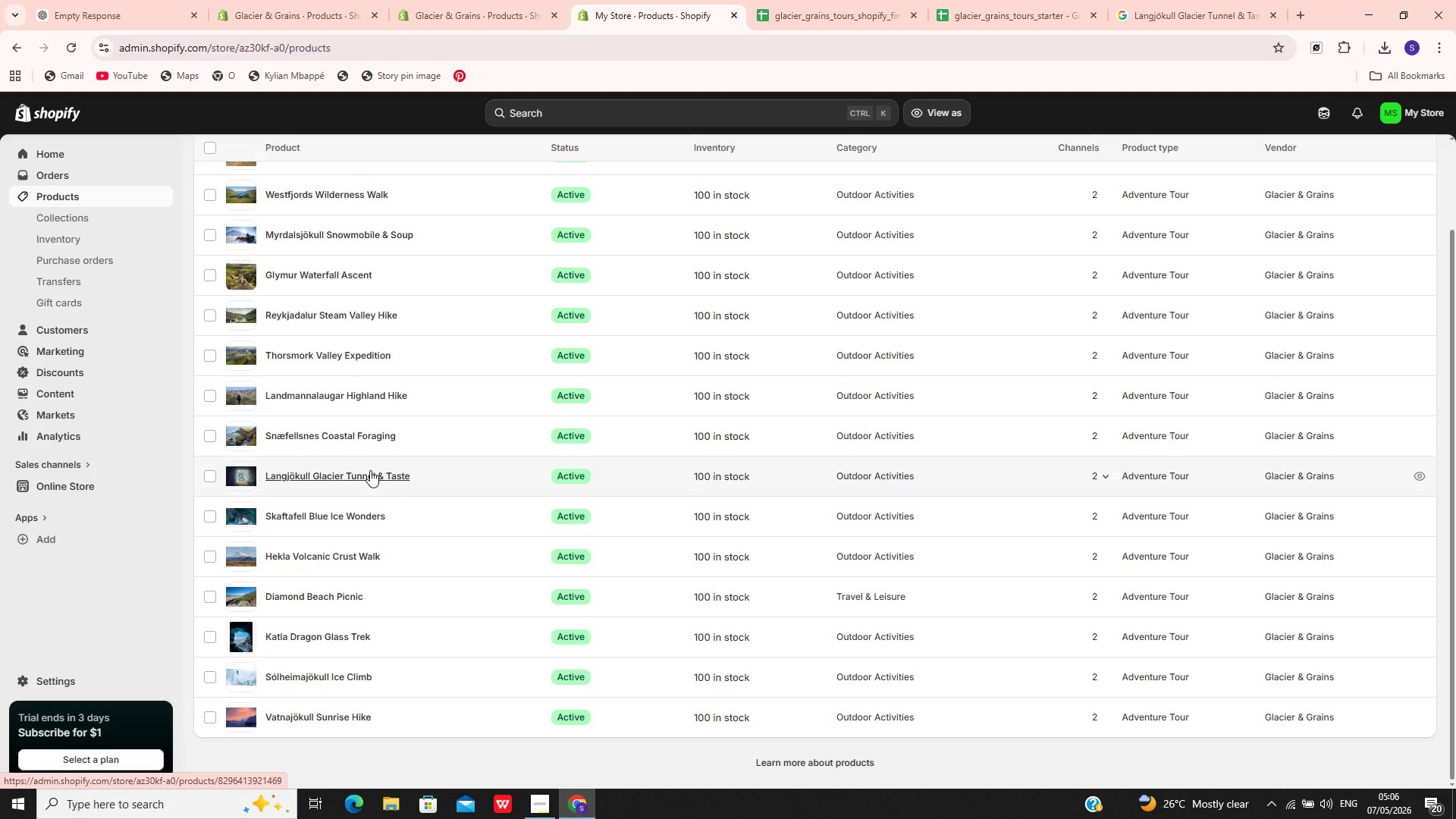 
wait(8.36)
 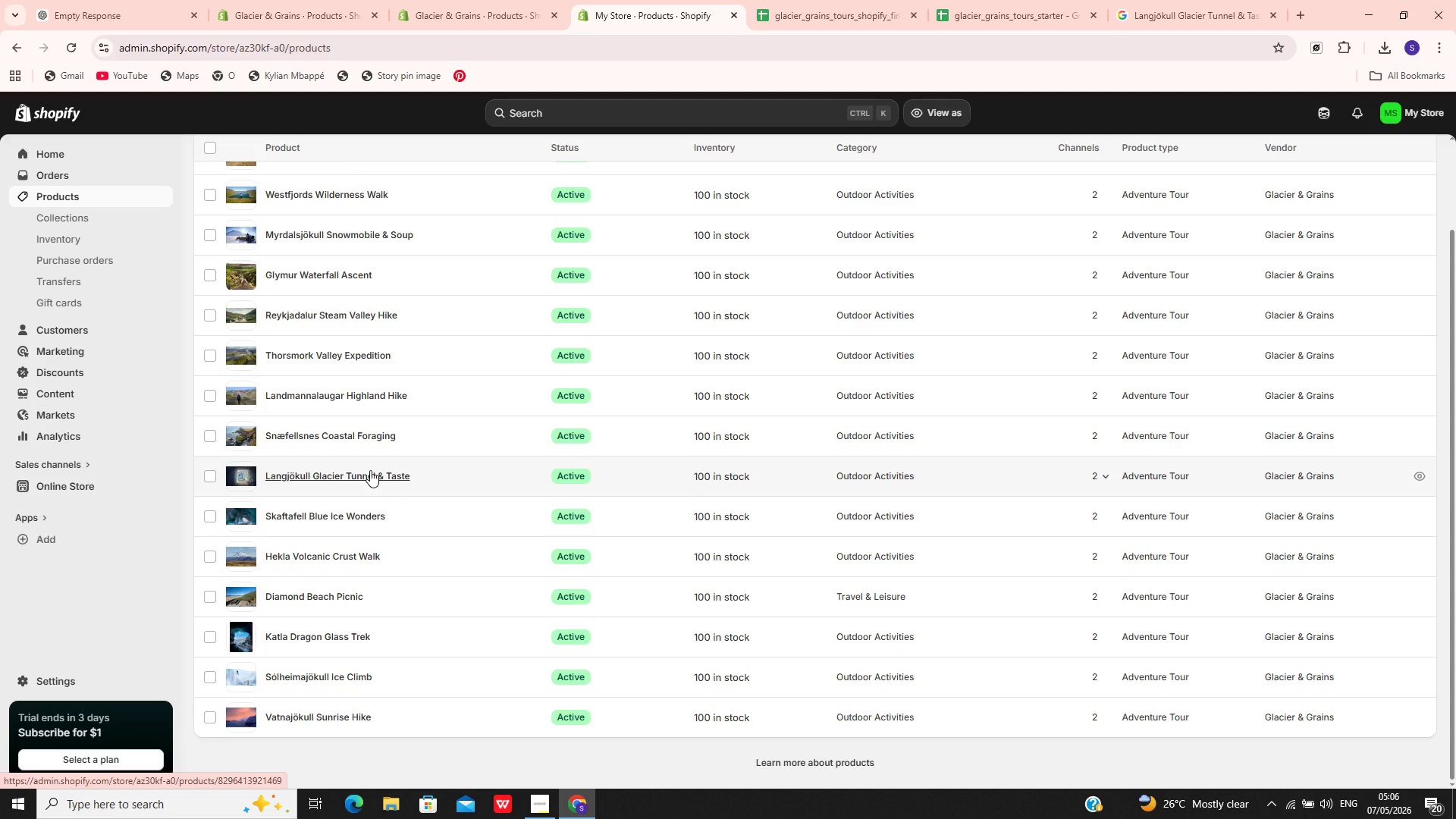 
left_click([439, 514])
 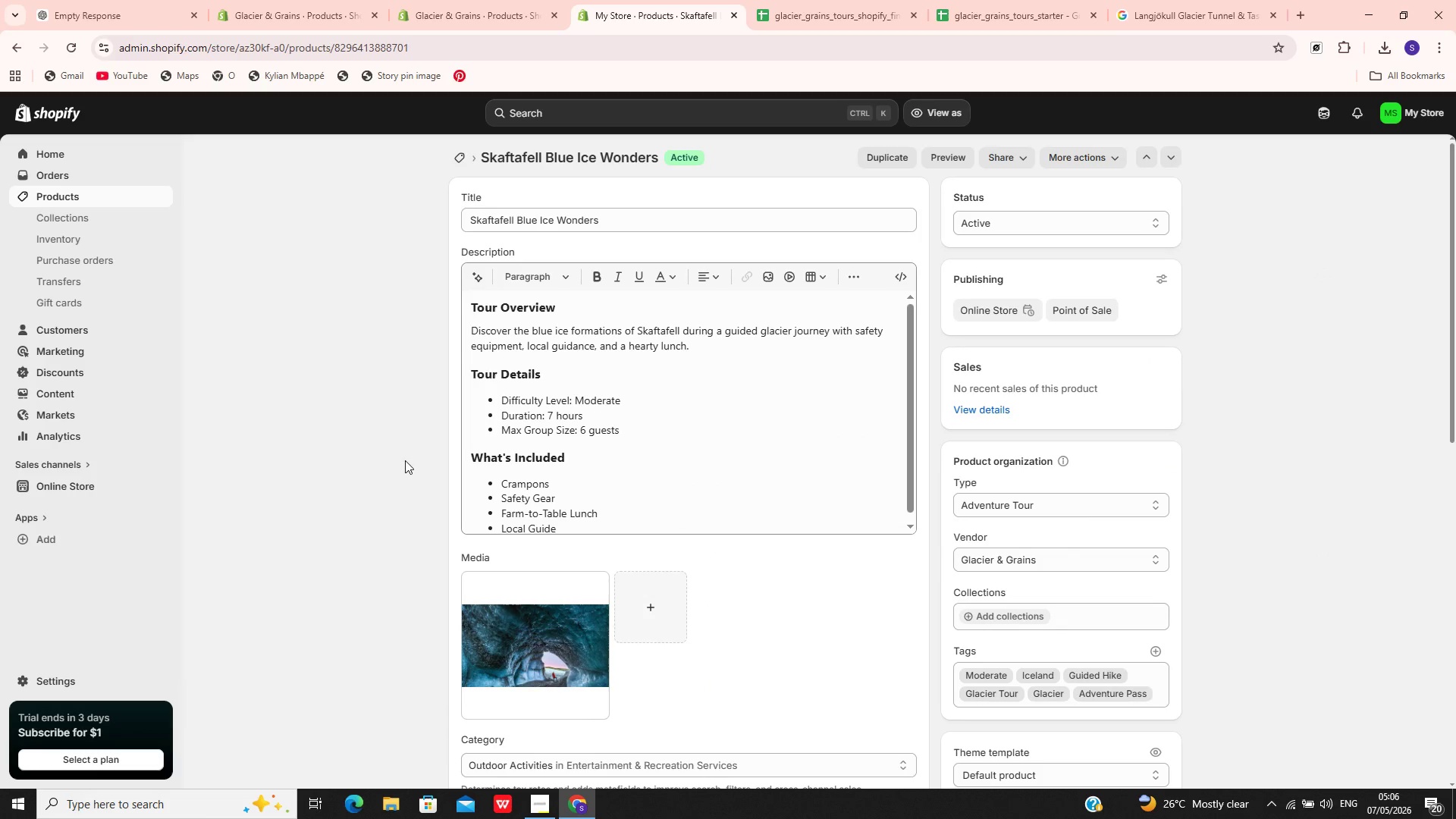 
left_click([642, 209])
 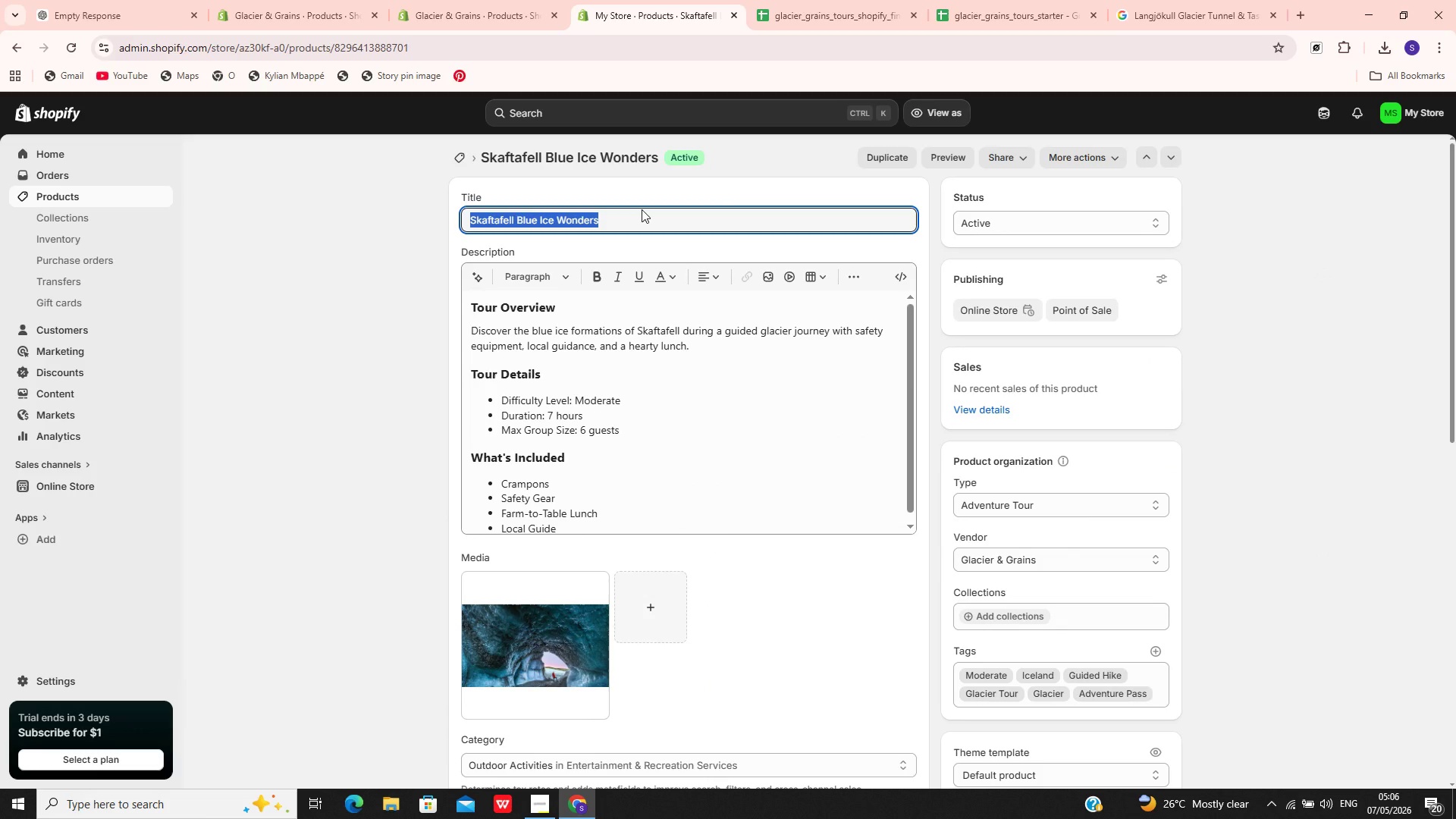 
key(Control+C)
 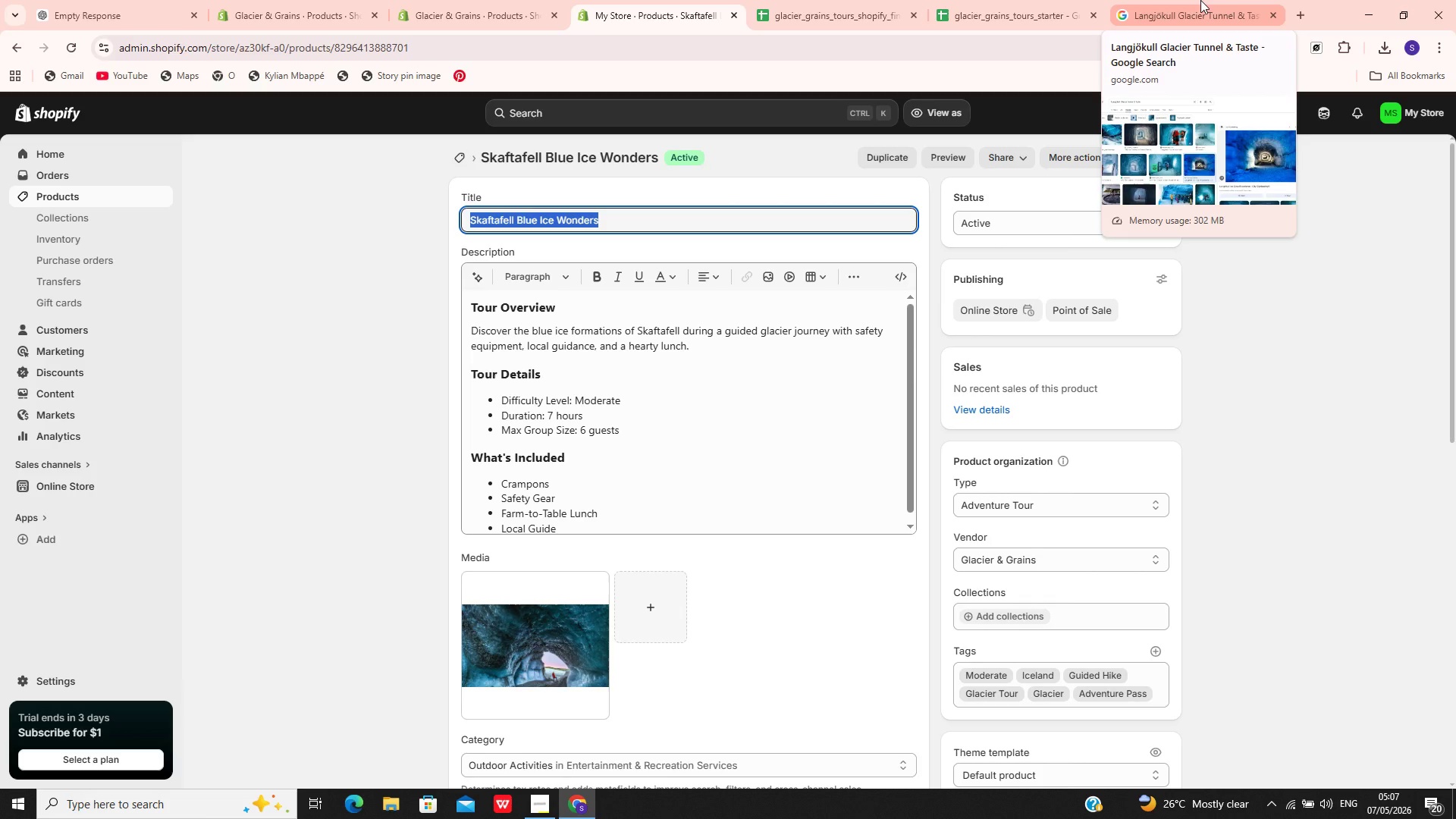 
wait(20.25)
 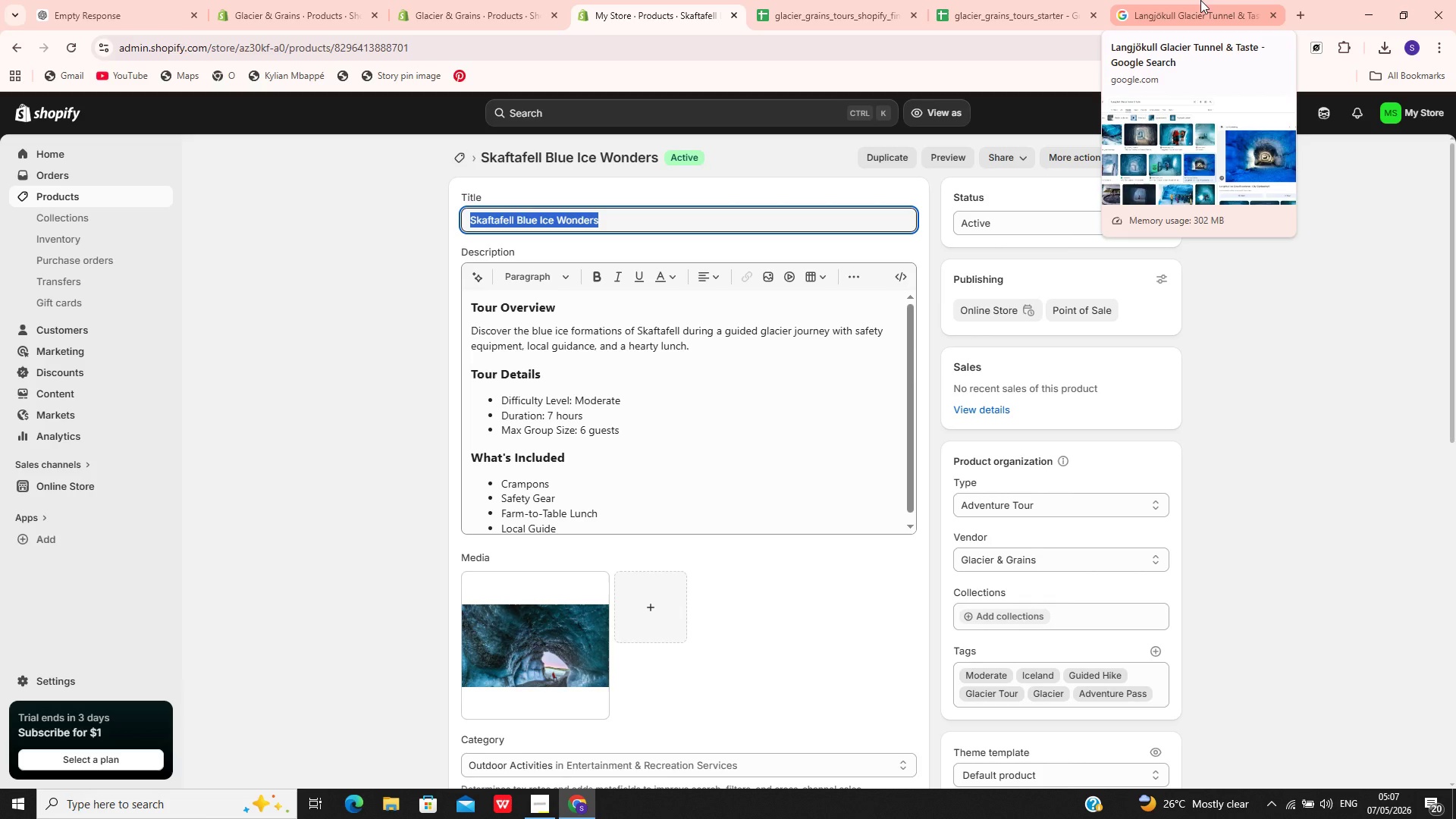 
left_click([1200, 0])
 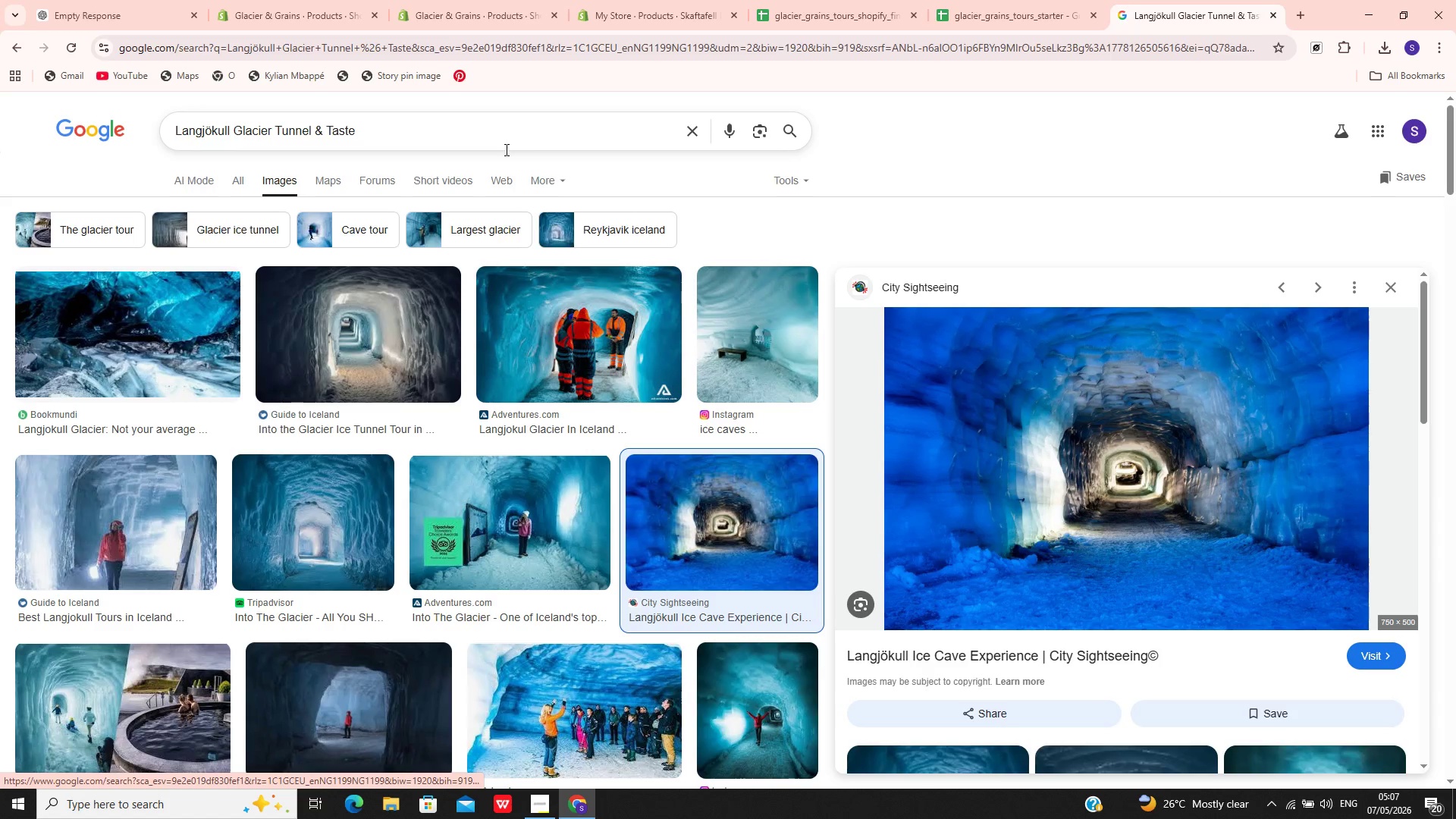 
left_click([498, 141])
 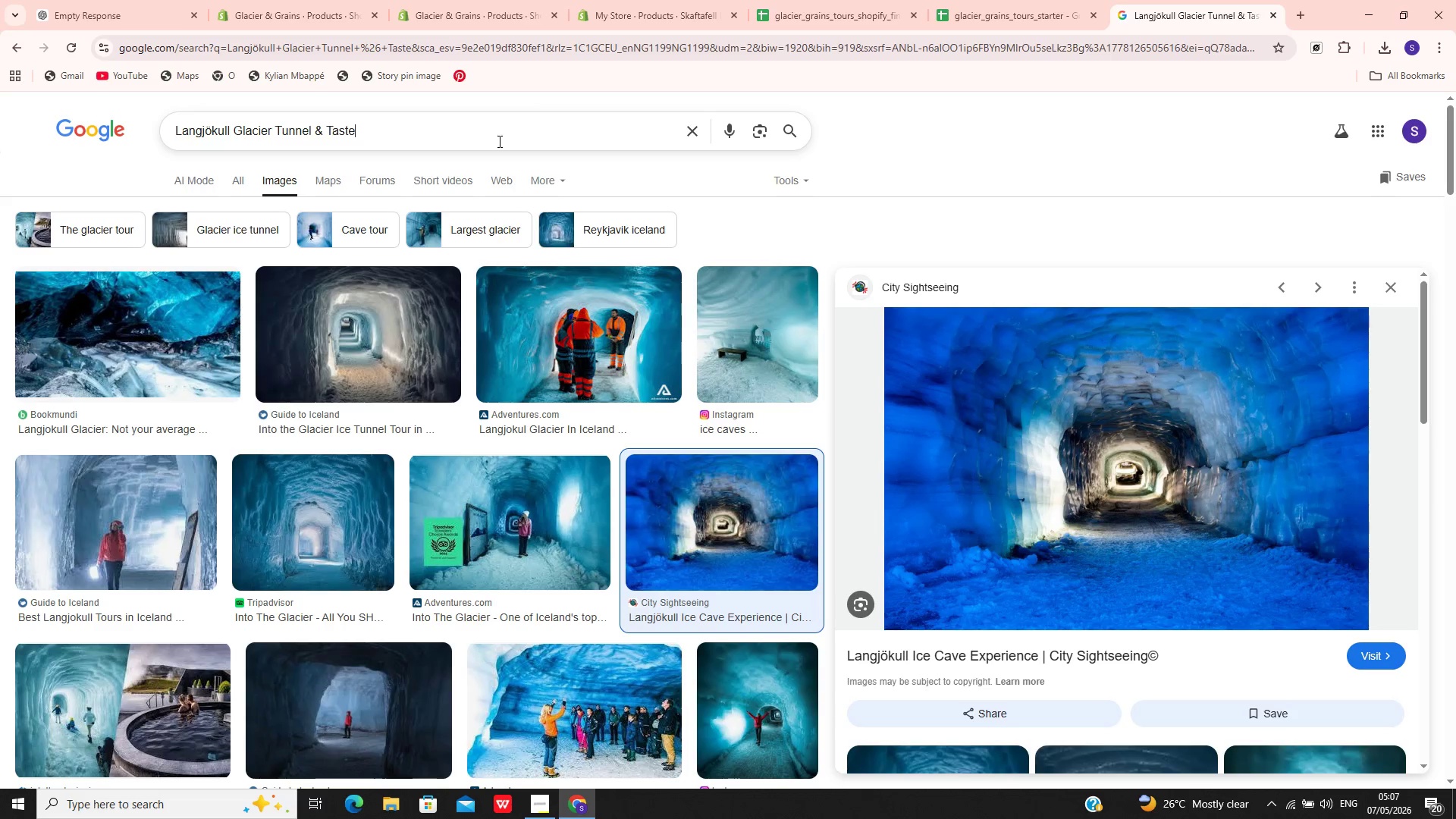 
key(Control+A)
 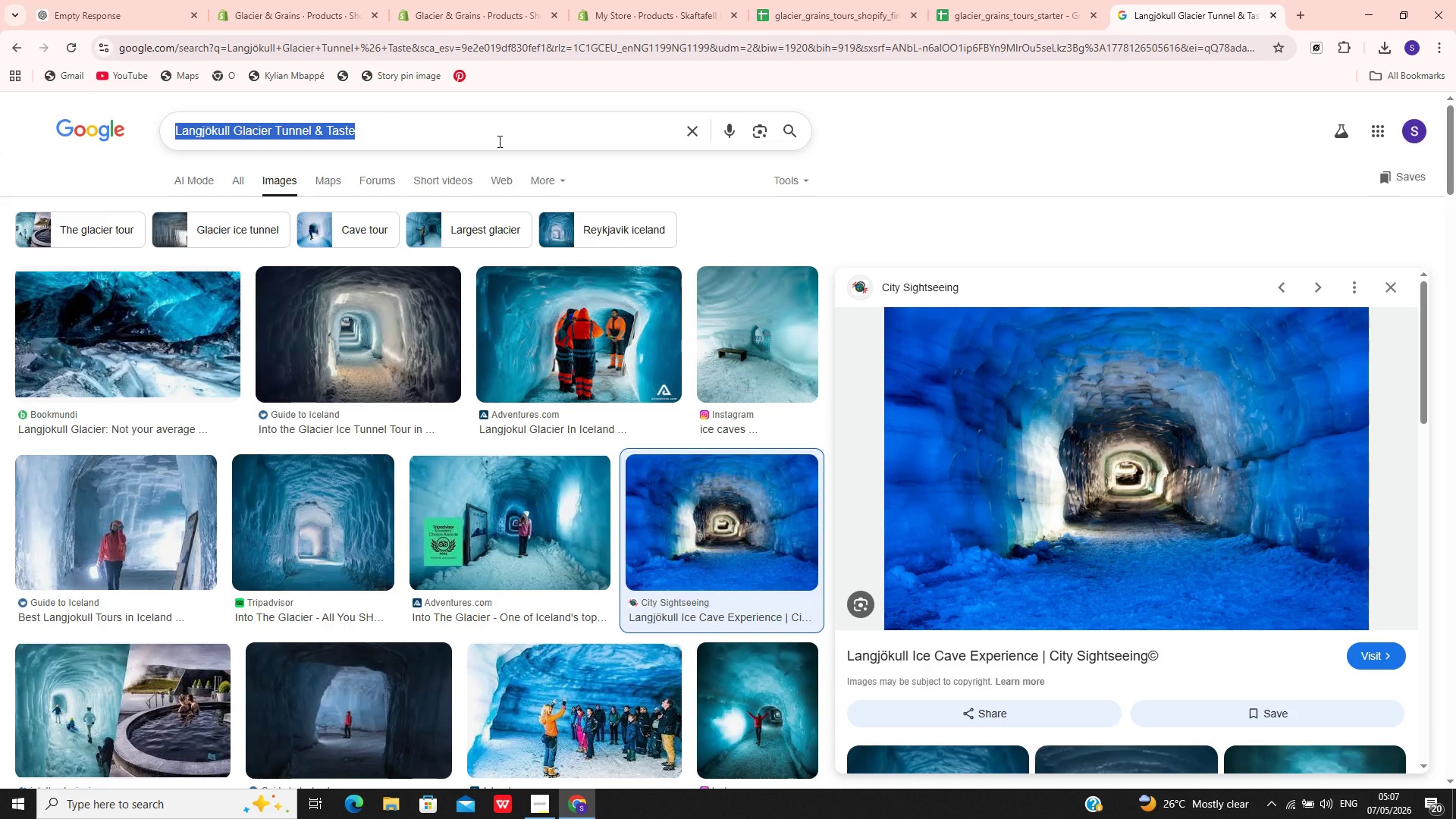 
key(Control+V)
 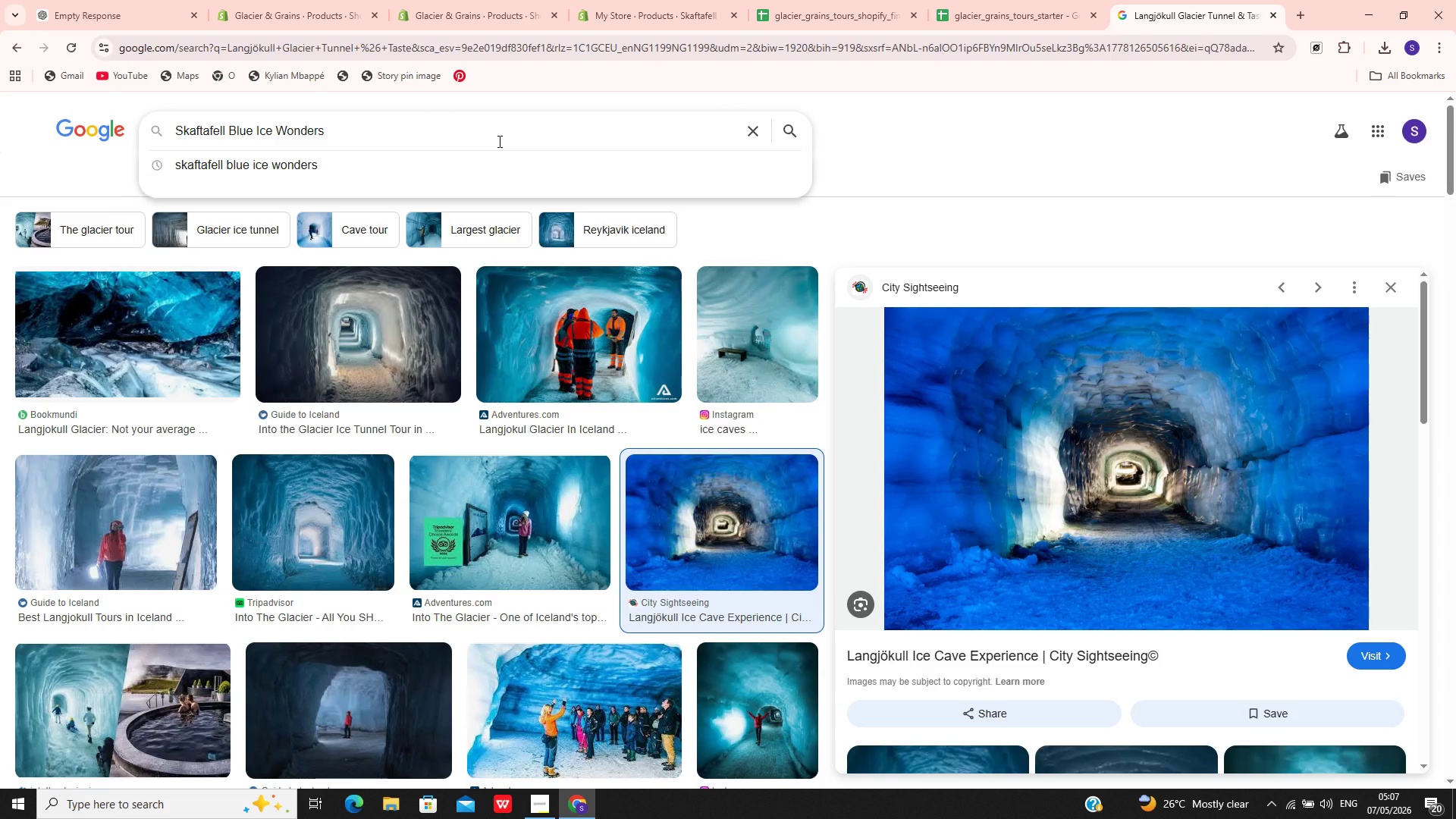 
key(Enter)
 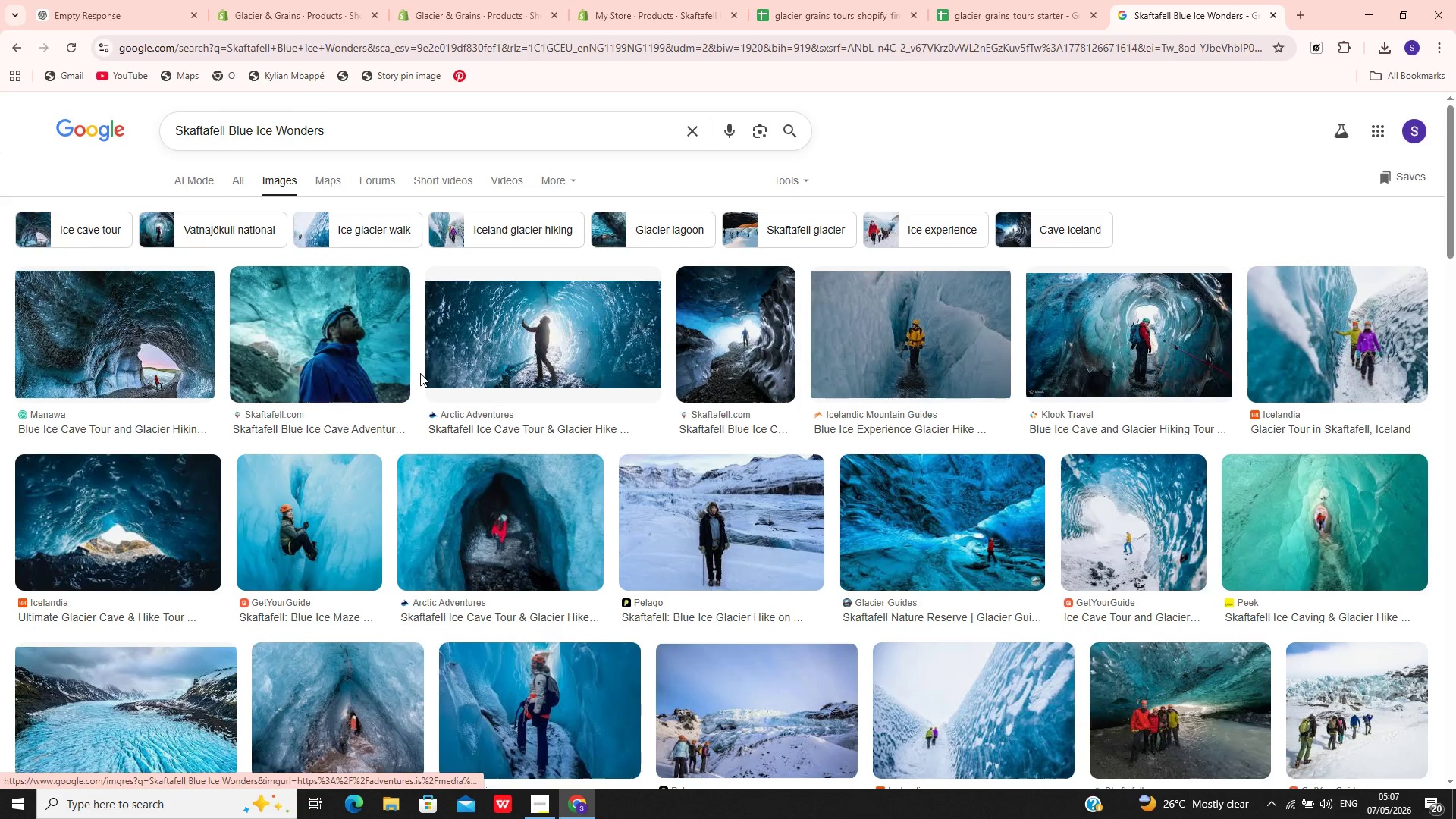 
wait(9.3)
 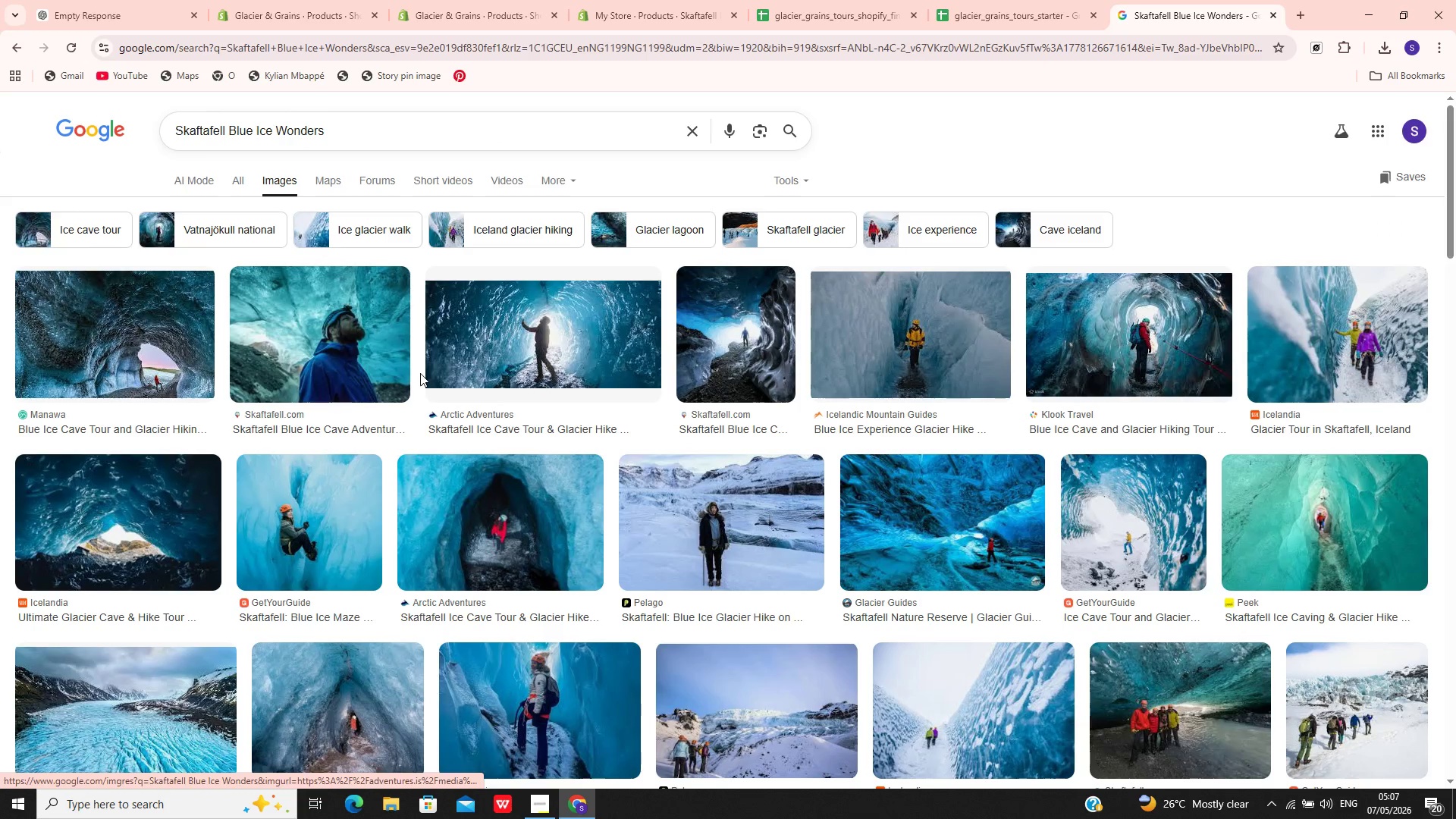 
left_click([852, 316])
 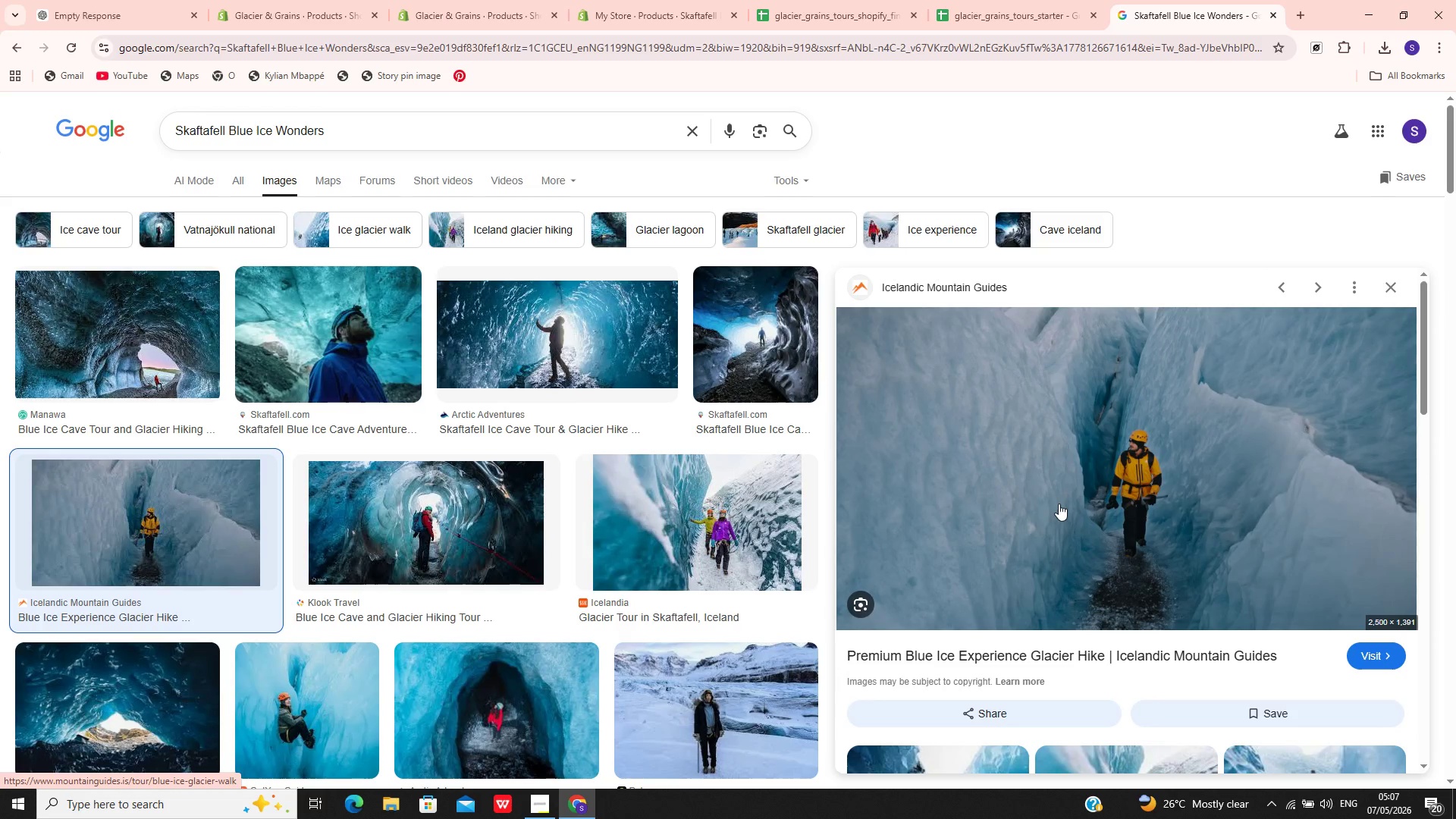 
right_click([1078, 485])
 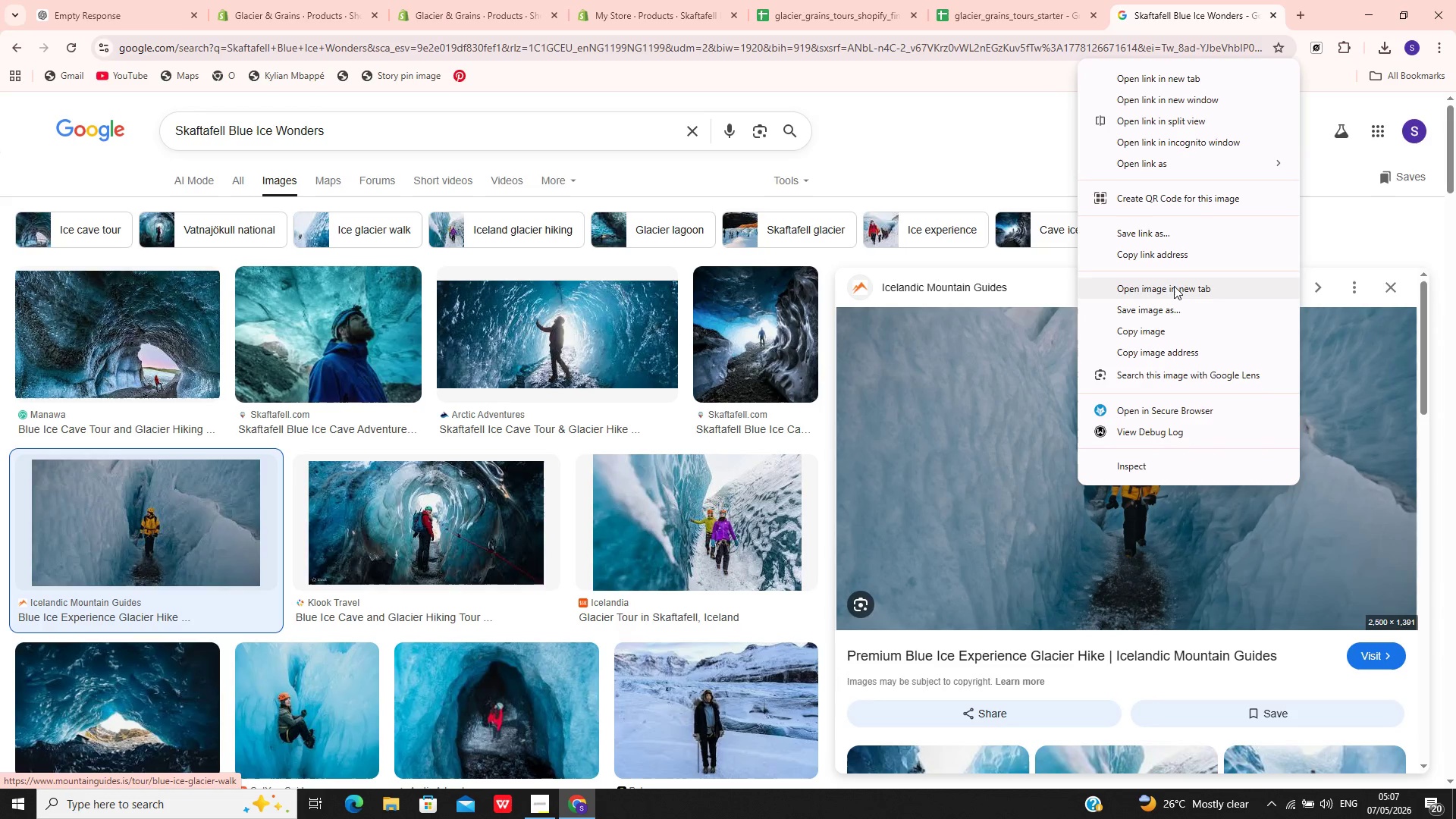 
left_click([1172, 307])
 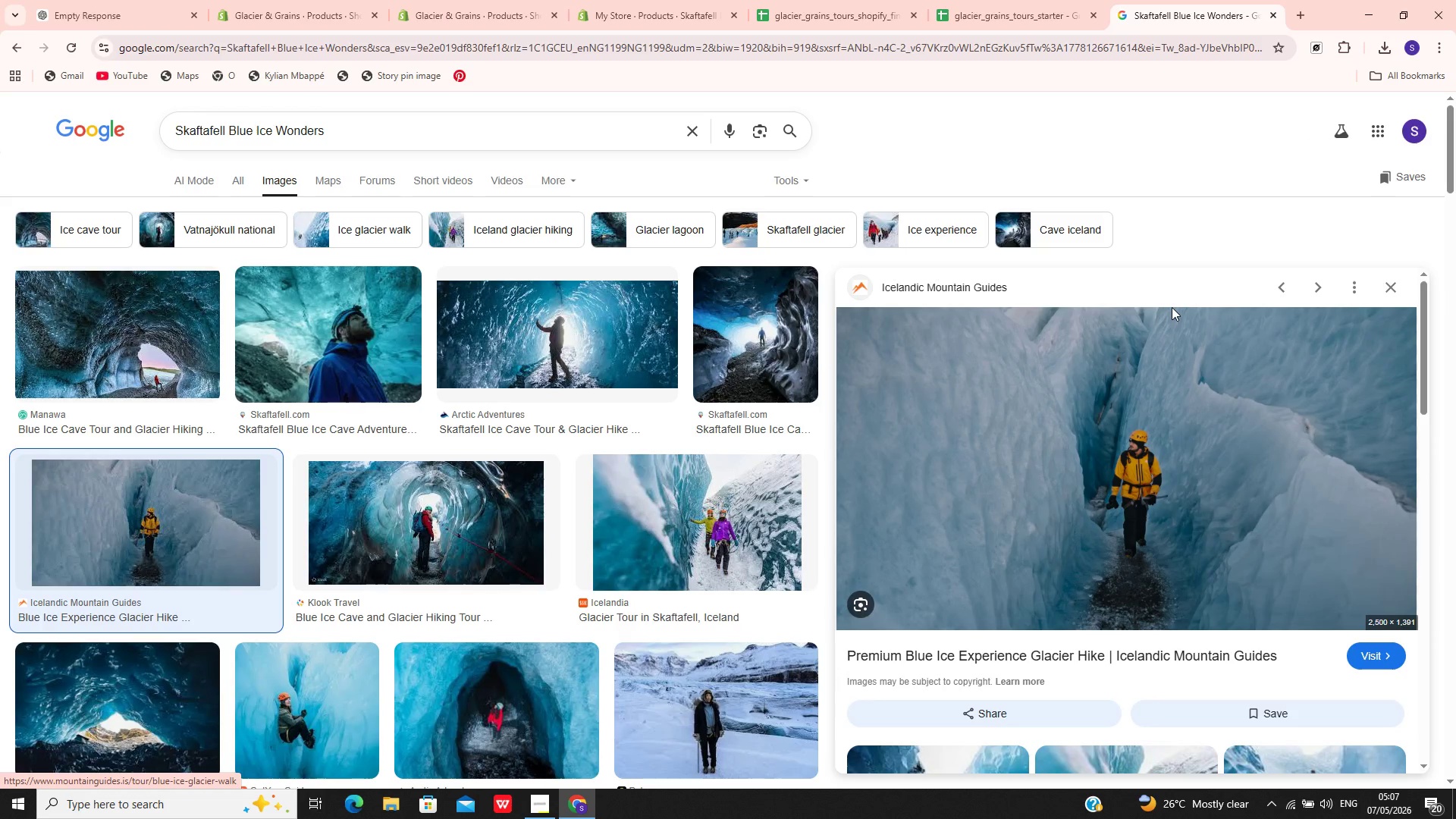 
key(Enter)
 